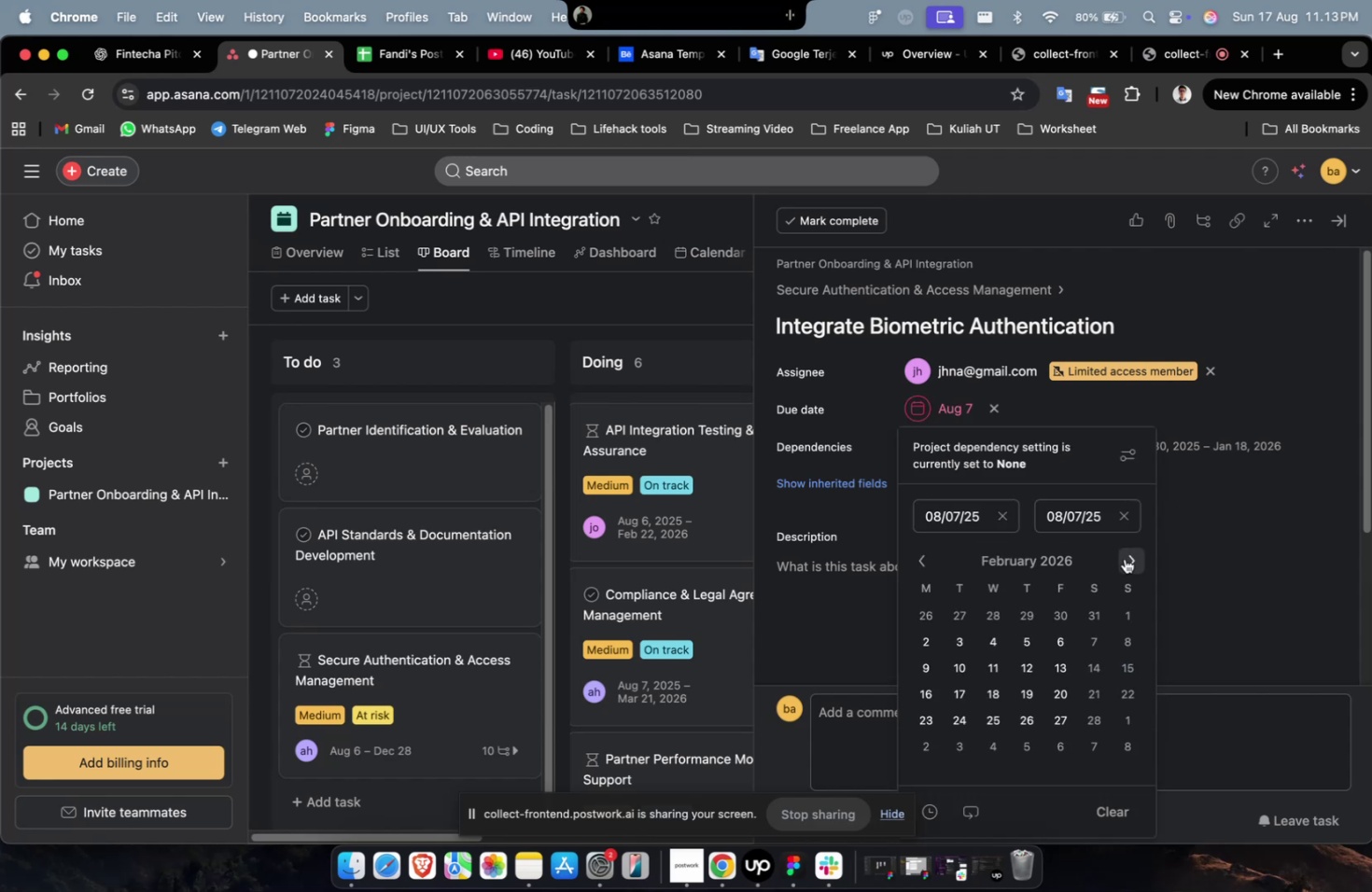 
triple_click([1124, 558])
 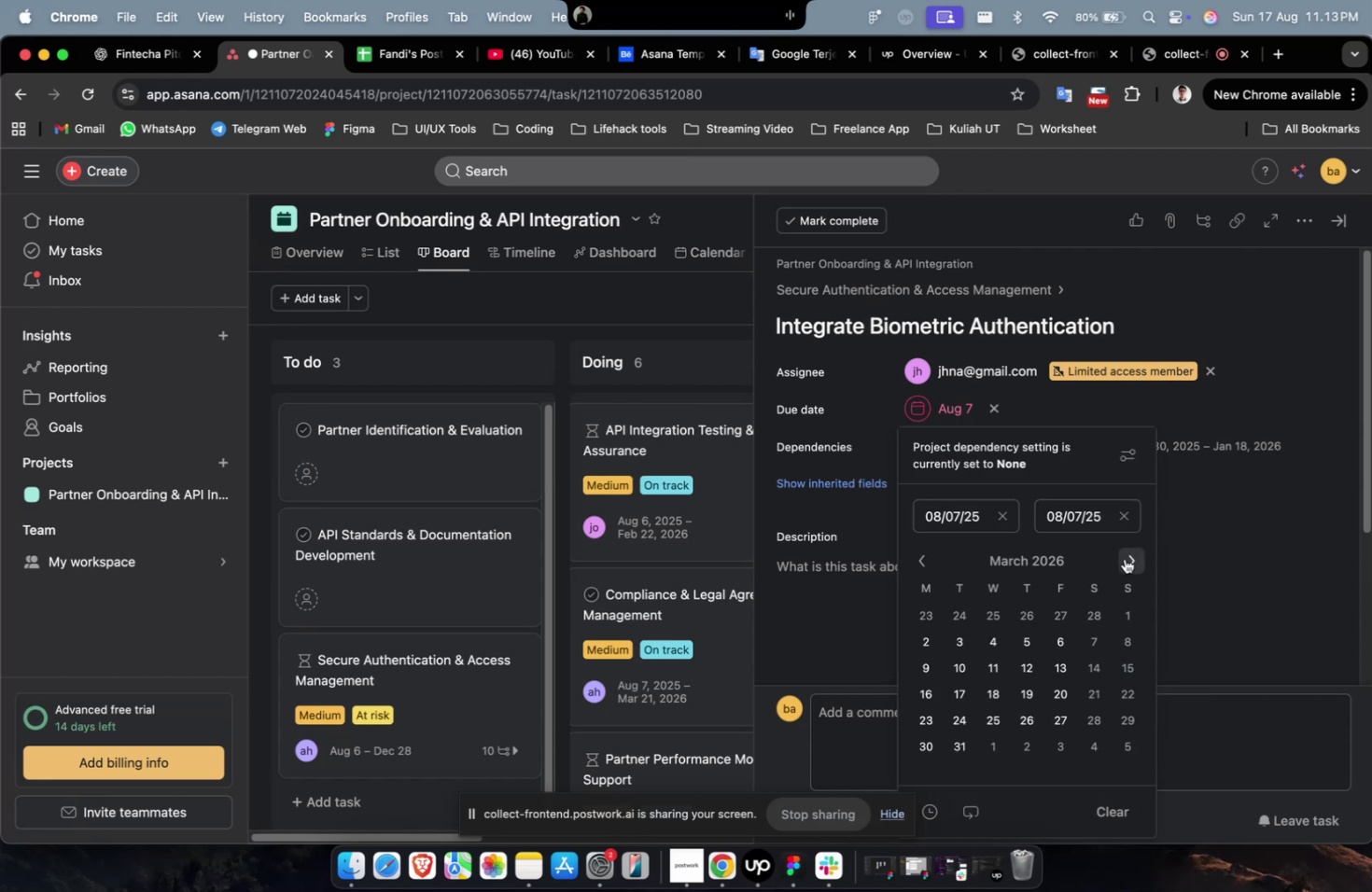 
triple_click([1124, 558])
 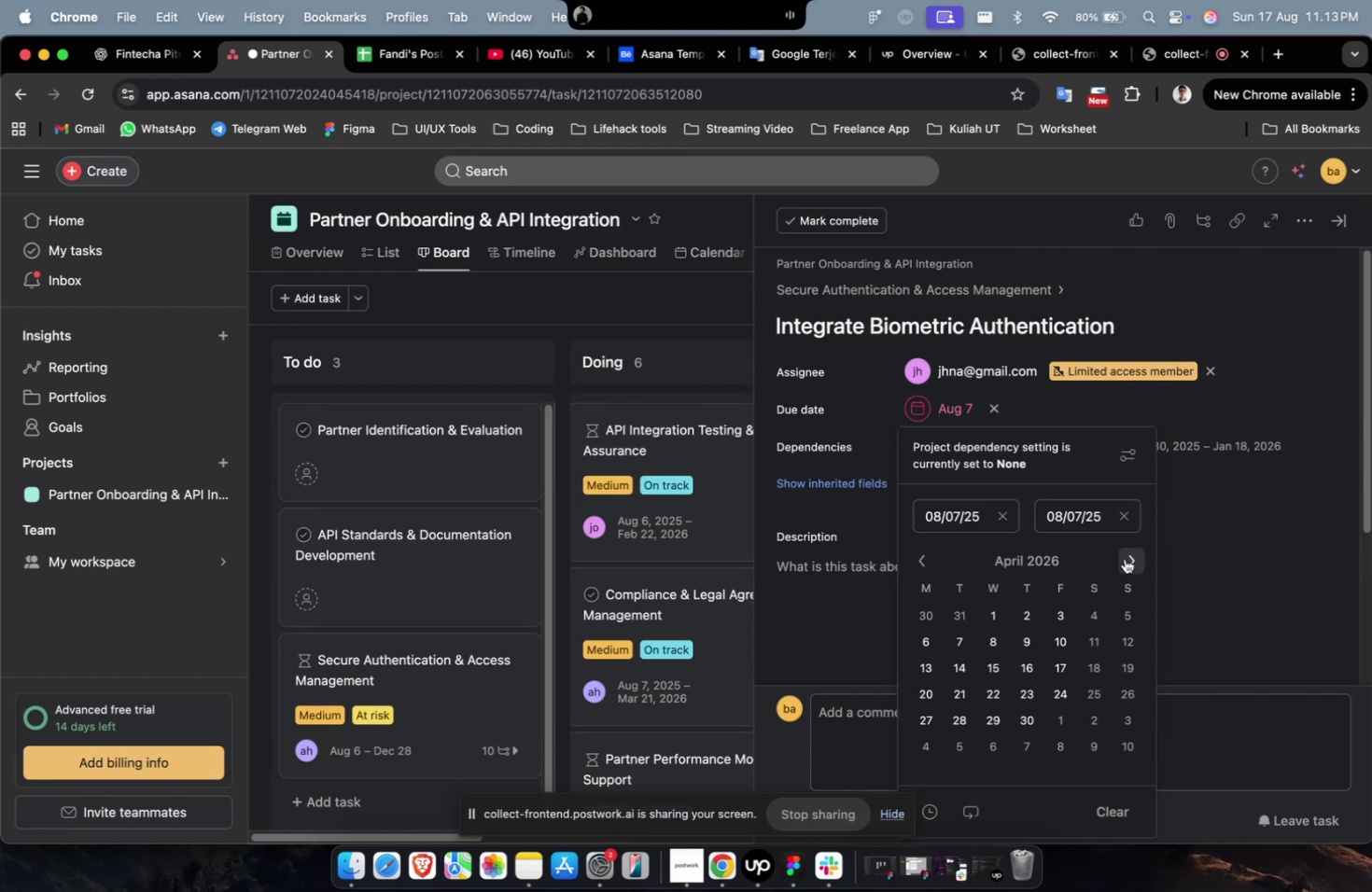 
triple_click([1124, 558])
 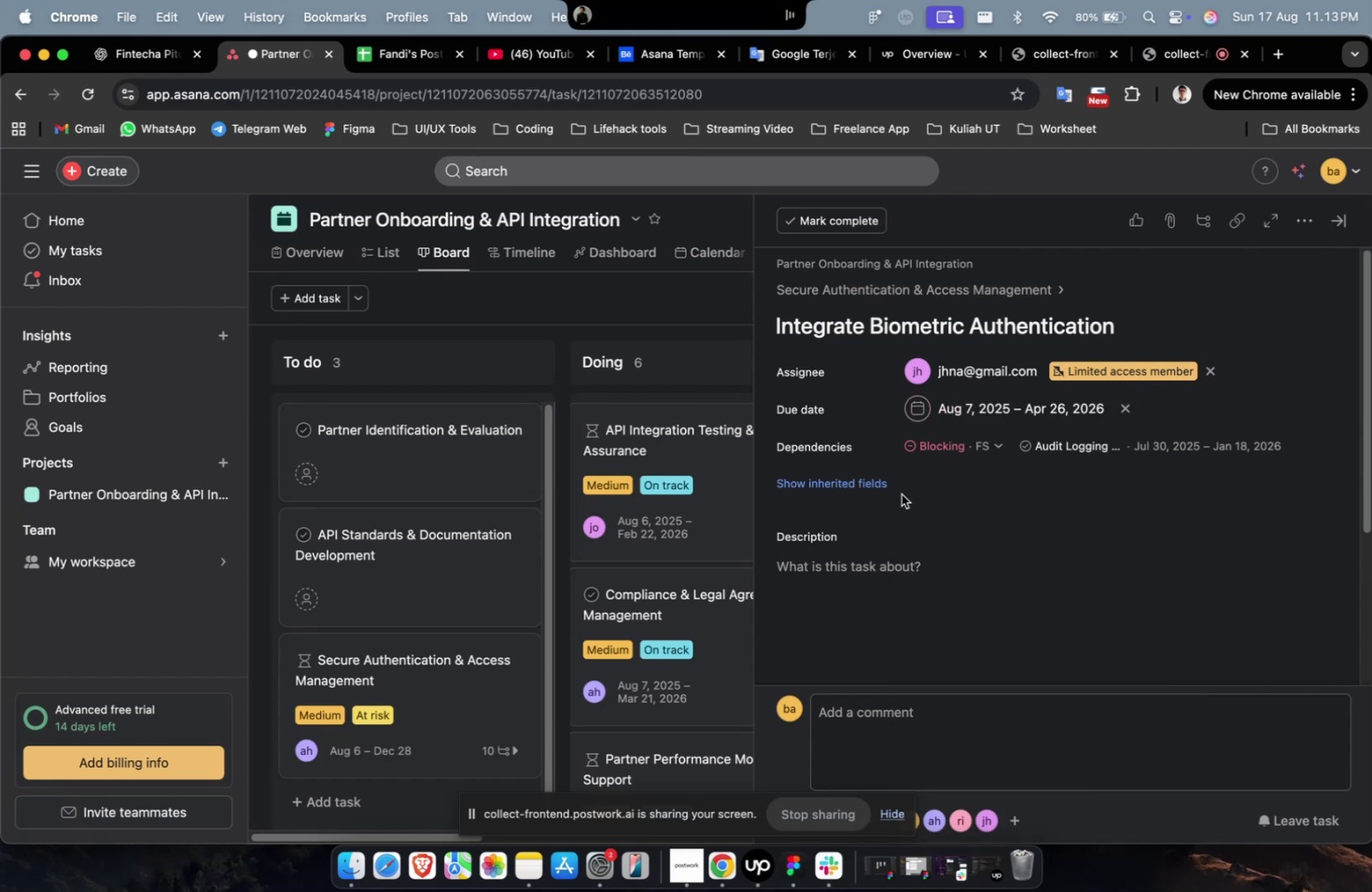 
left_click([888, 493])
 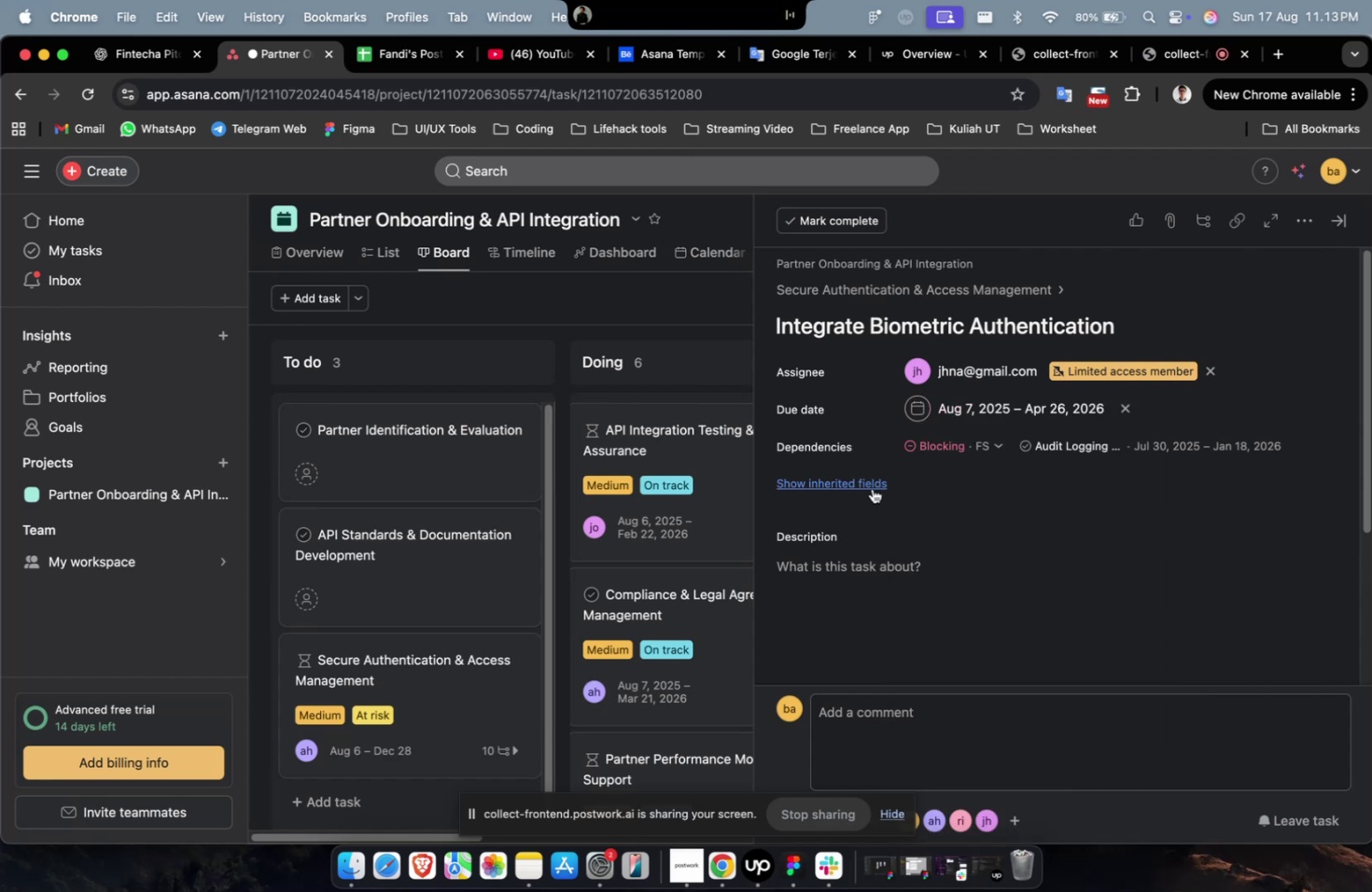 
double_click([872, 488])
 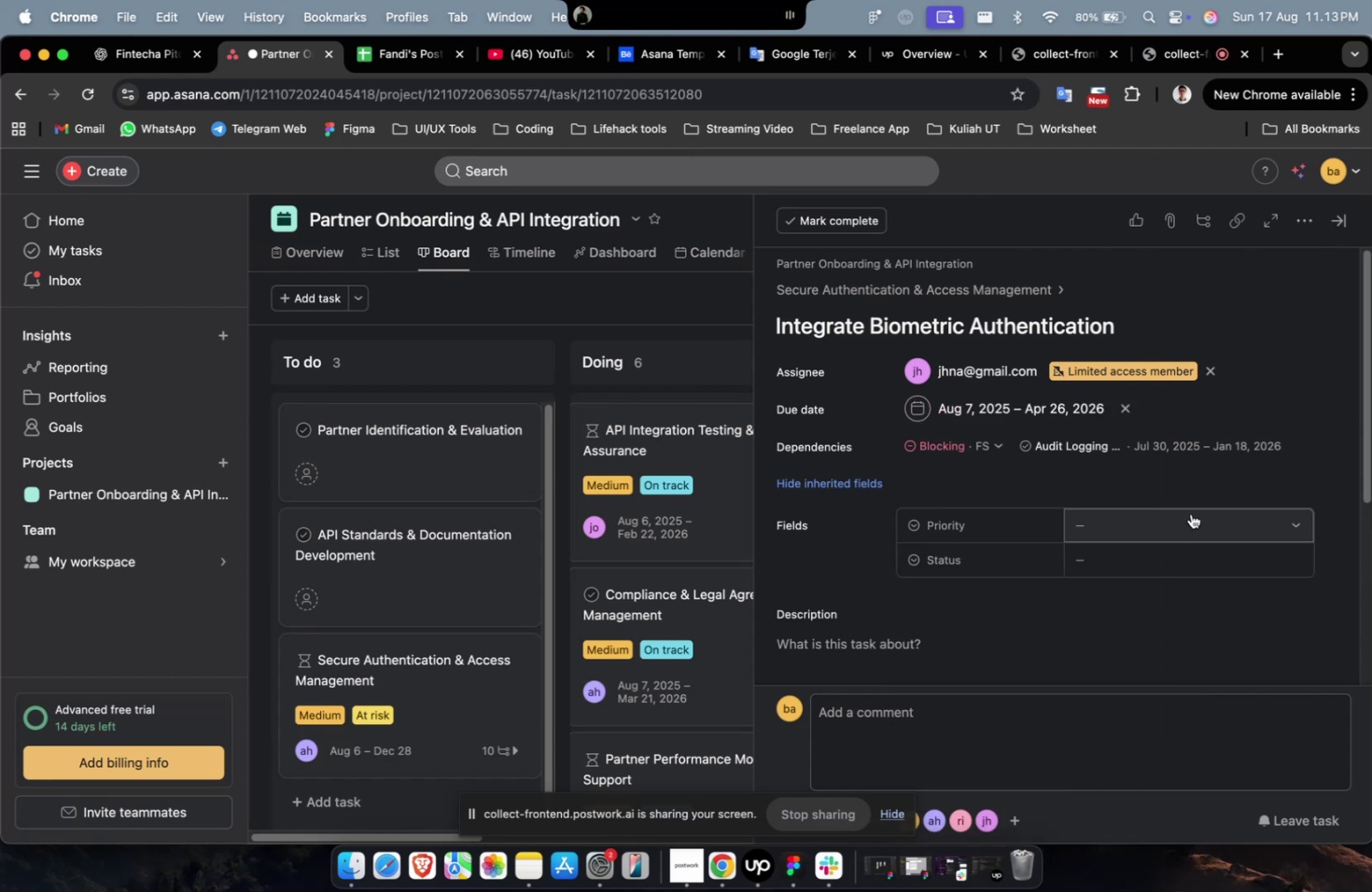 
left_click([1190, 513])
 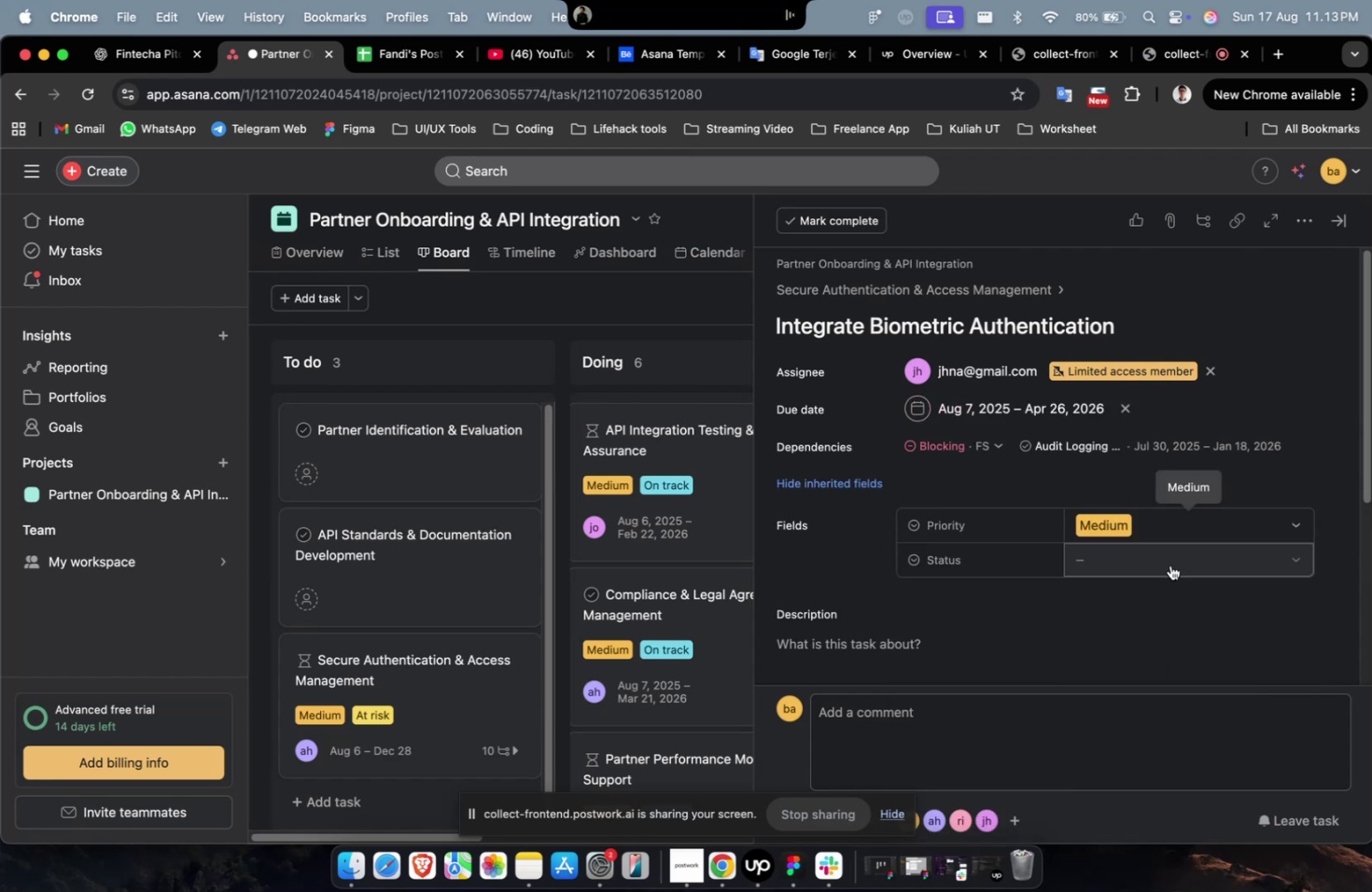 
triple_click([1169, 564])
 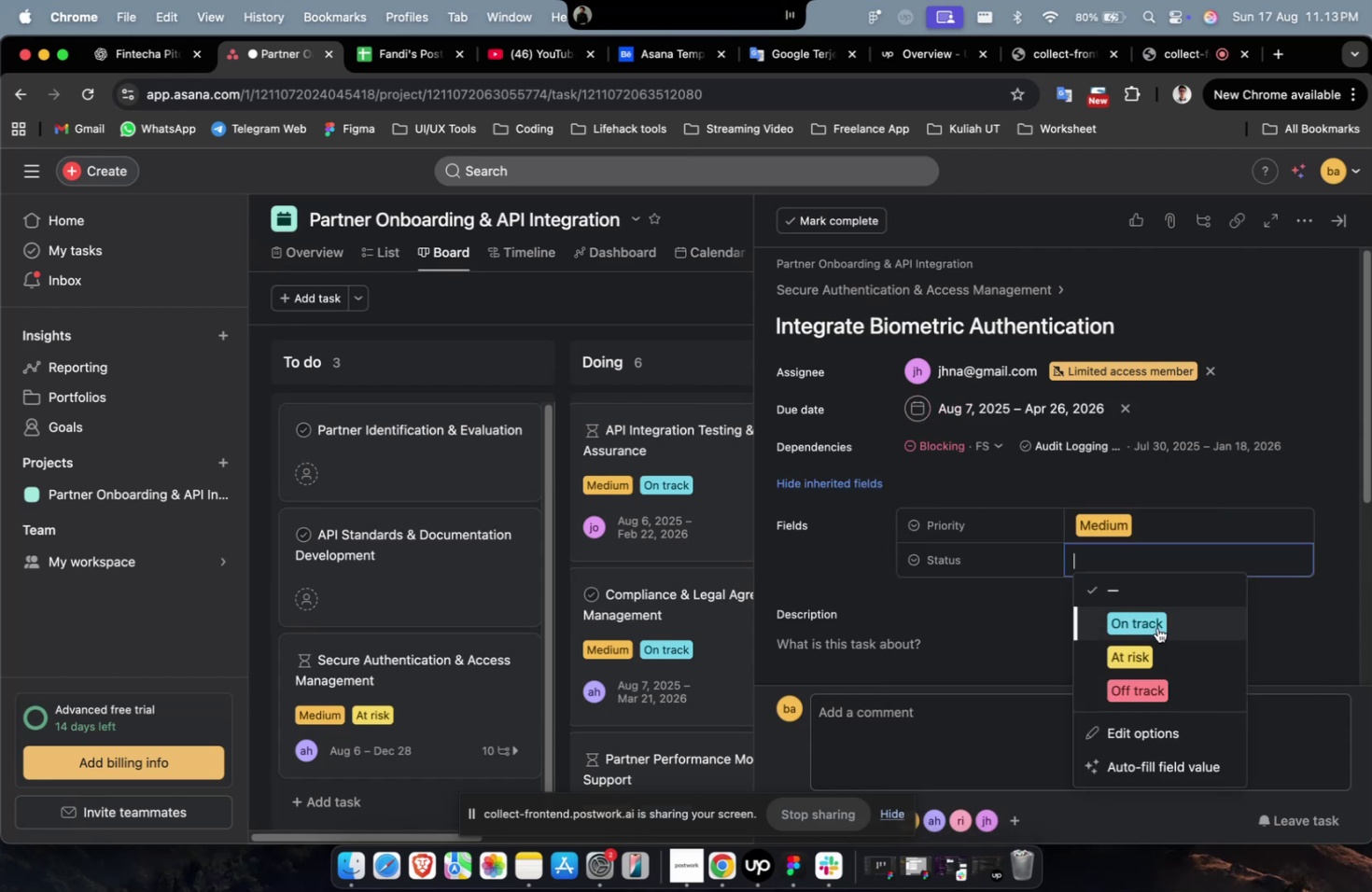 
triple_click([1156, 627])
 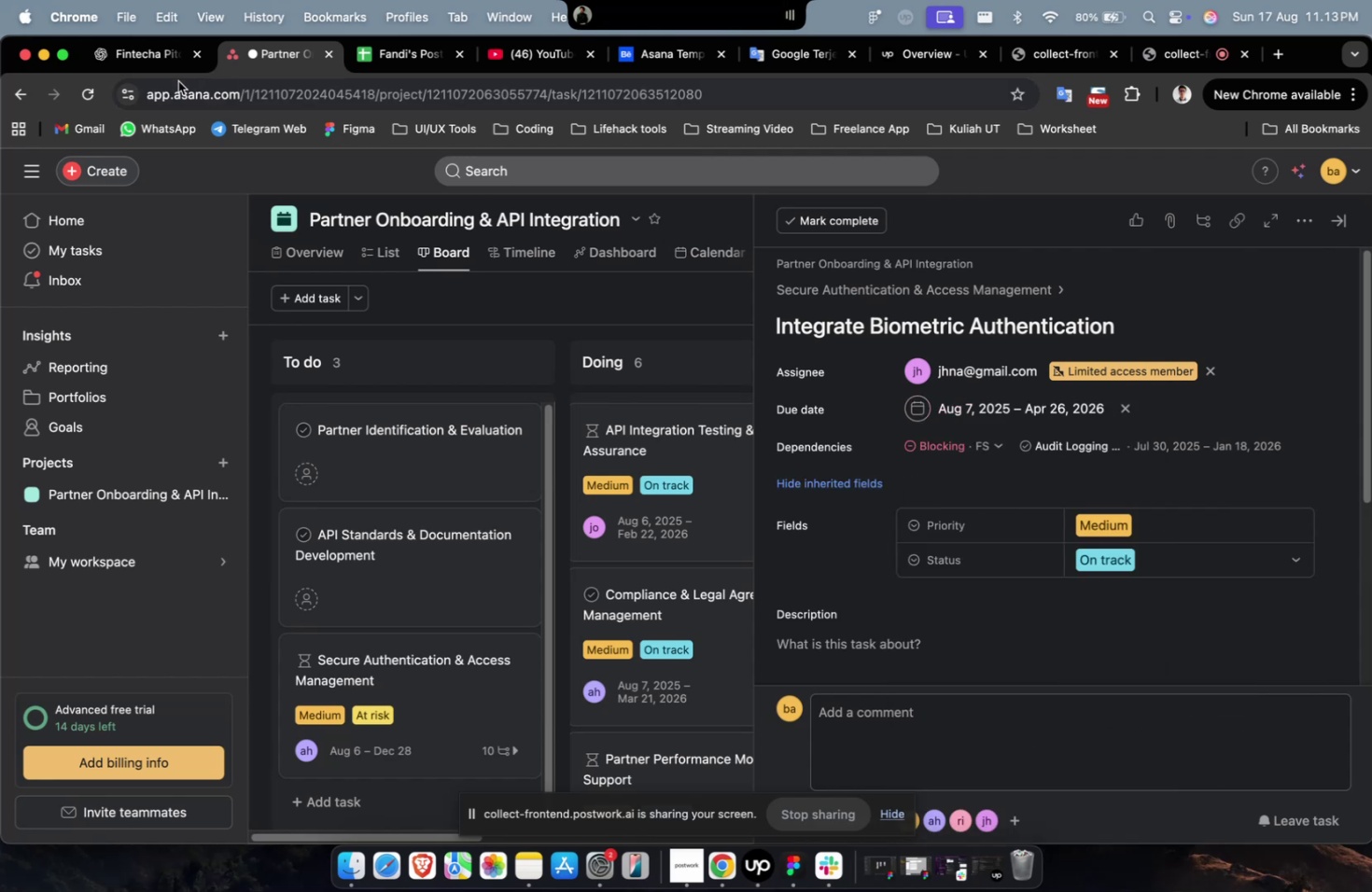 
left_click([149, 63])
 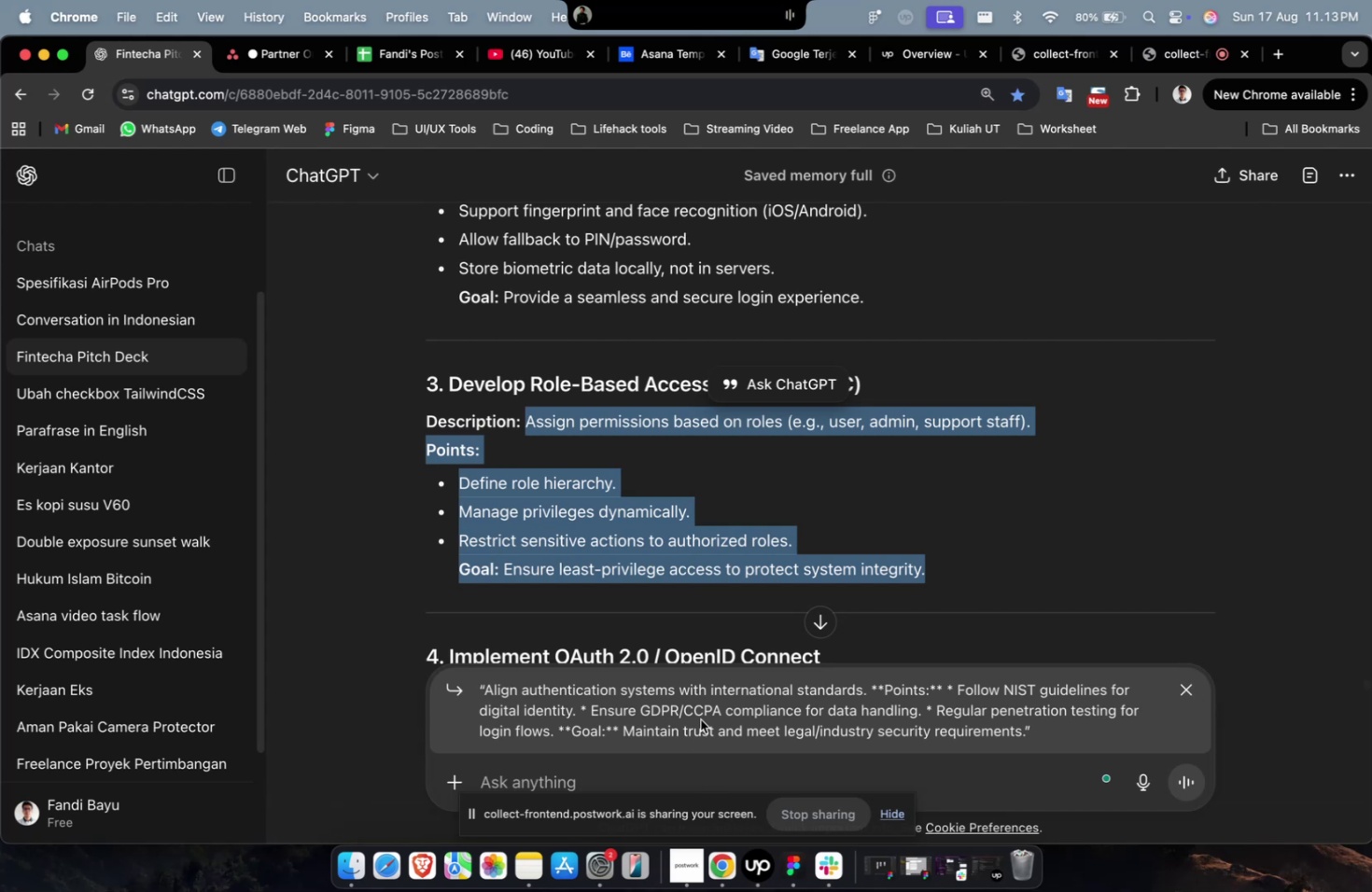 
wait(5.92)
 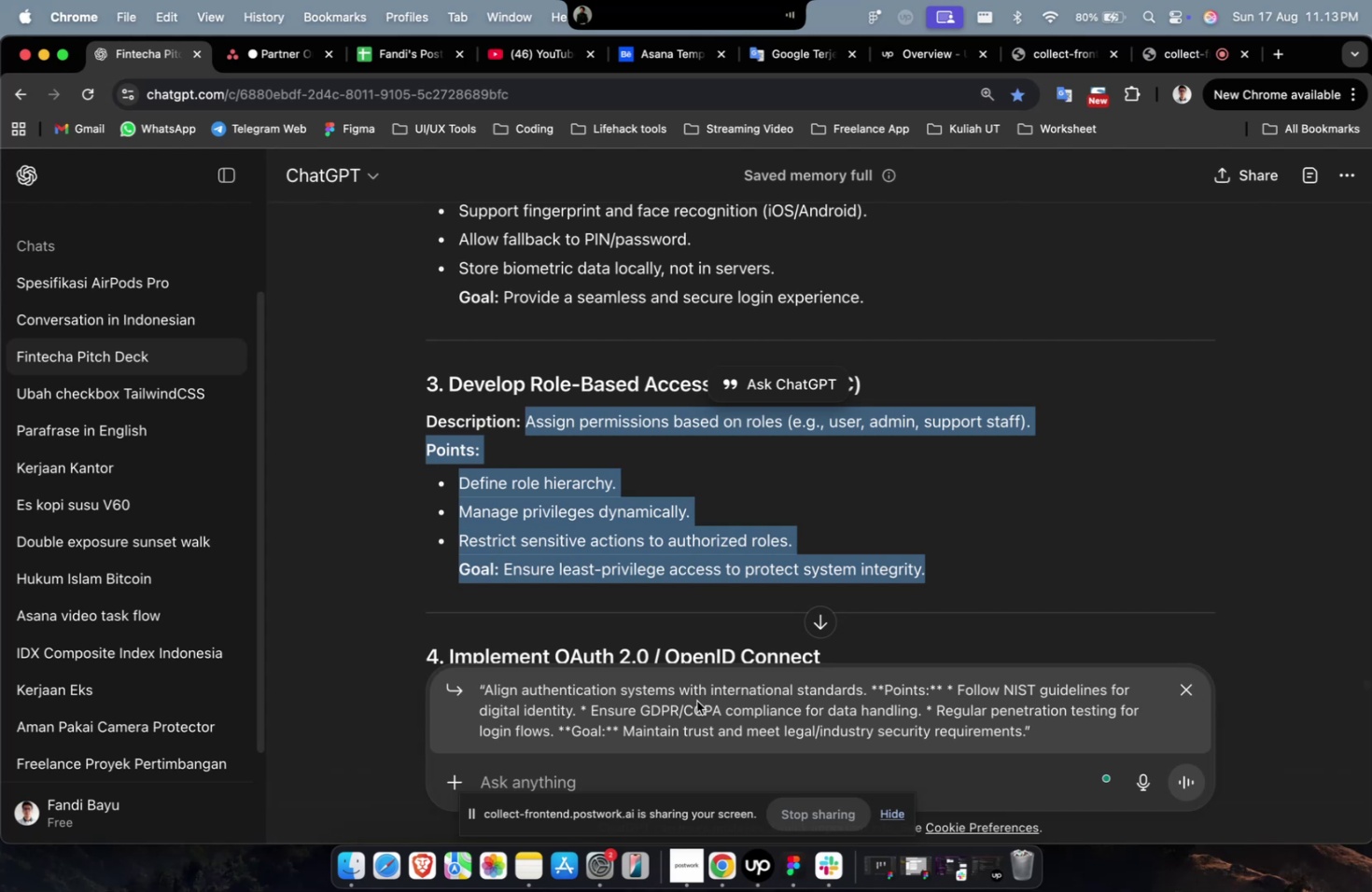 
mouse_move([702, 847])
 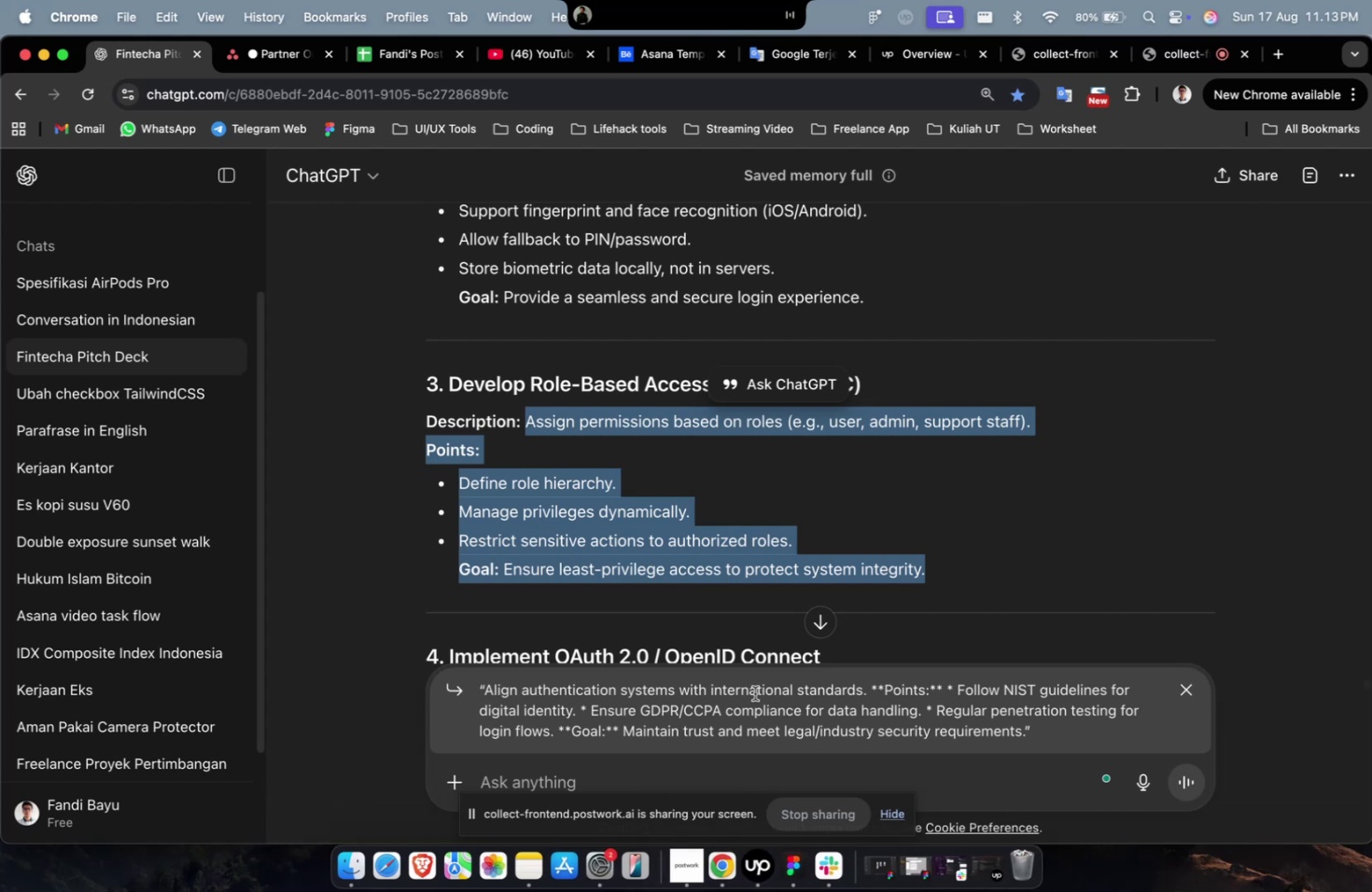 
scroll: coordinate [803, 539], scroll_direction: up, amount: 5.0
 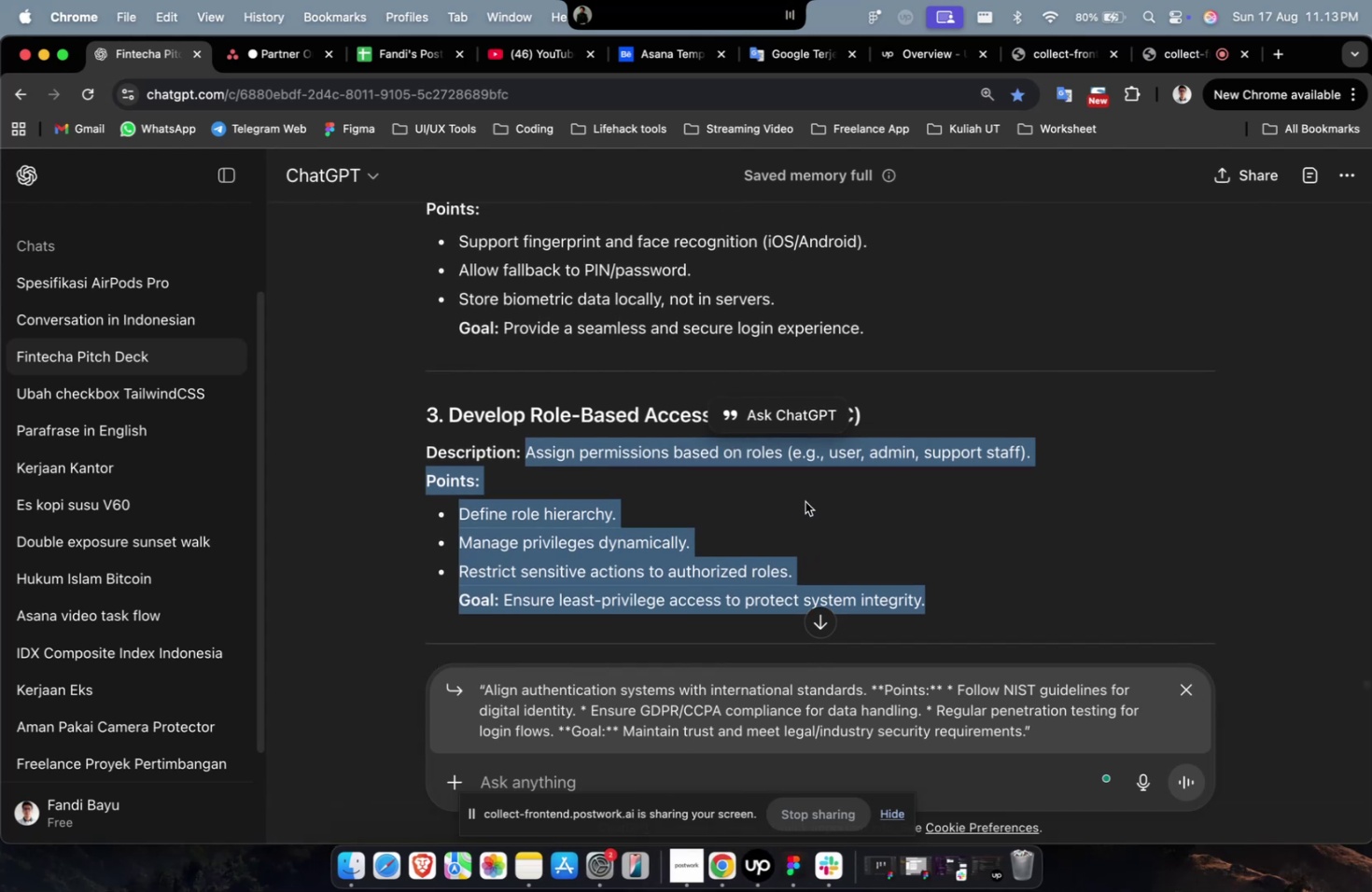 
right_click([805, 501])
 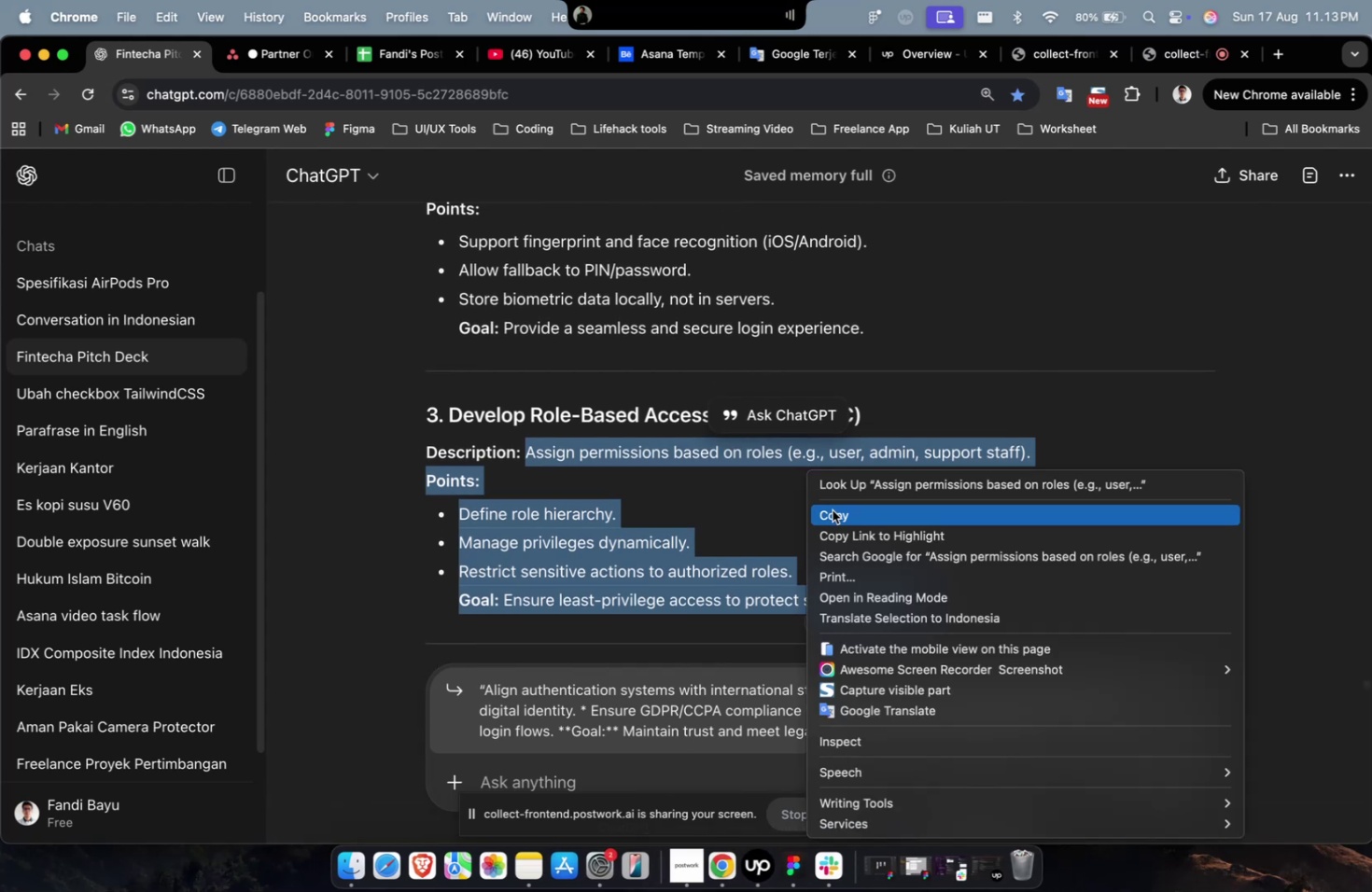 
left_click([832, 509])
 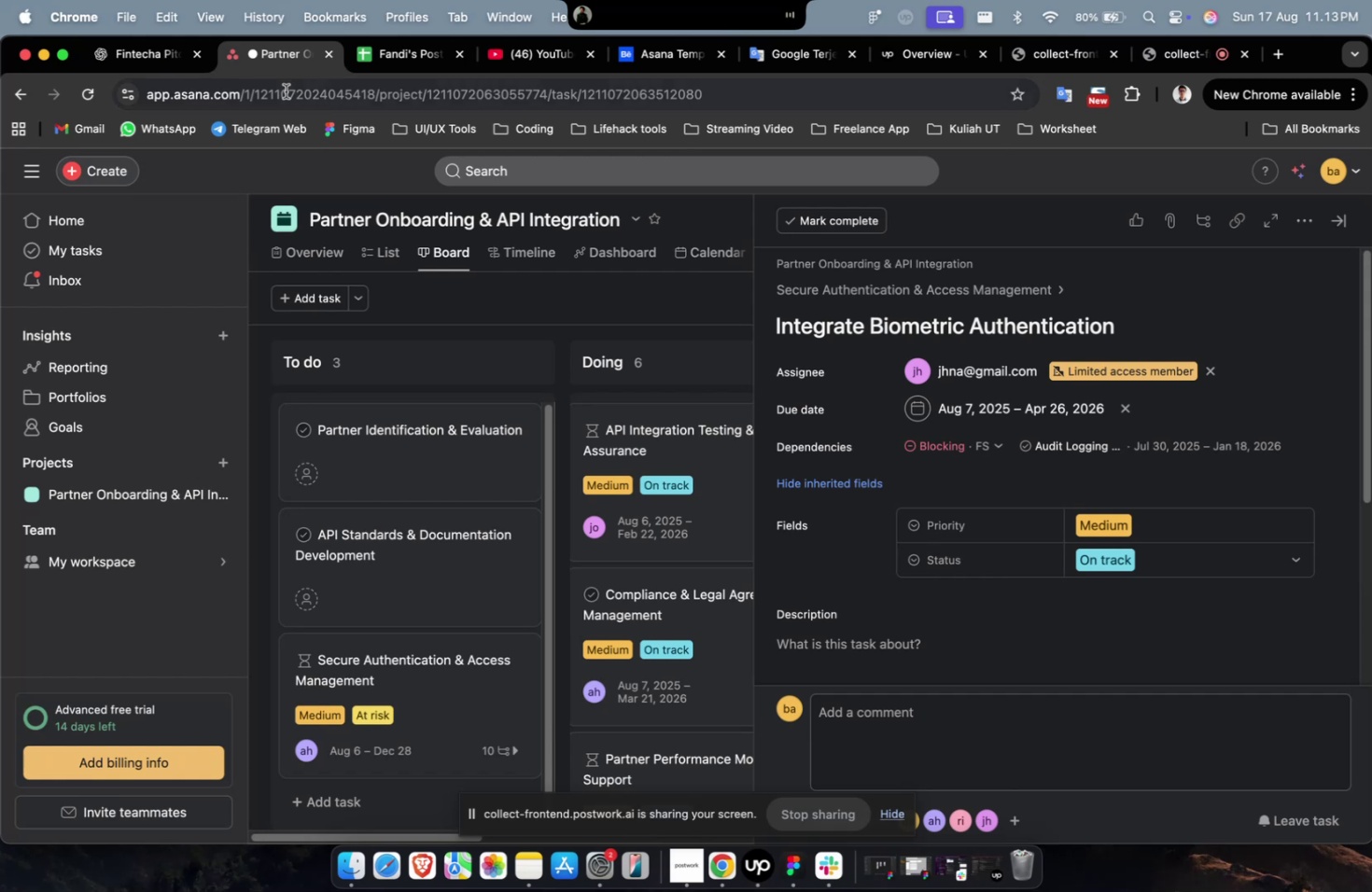 
left_click([148, 60])
 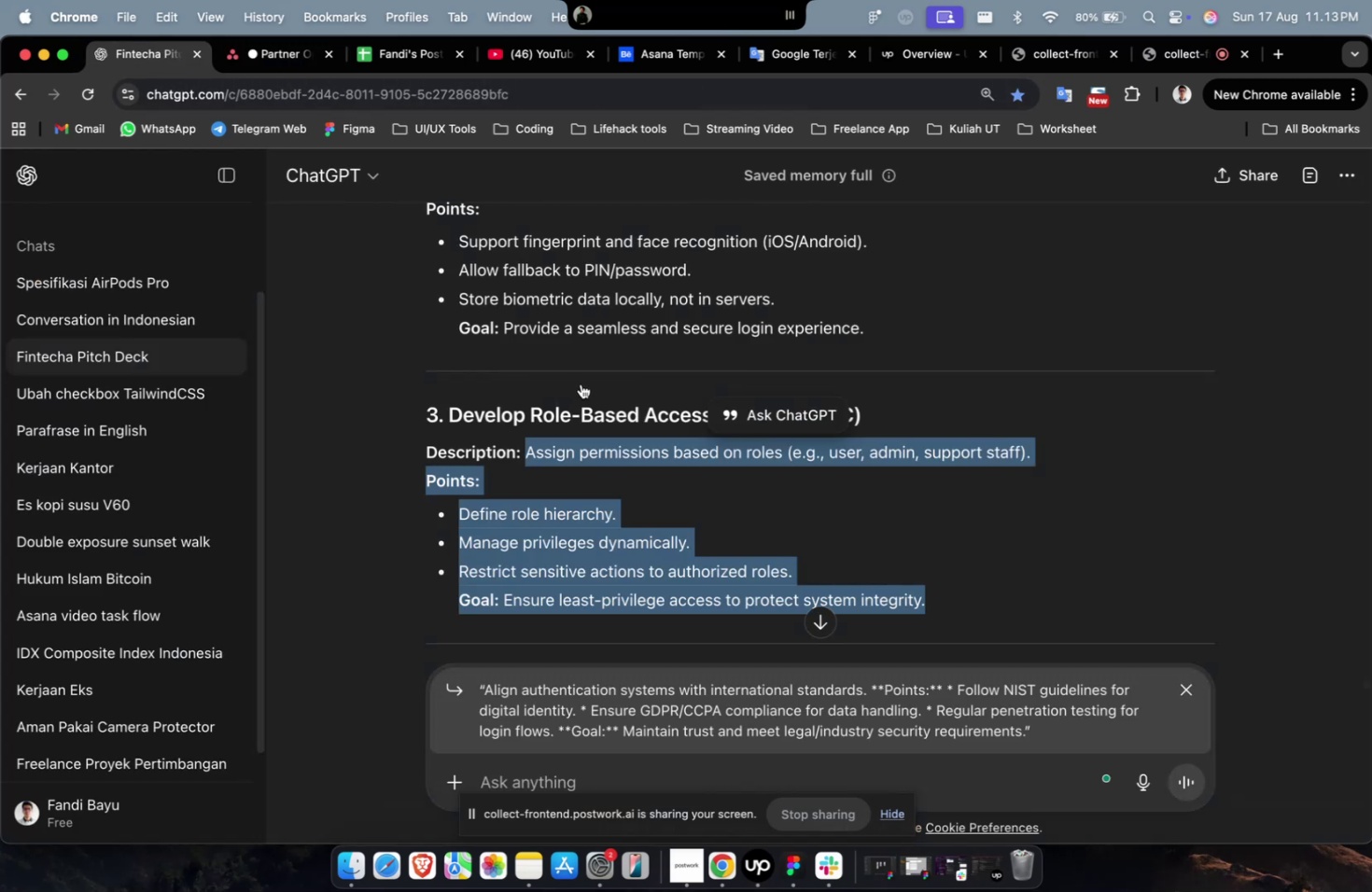 
scroll: coordinate [591, 386], scroll_direction: up, amount: 5.0
 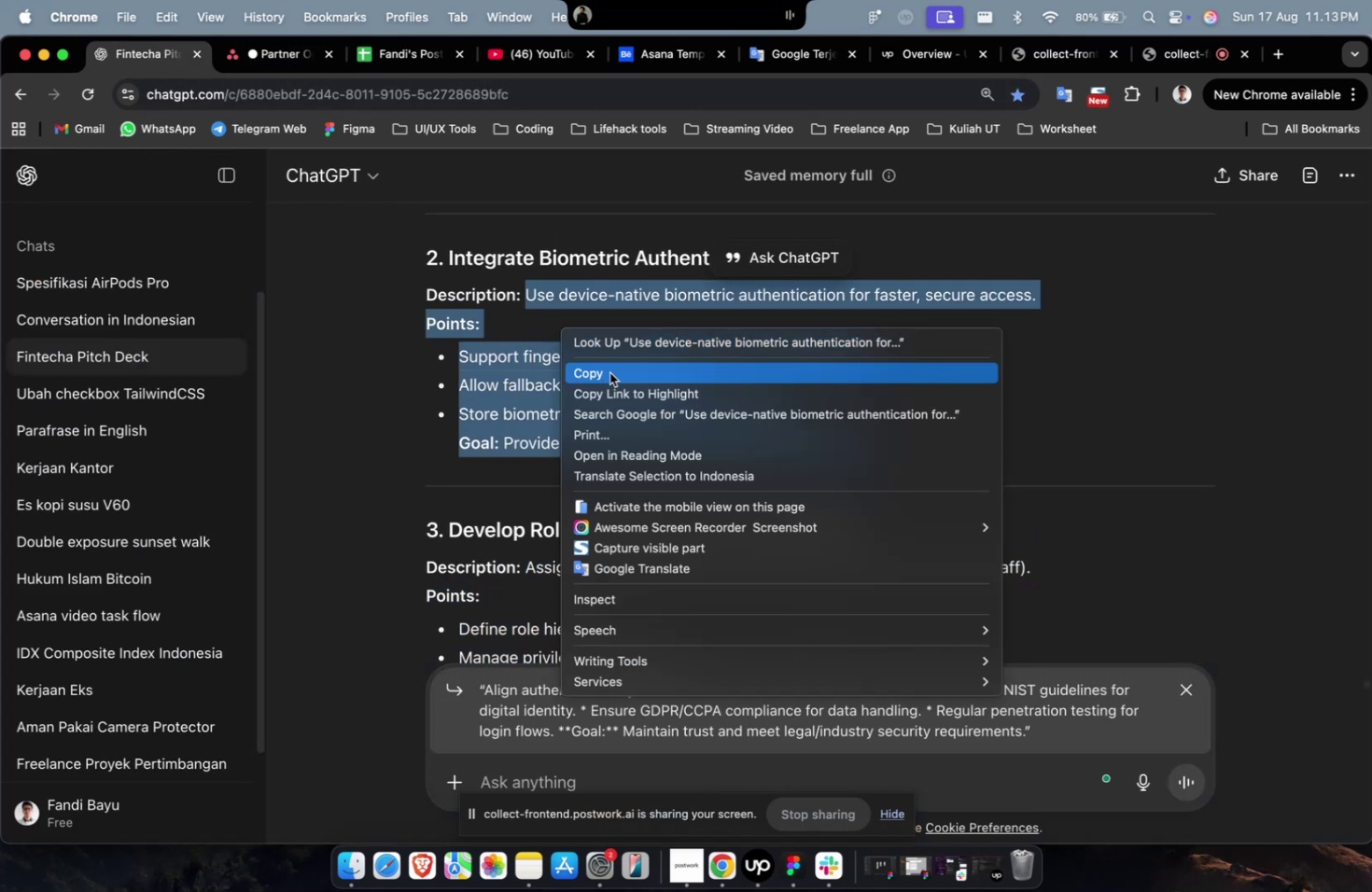 
wait(7.37)
 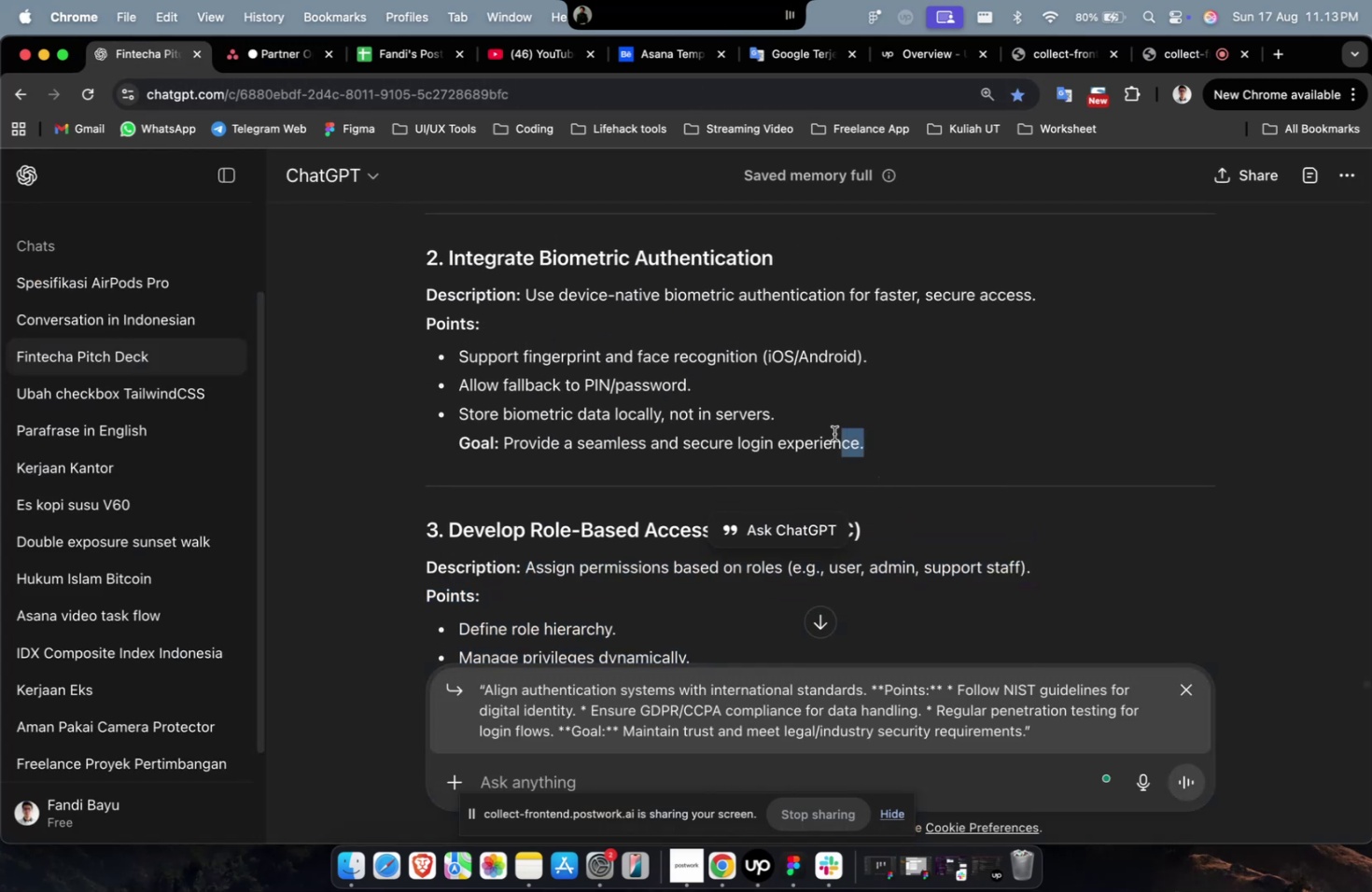 
left_click([649, 374])
 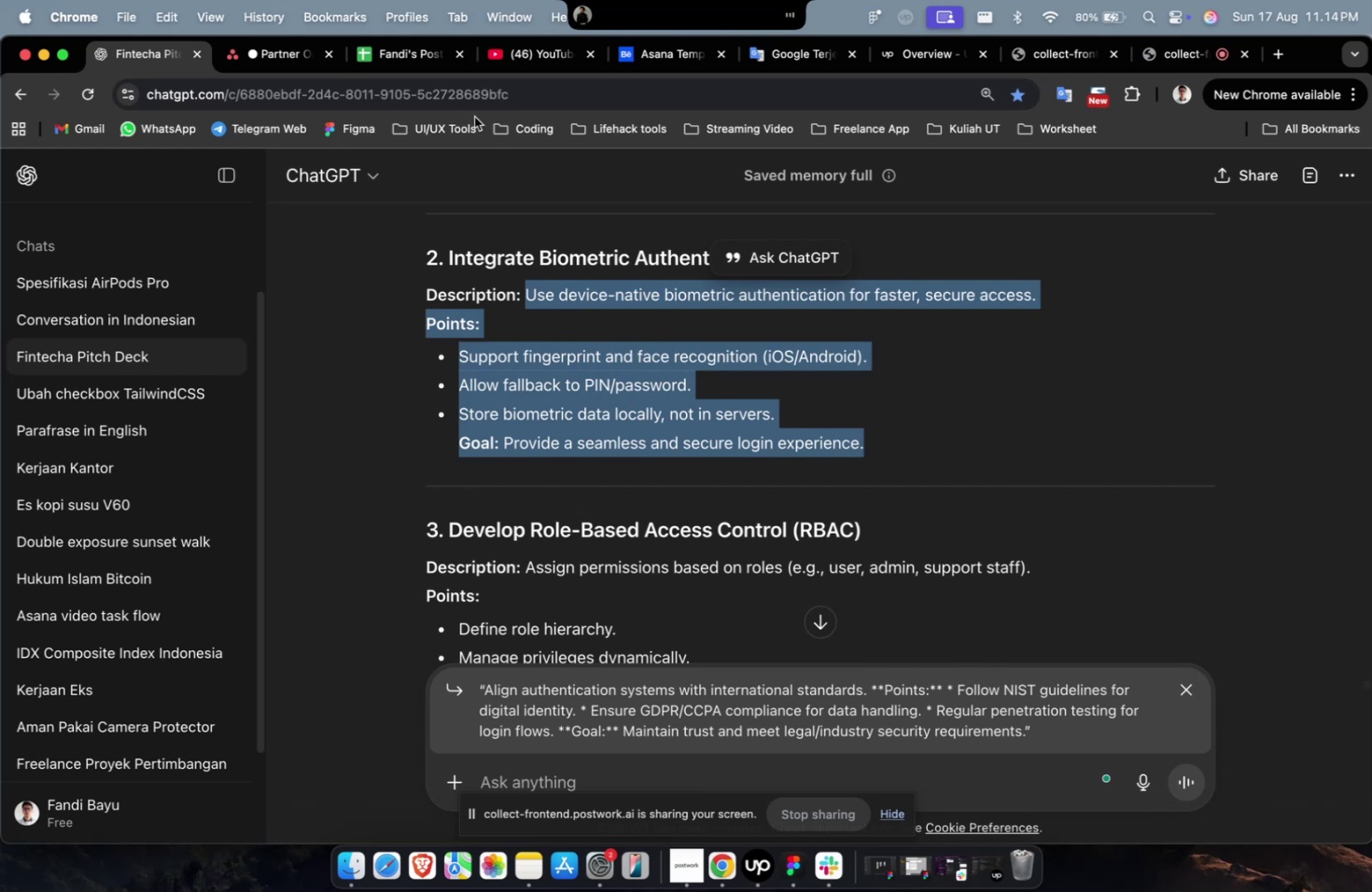 
left_click([282, 57])
 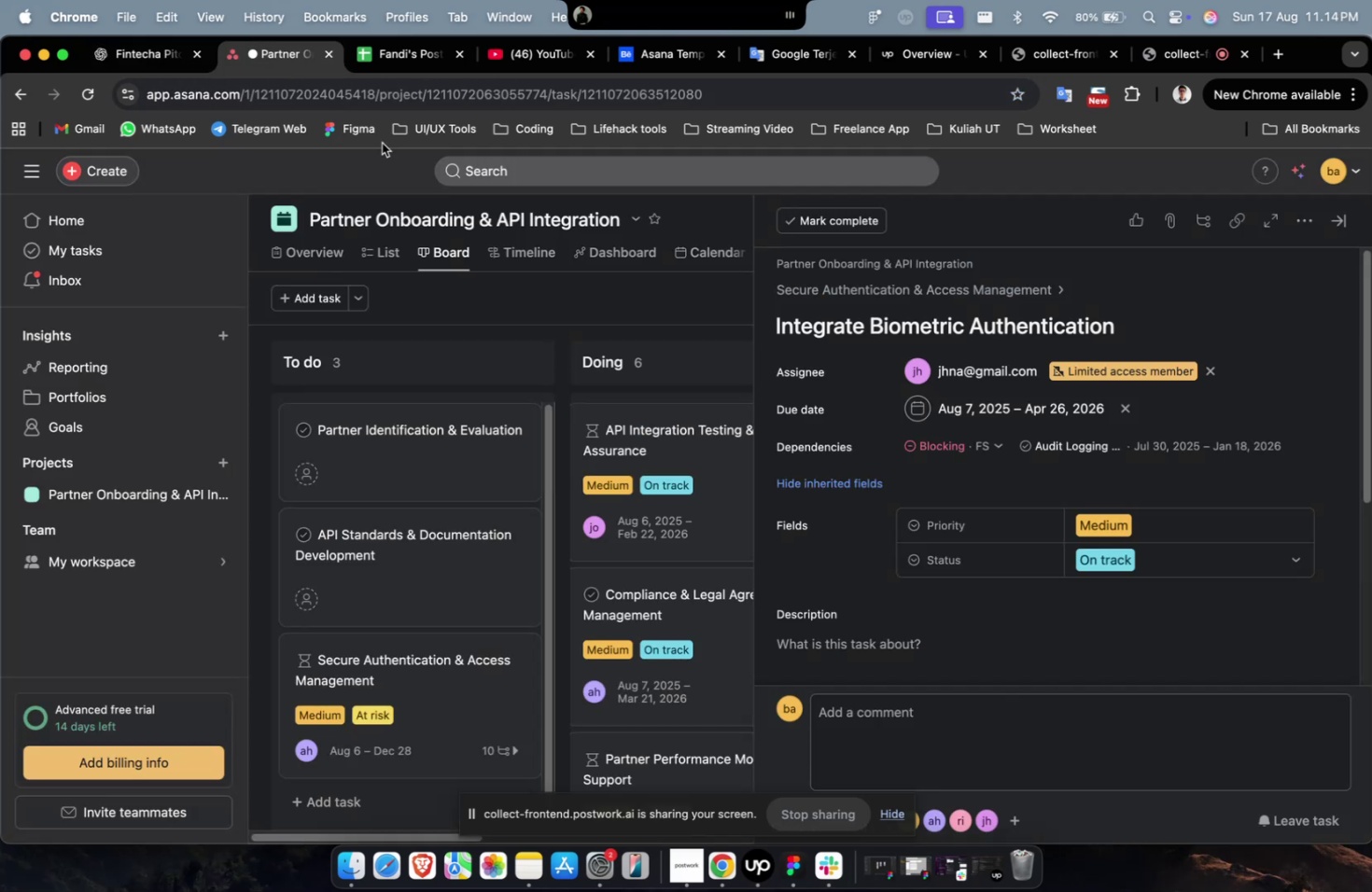 
scroll: coordinate [786, 413], scroll_direction: down, amount: 4.0
 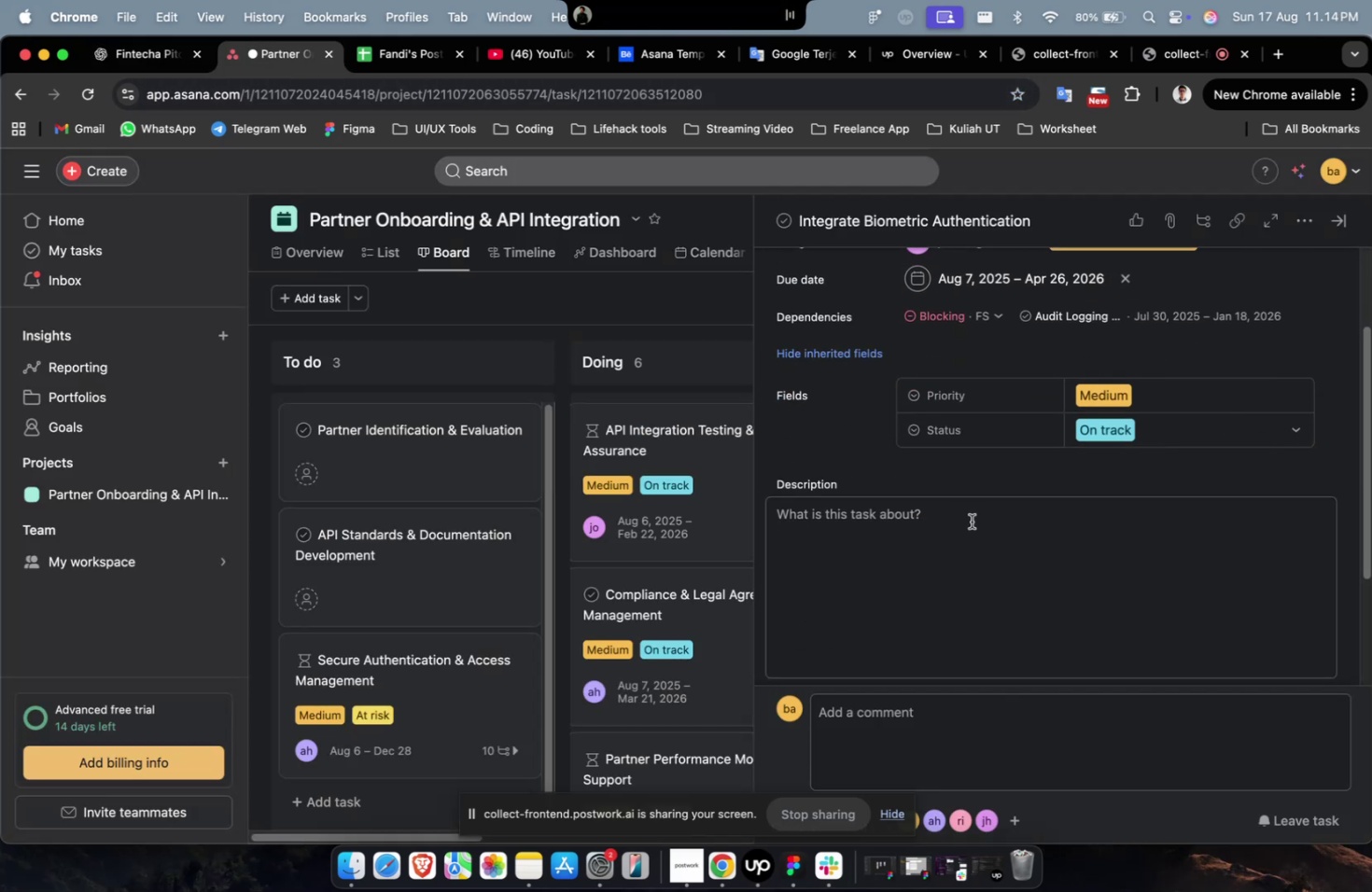 
left_click([970, 522])
 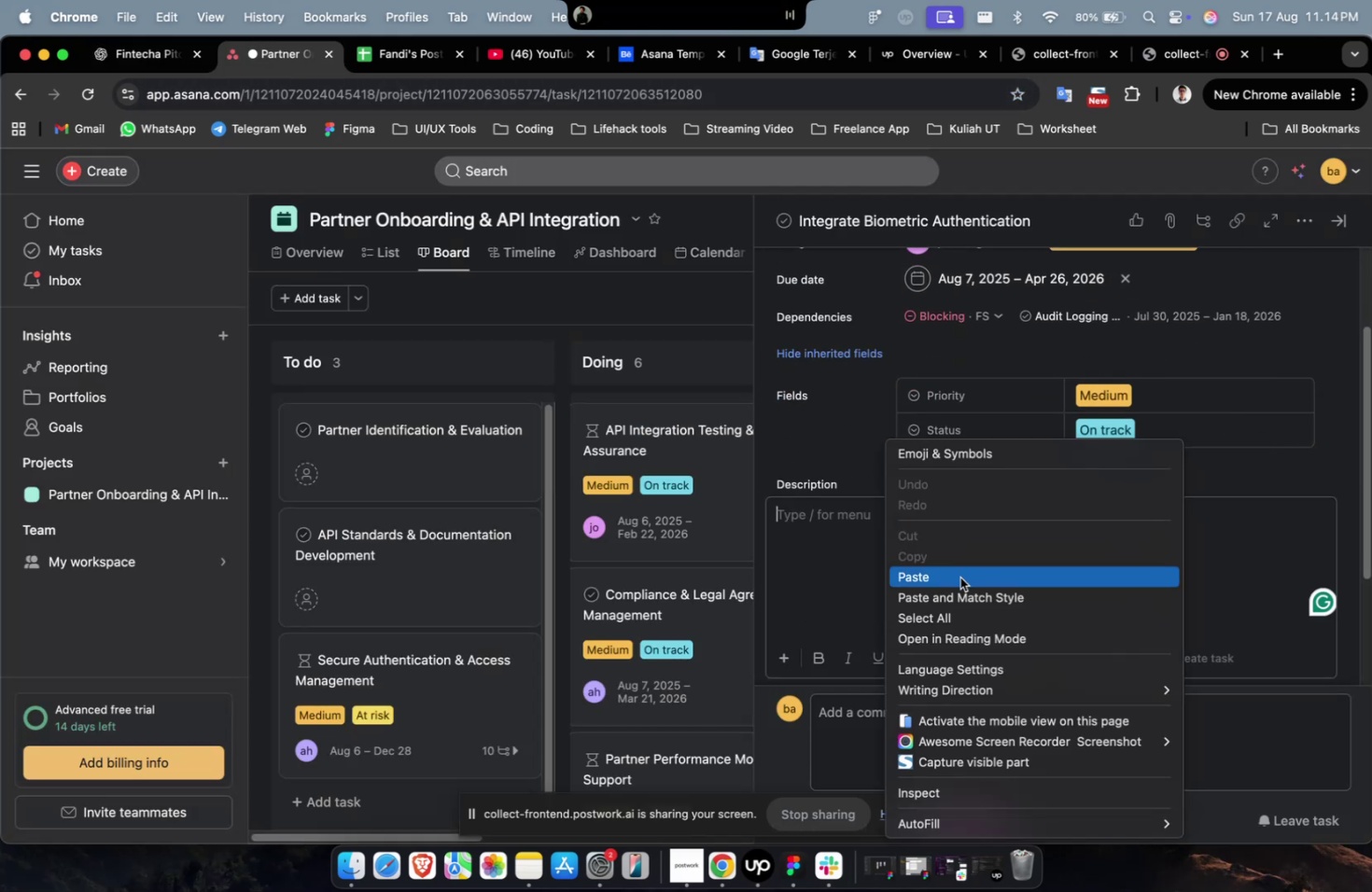 
left_click([959, 578])
 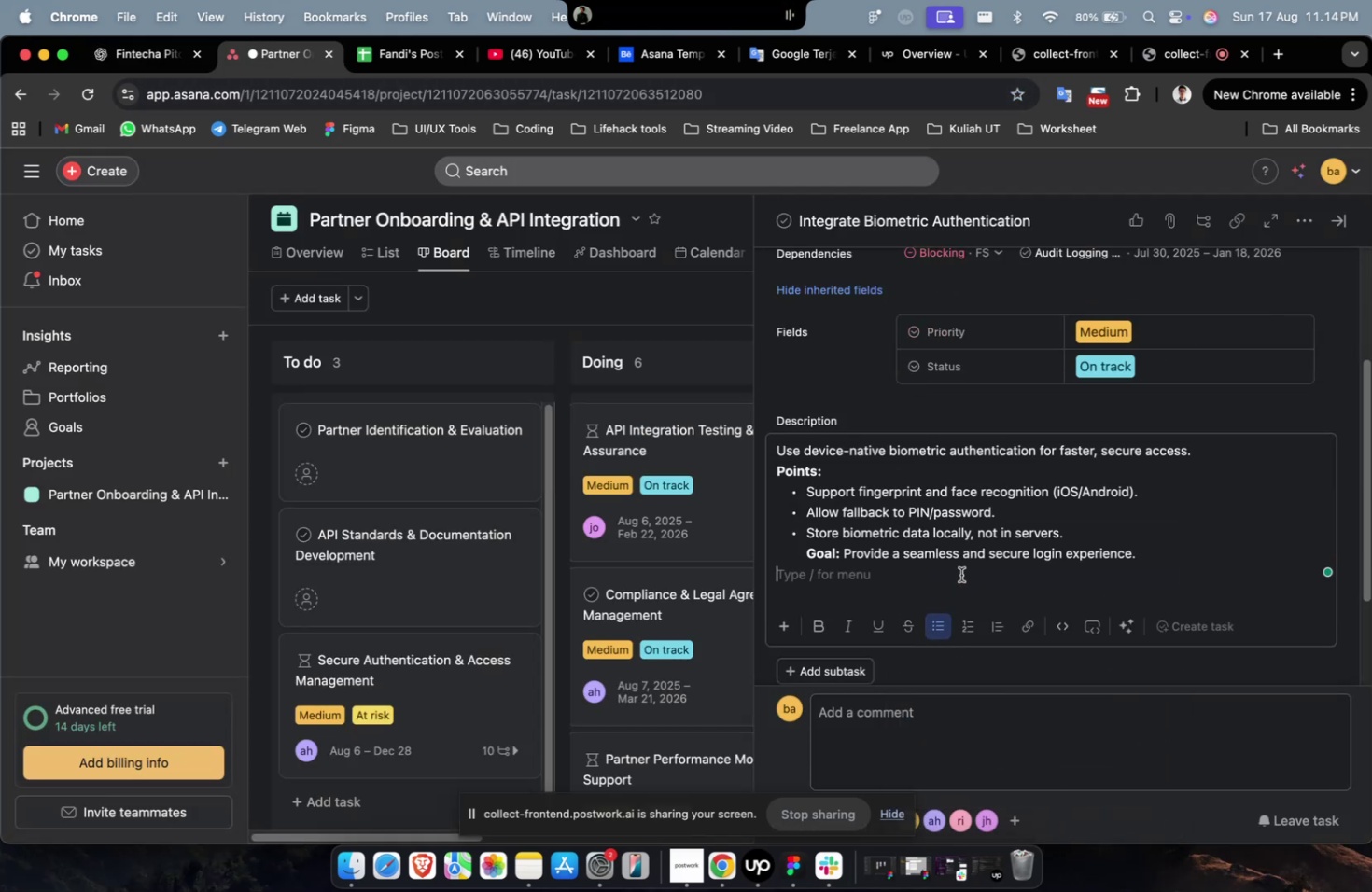 
scroll: coordinate [1043, 509], scroll_direction: down, amount: 41.0
 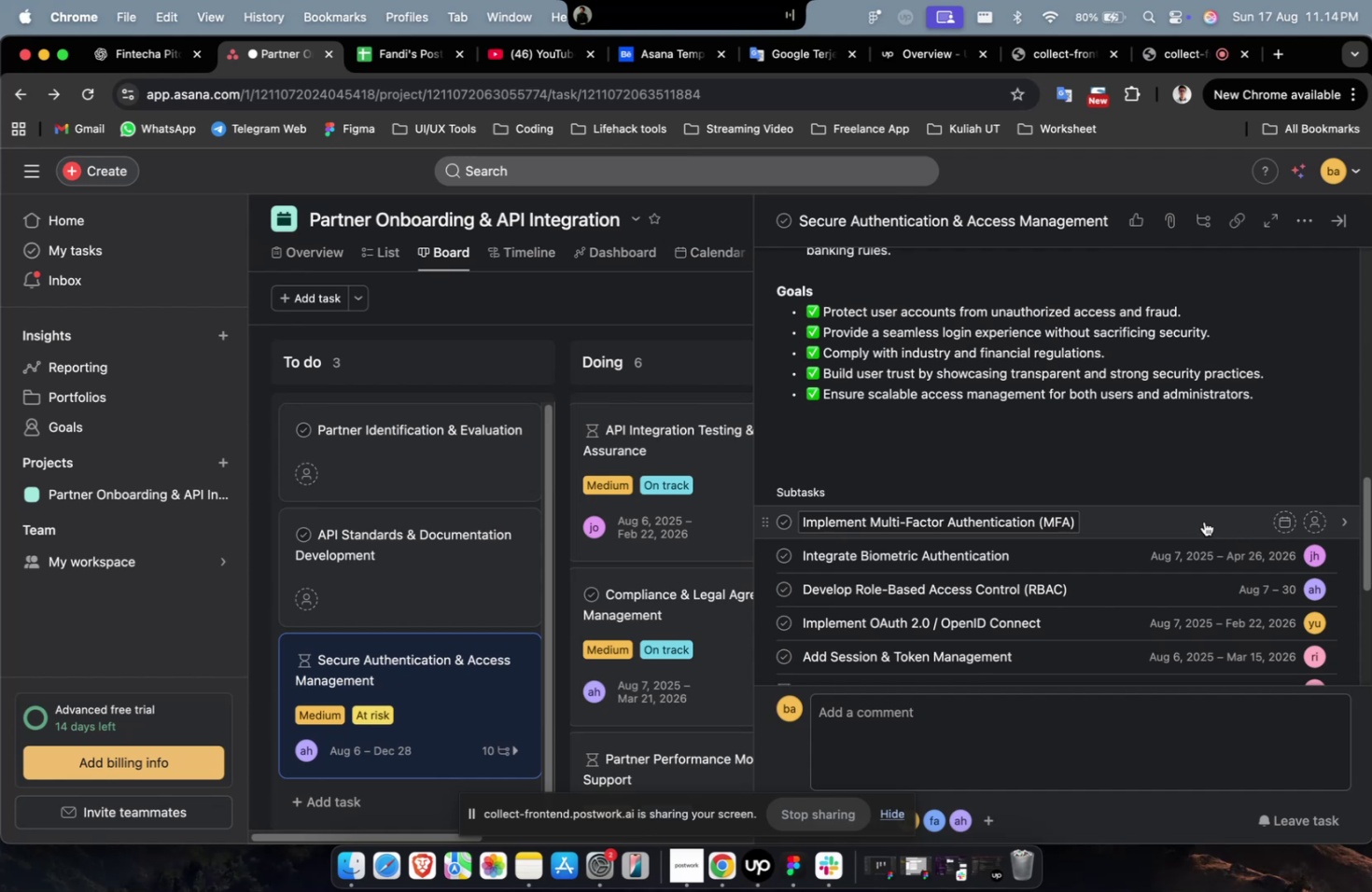 
left_click([1203, 521])
 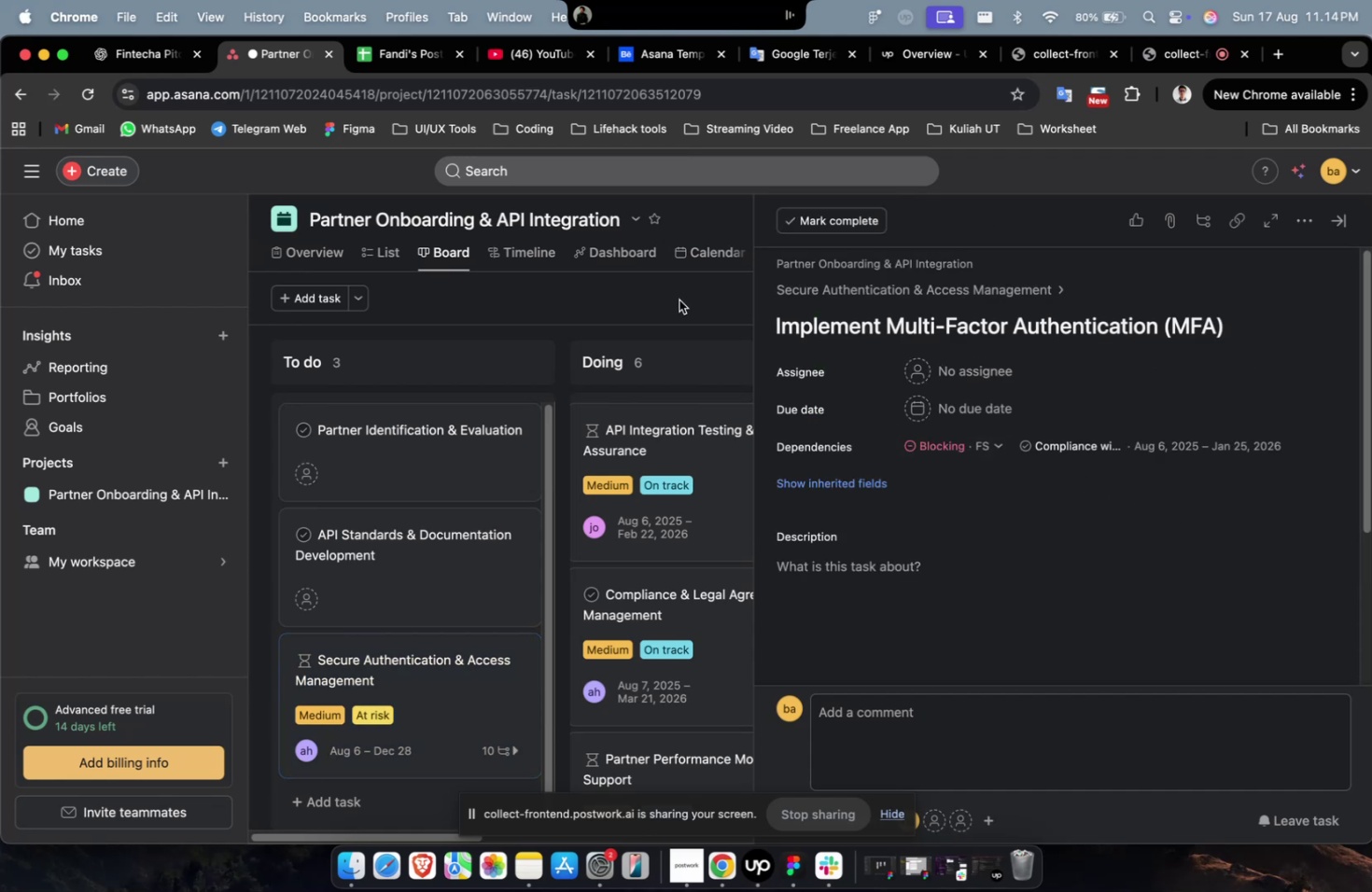 
wait(8.37)
 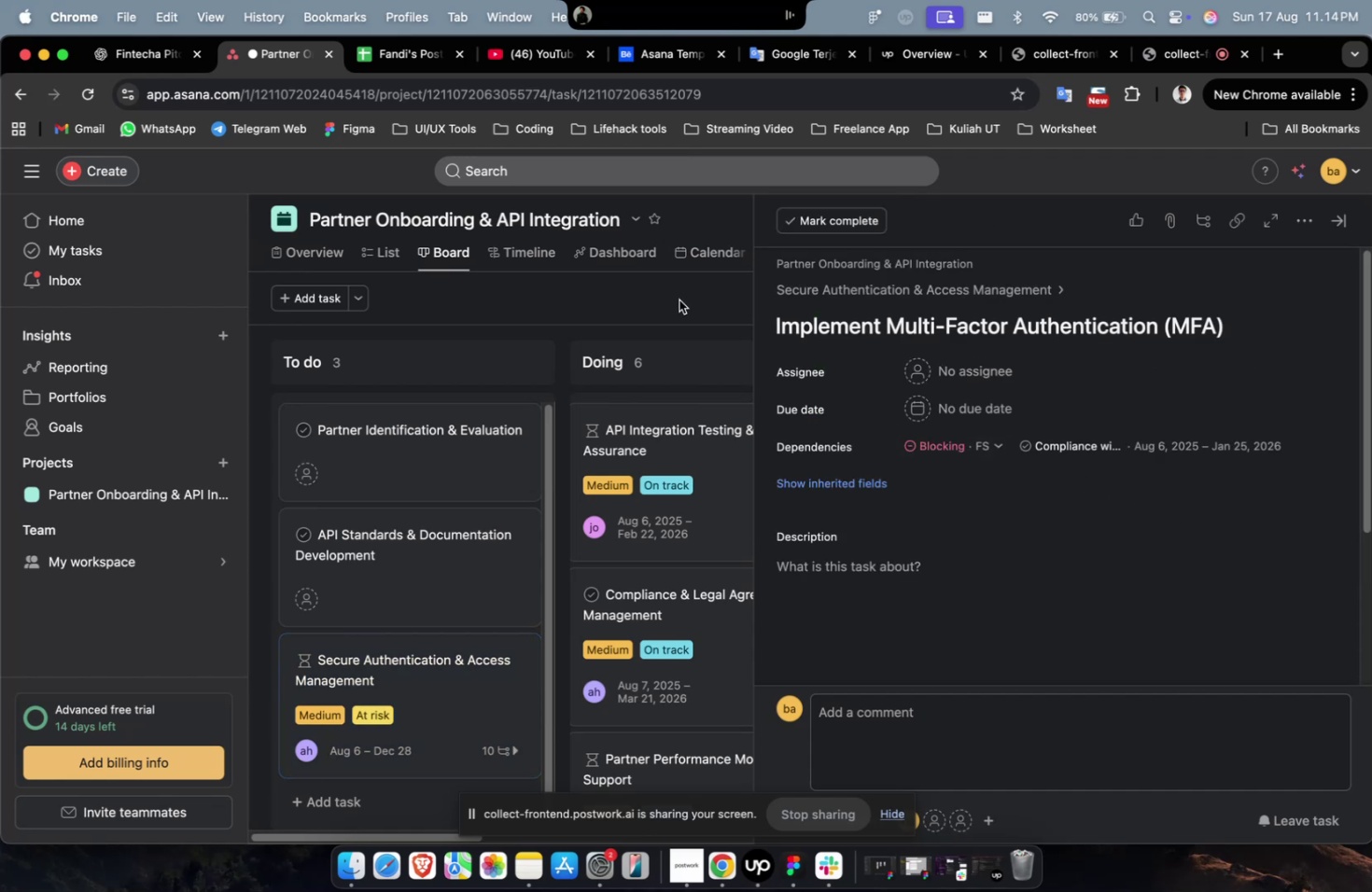 
left_click([966, 368])
 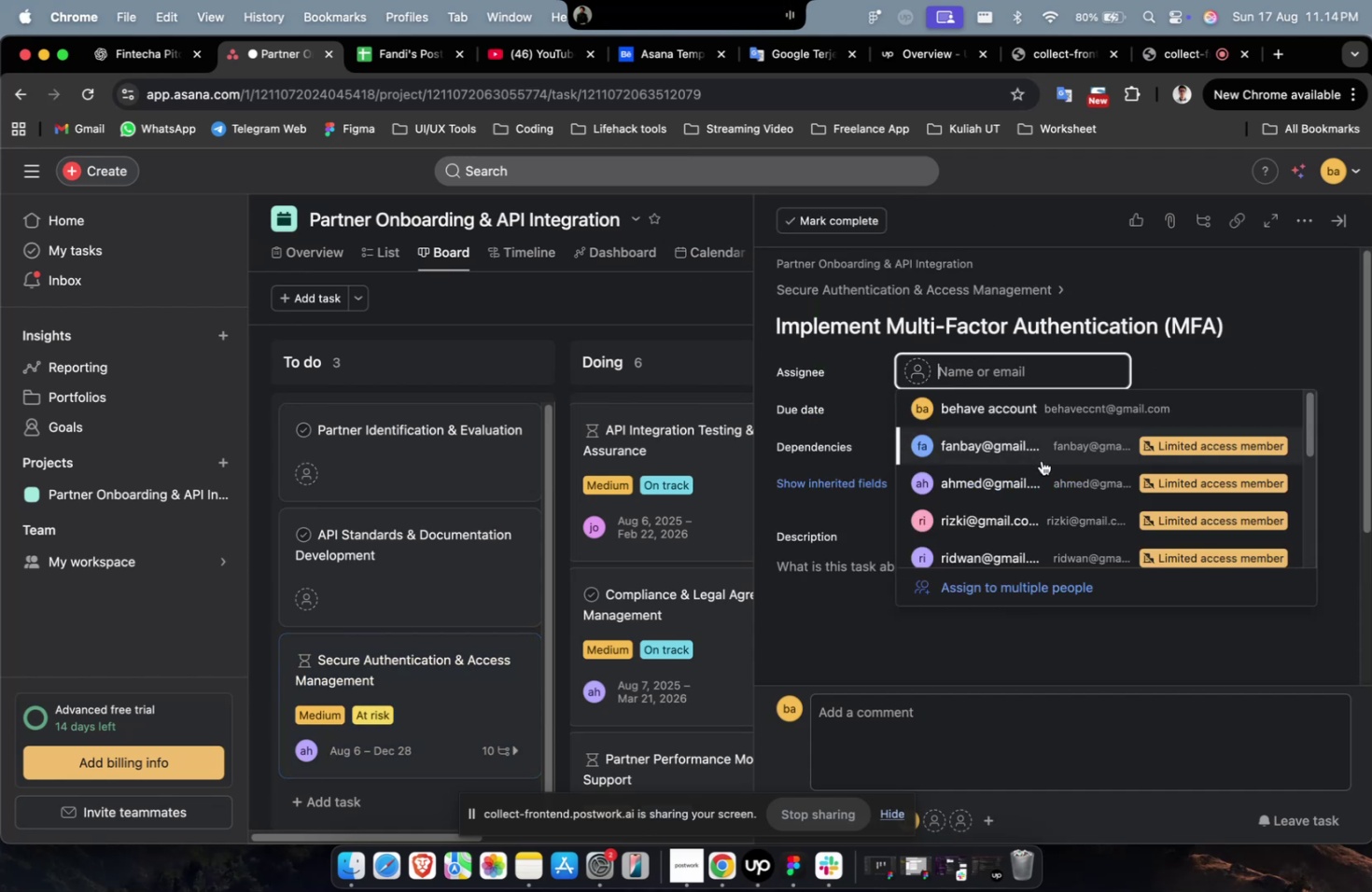 
left_click([1041, 464])
 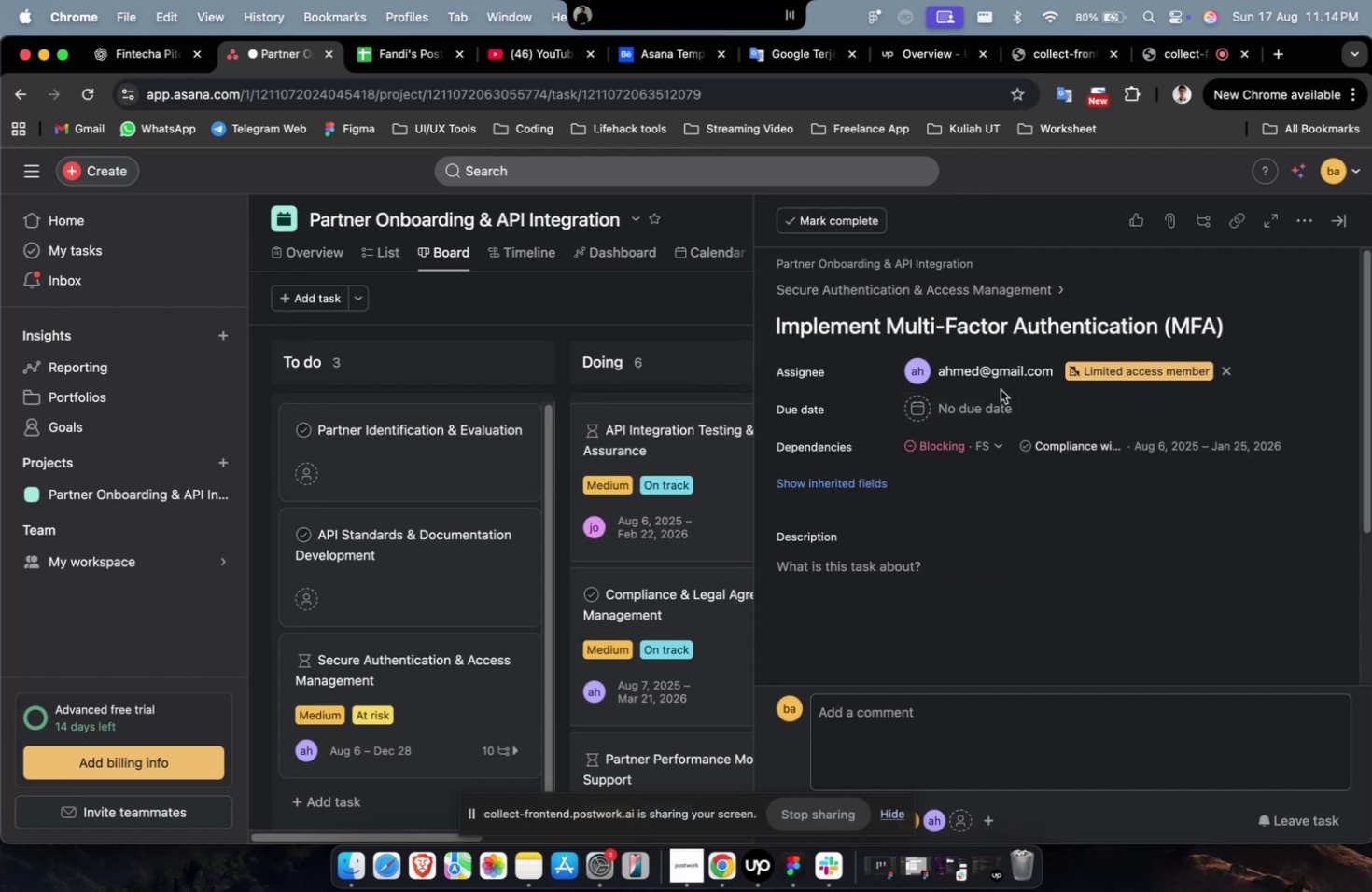 
double_click([998, 385])
 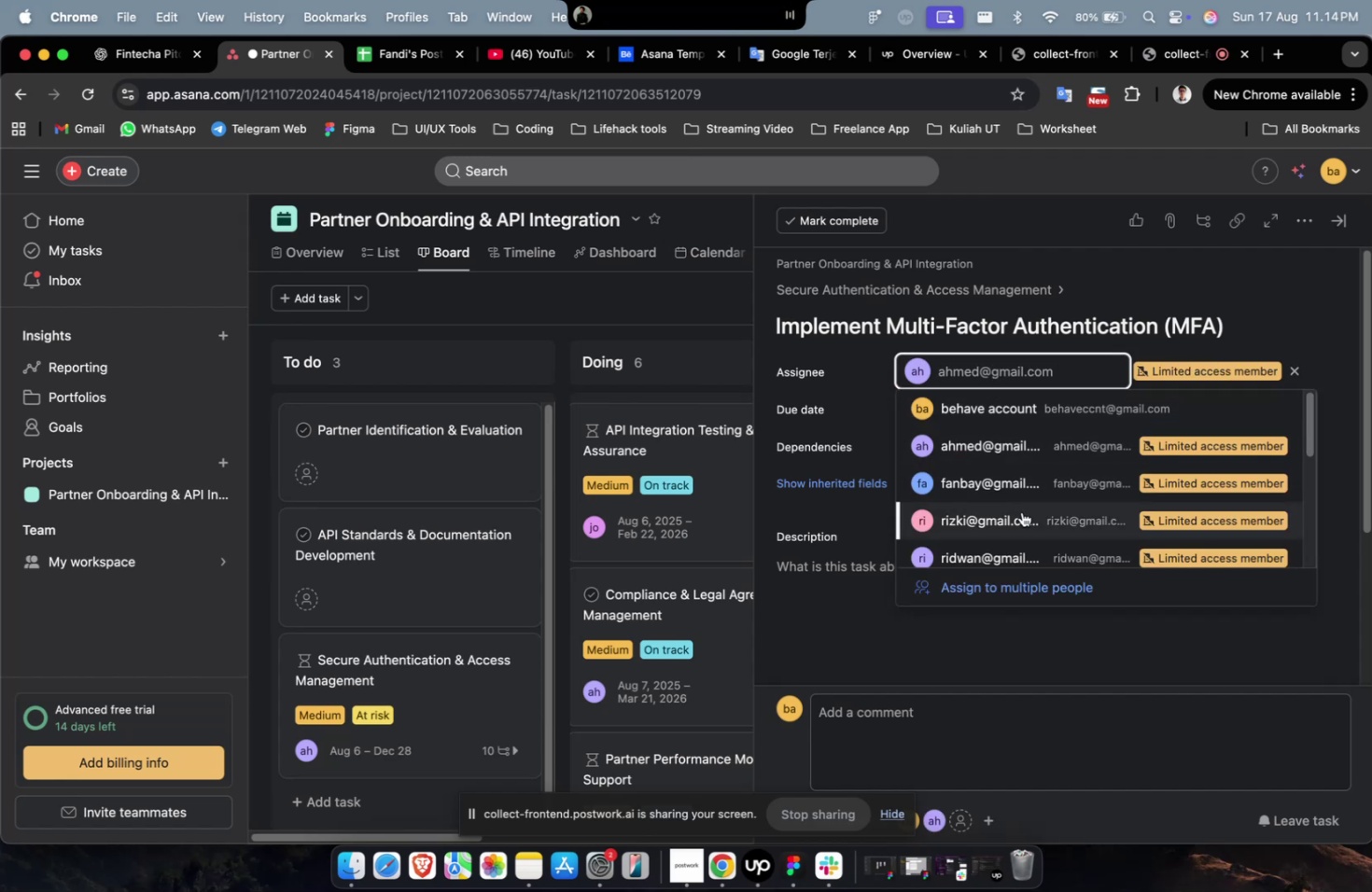 
triple_click([1021, 512])
 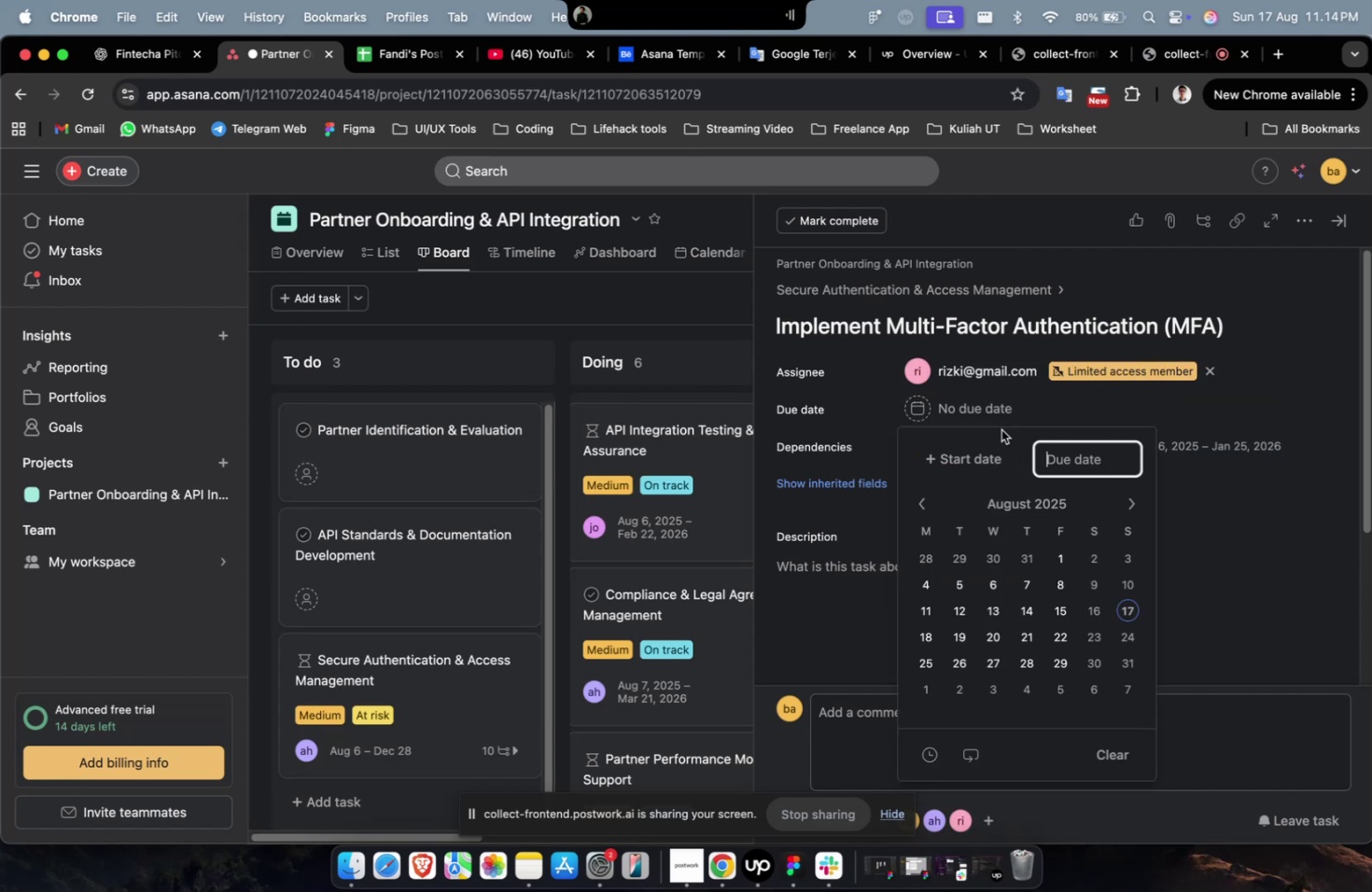 
double_click([1001, 439])
 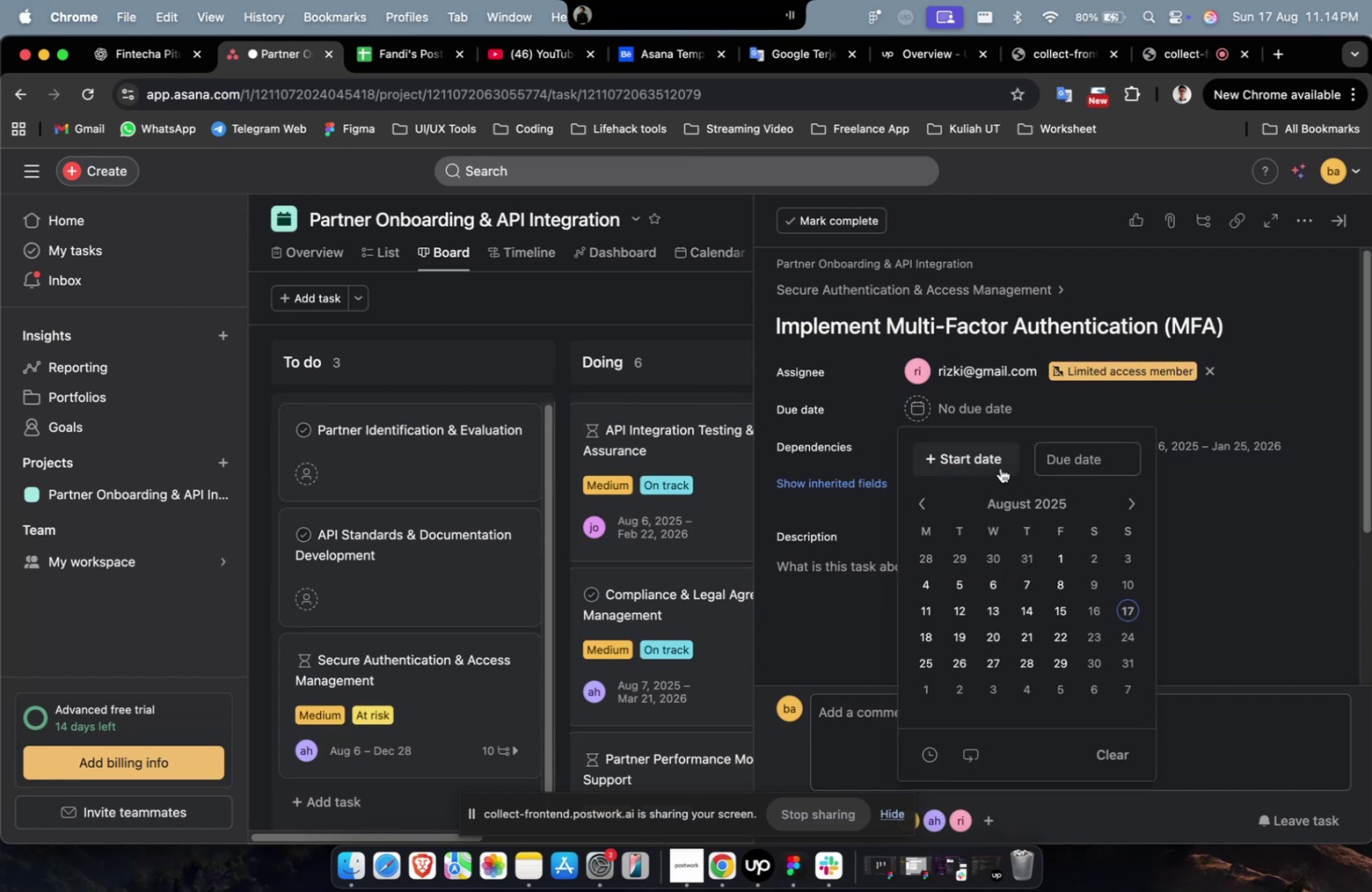 
triple_click([1000, 467])
 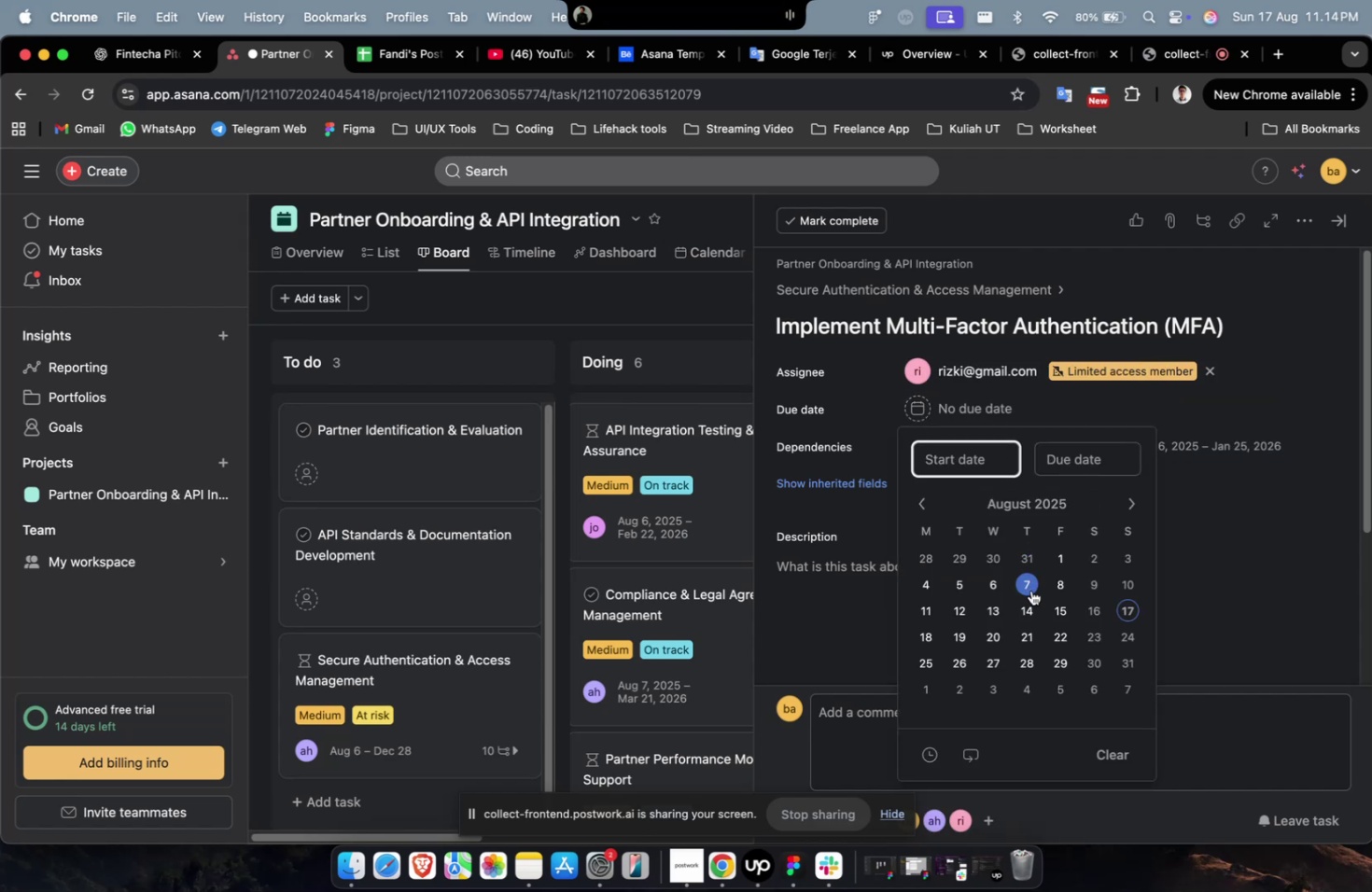 
triple_click([1030, 590])
 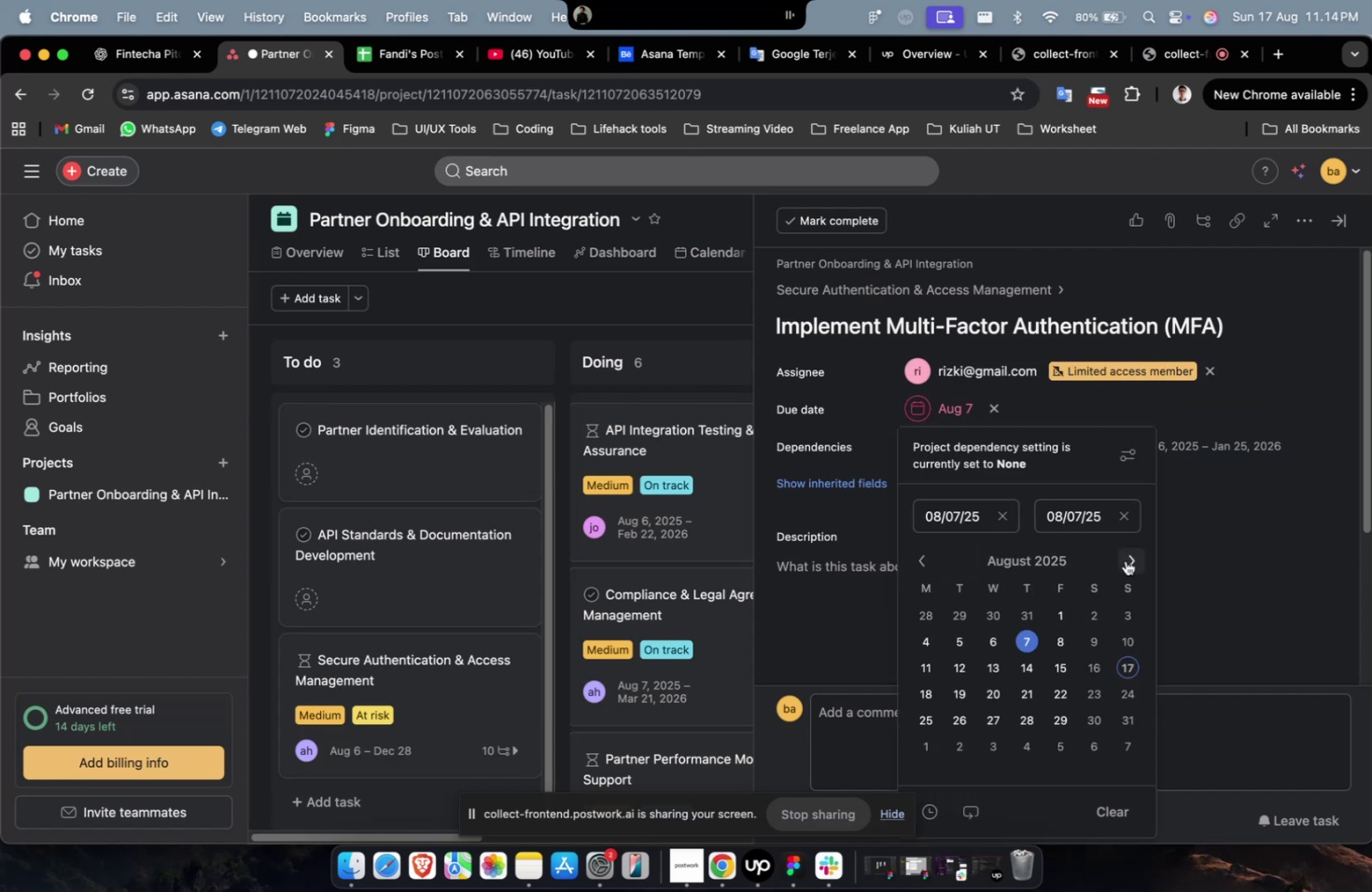 
triple_click([1125, 560])
 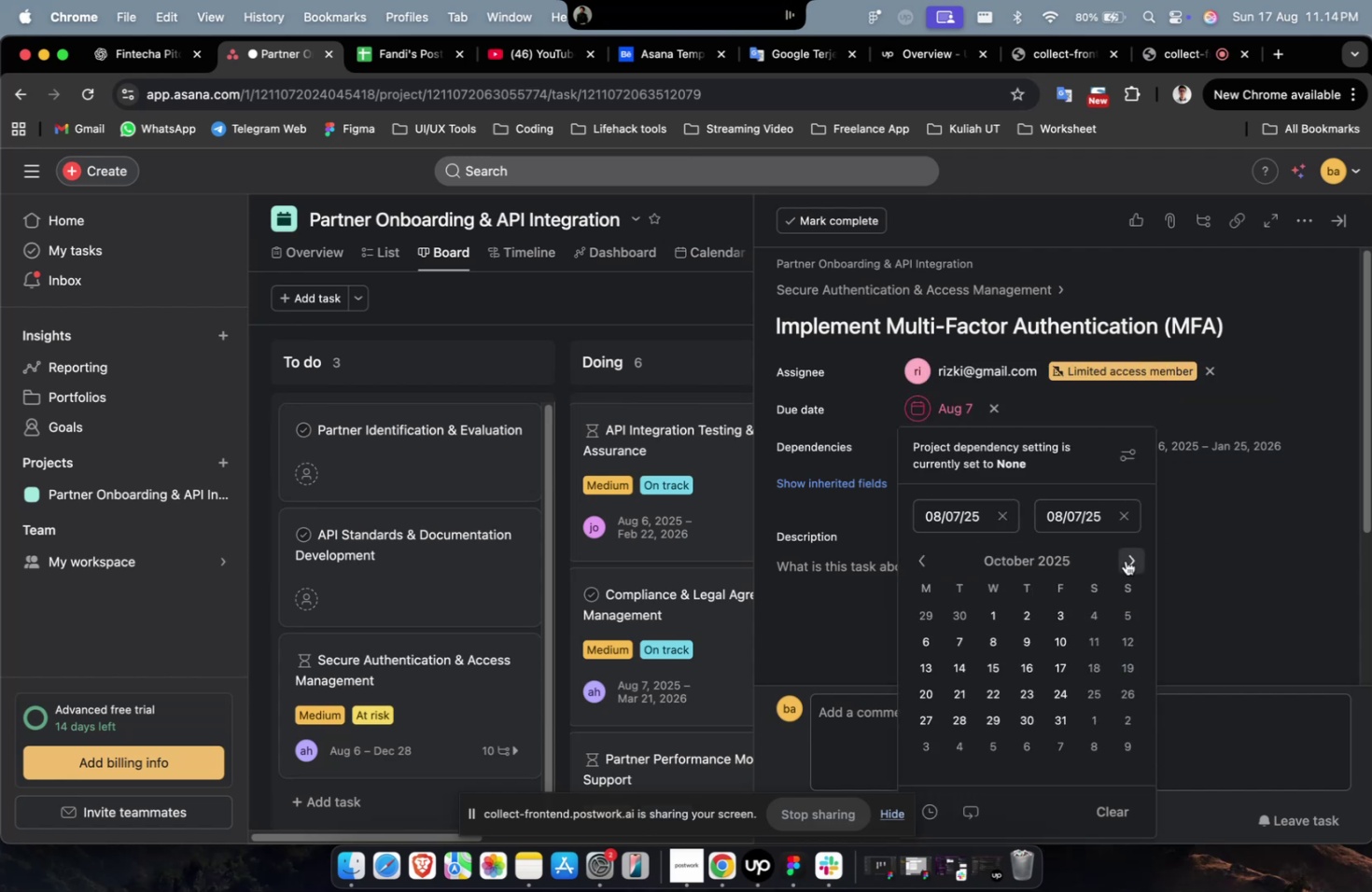 
triple_click([1125, 560])
 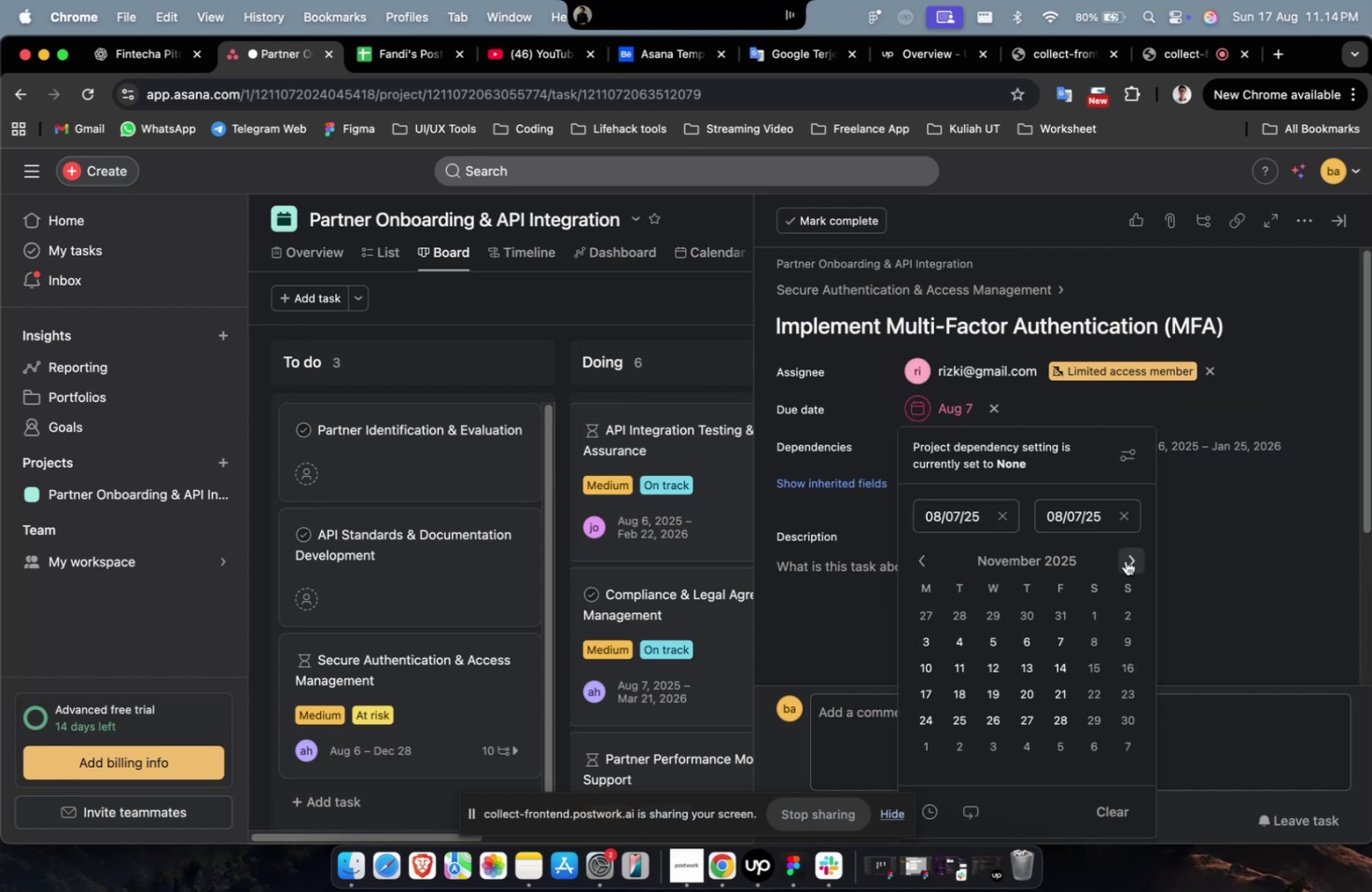 
triple_click([1125, 560])
 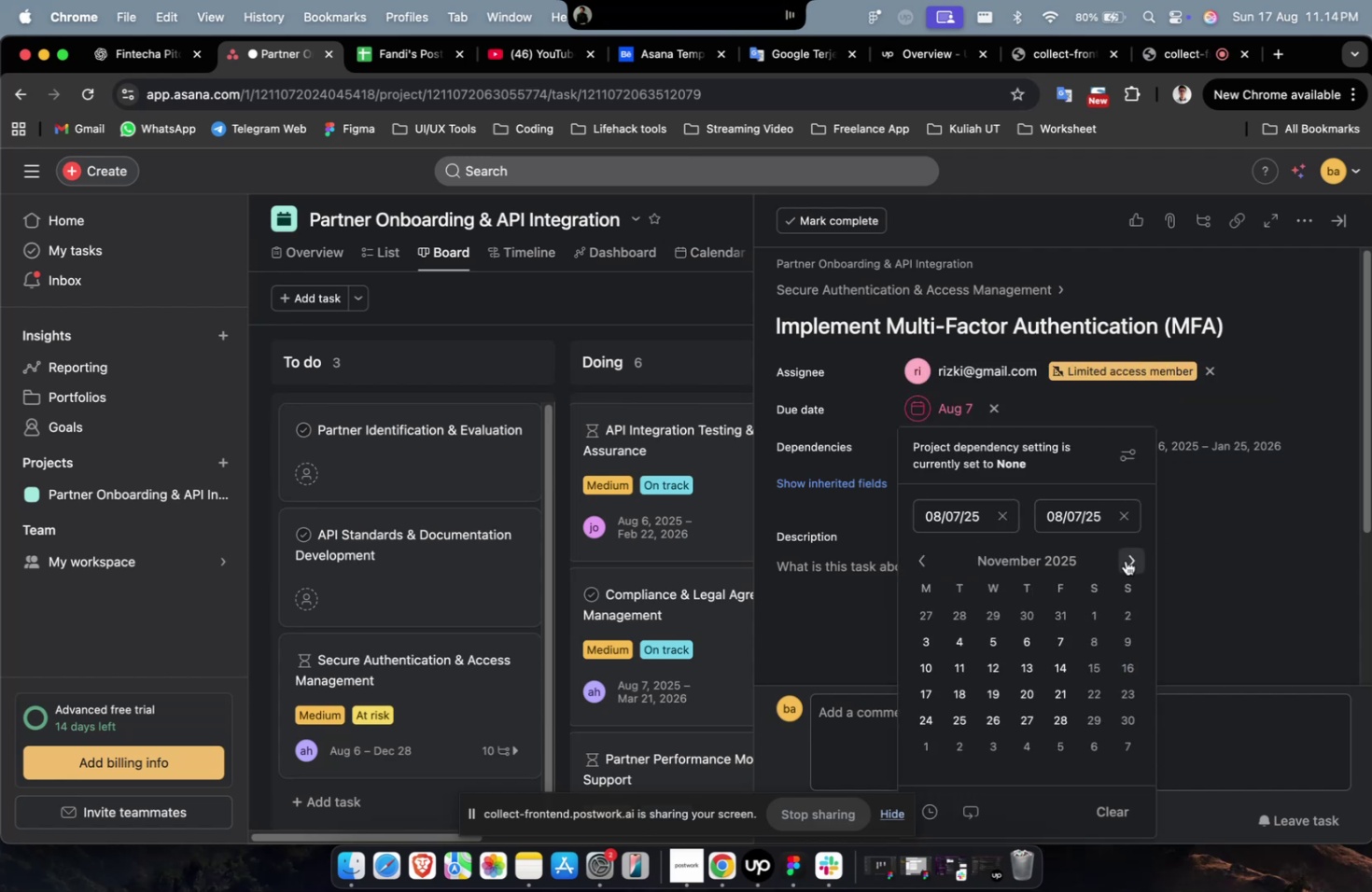 
triple_click([1125, 560])
 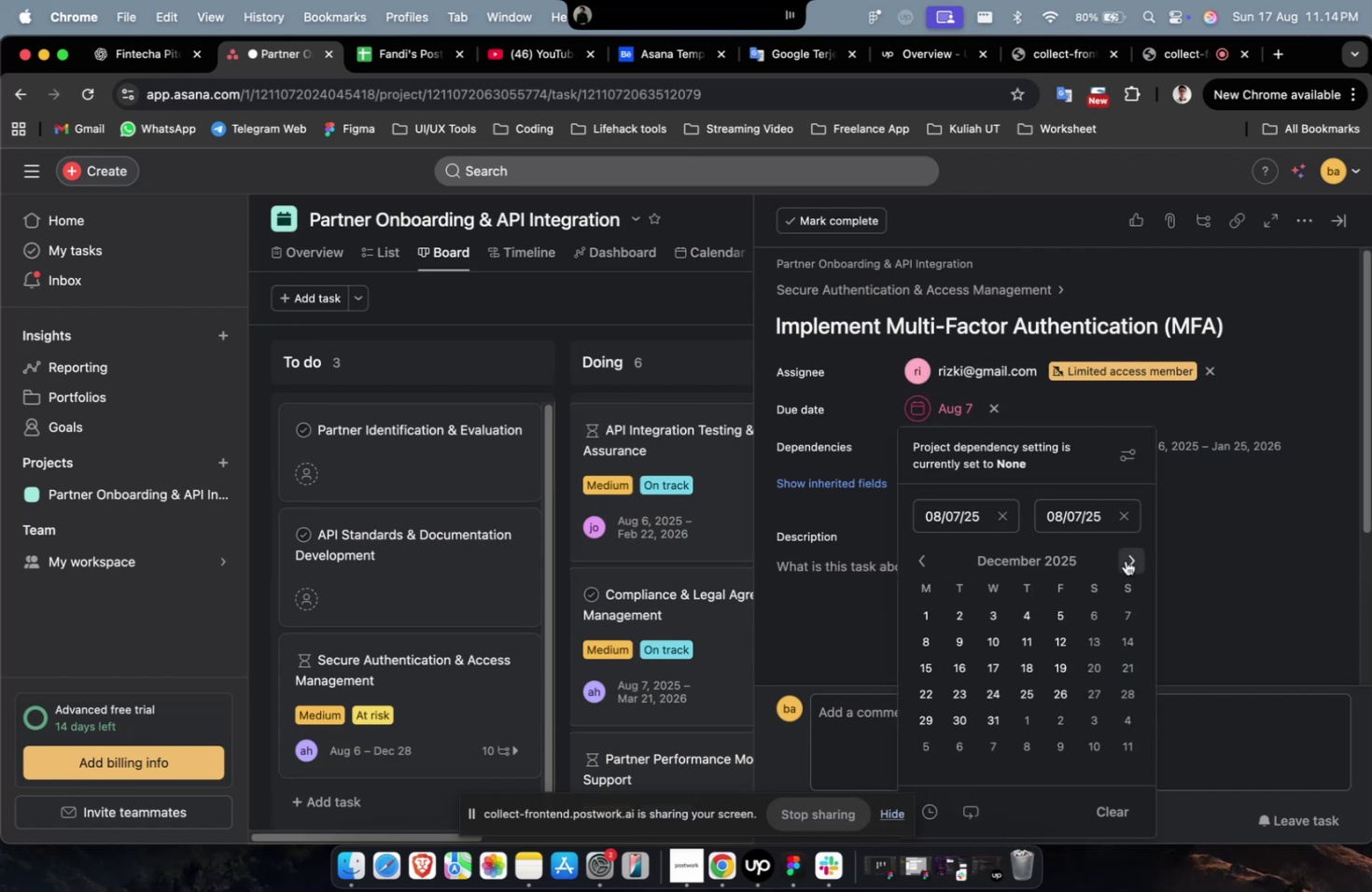 
triple_click([1125, 560])
 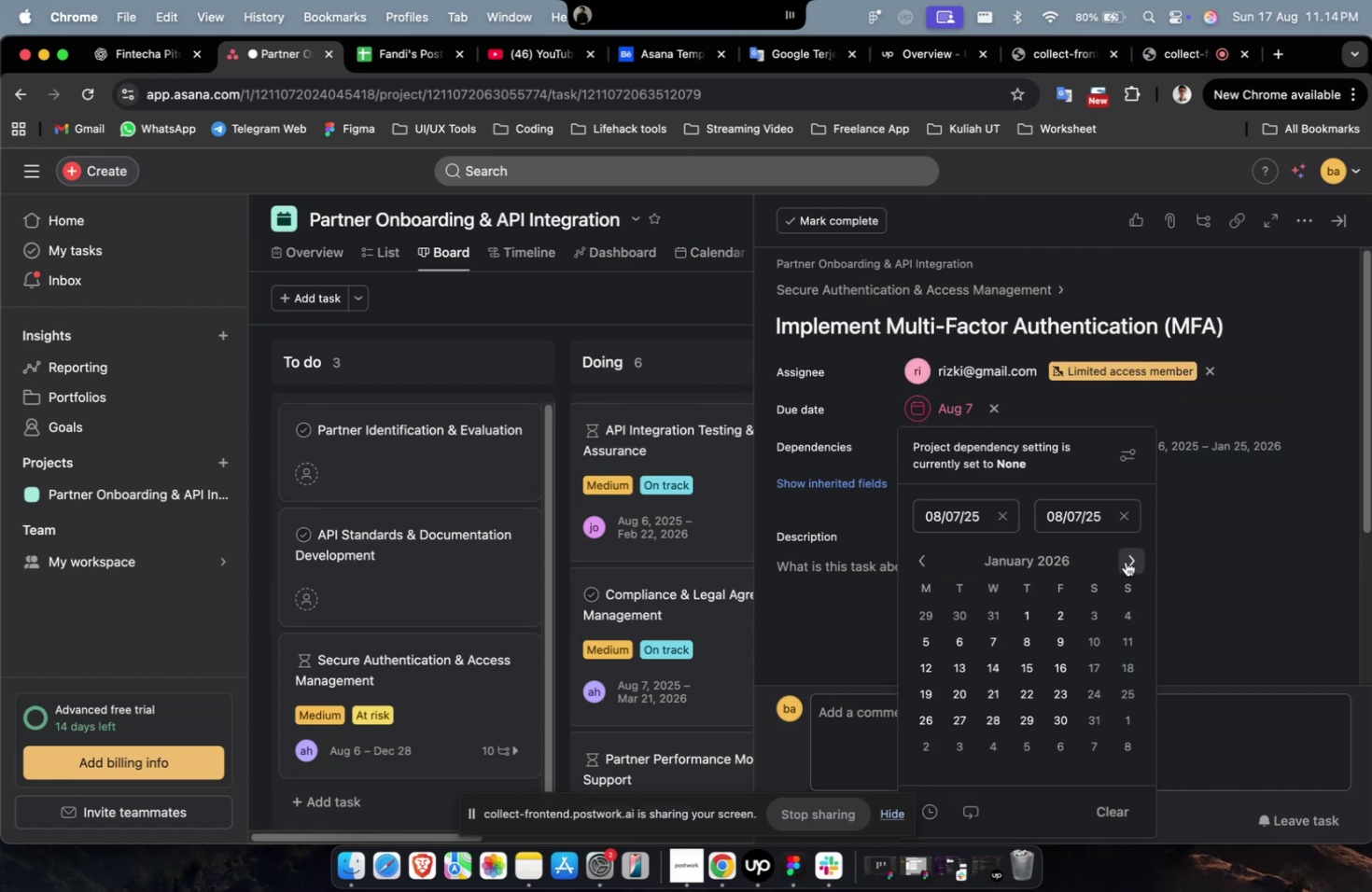 
triple_click([1125, 560])
 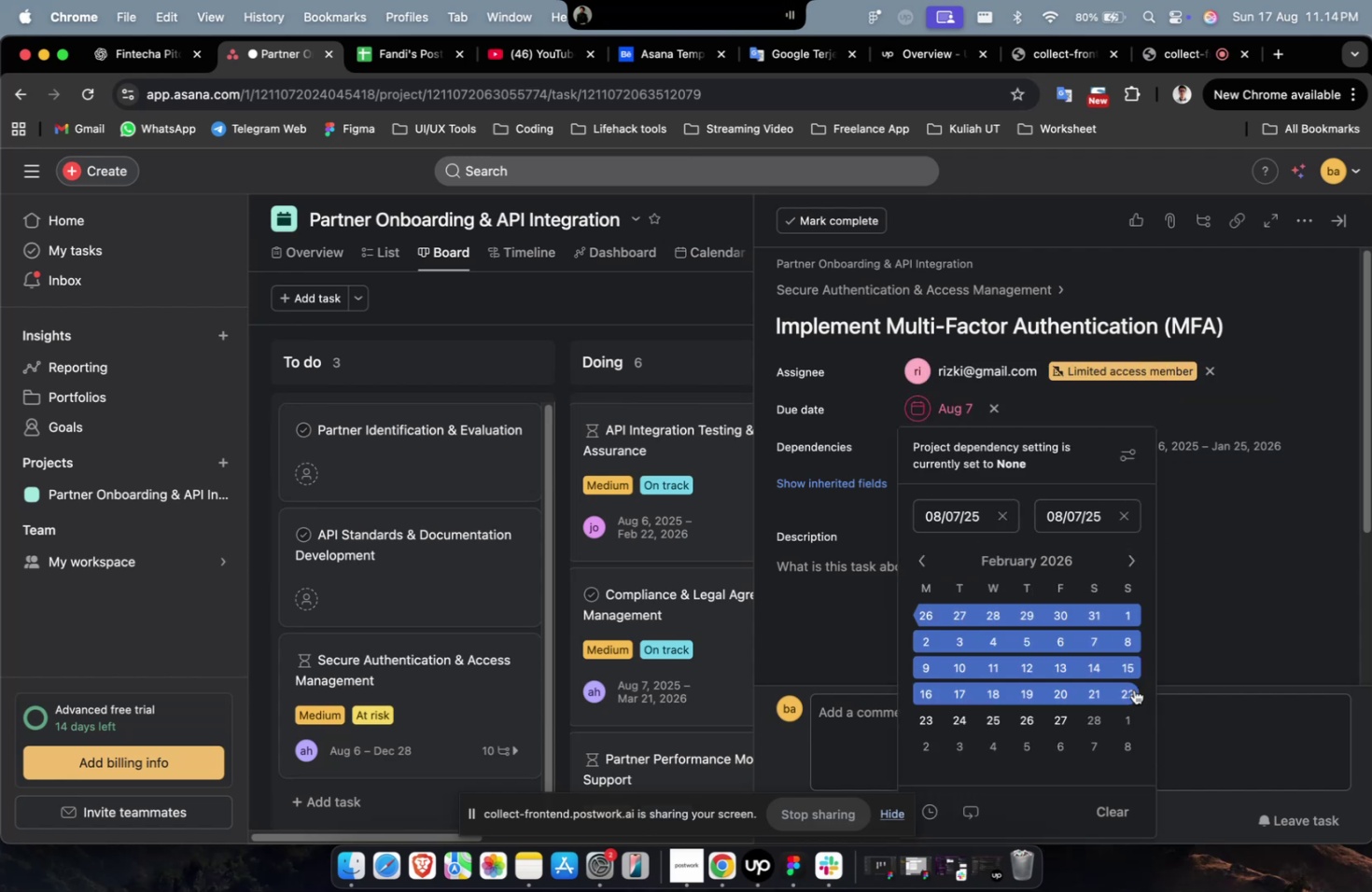 
left_click([1133, 689])
 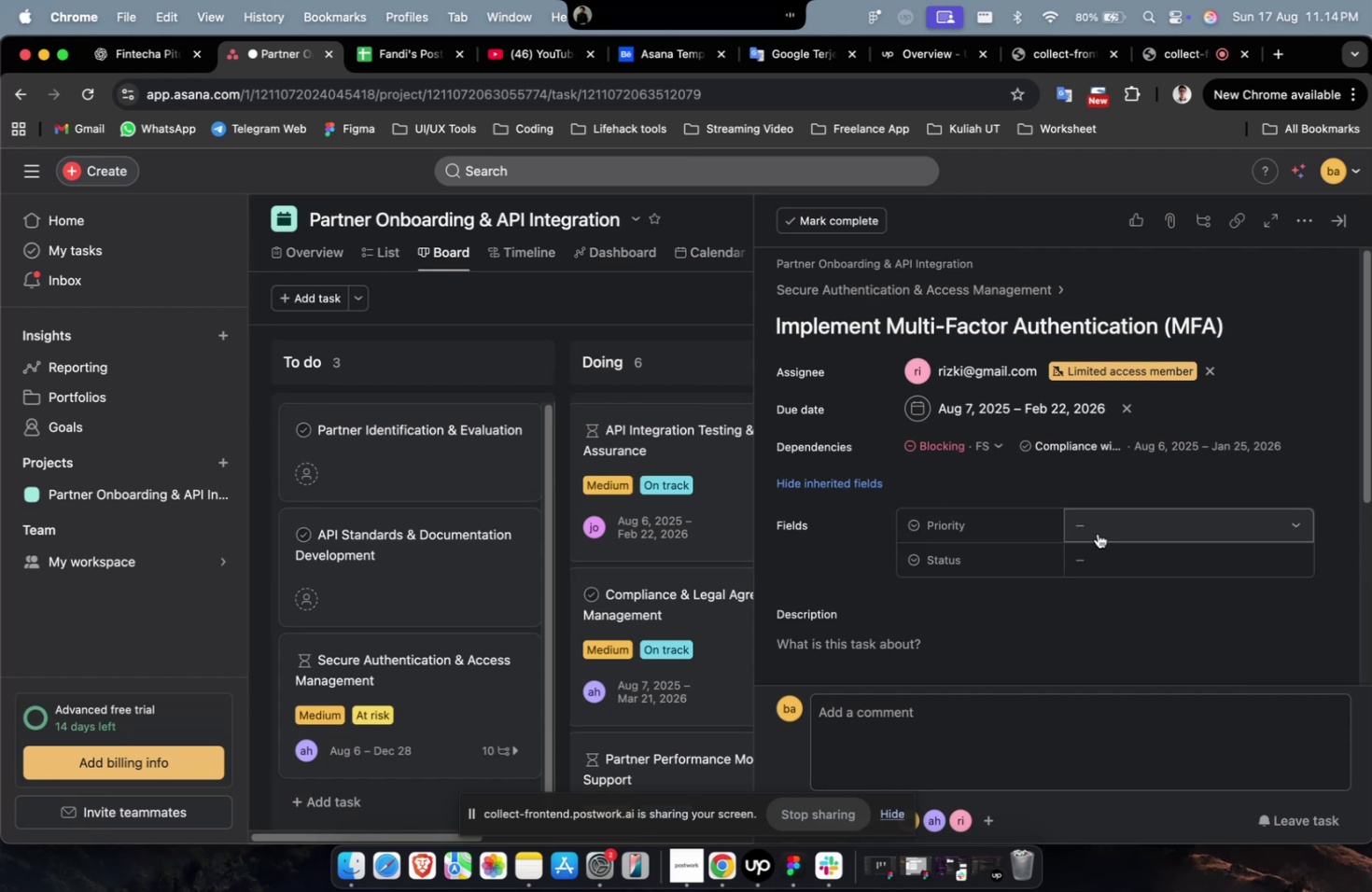 
triple_click([1146, 624])
 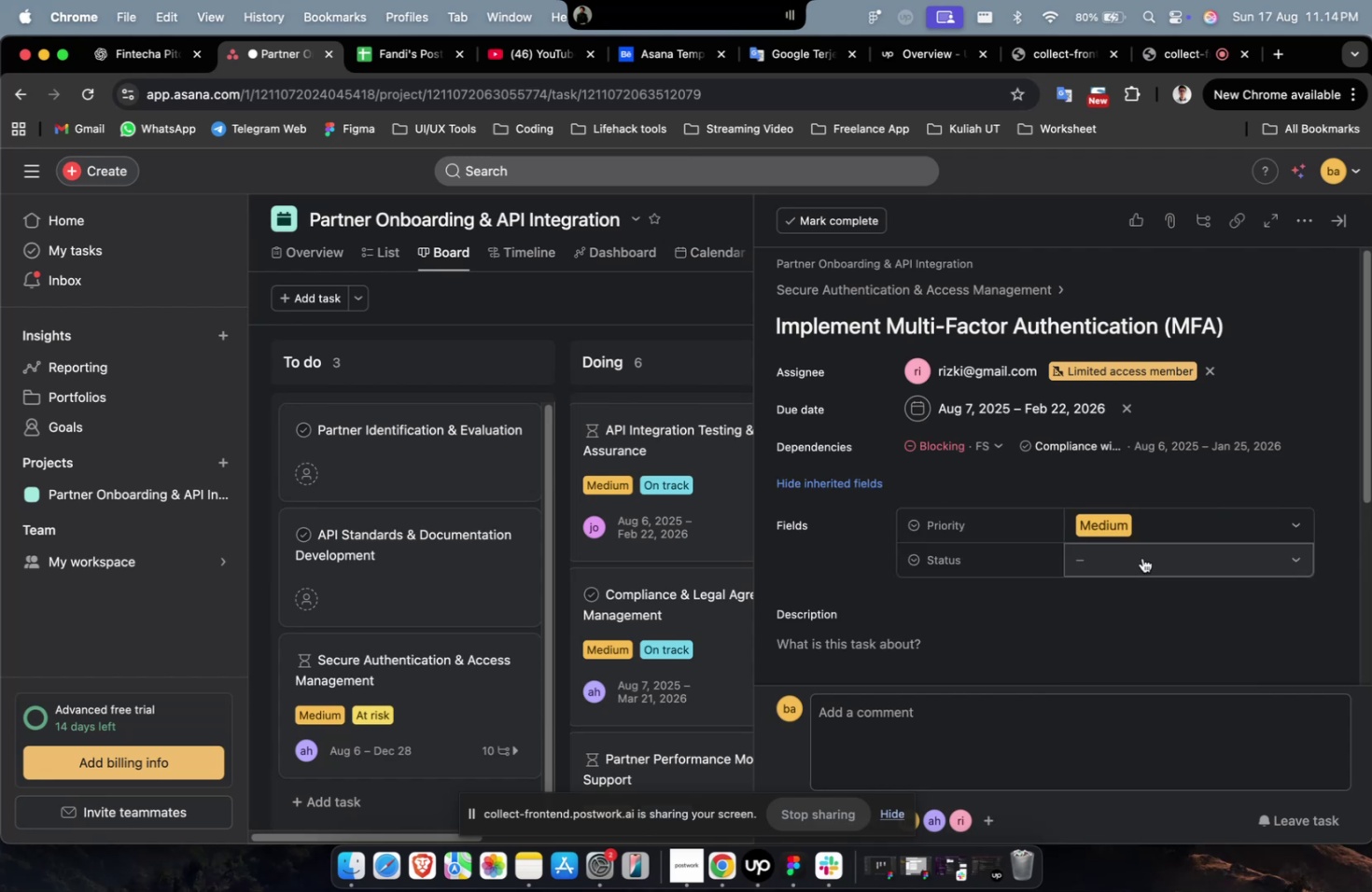 
triple_click([1141, 557])
 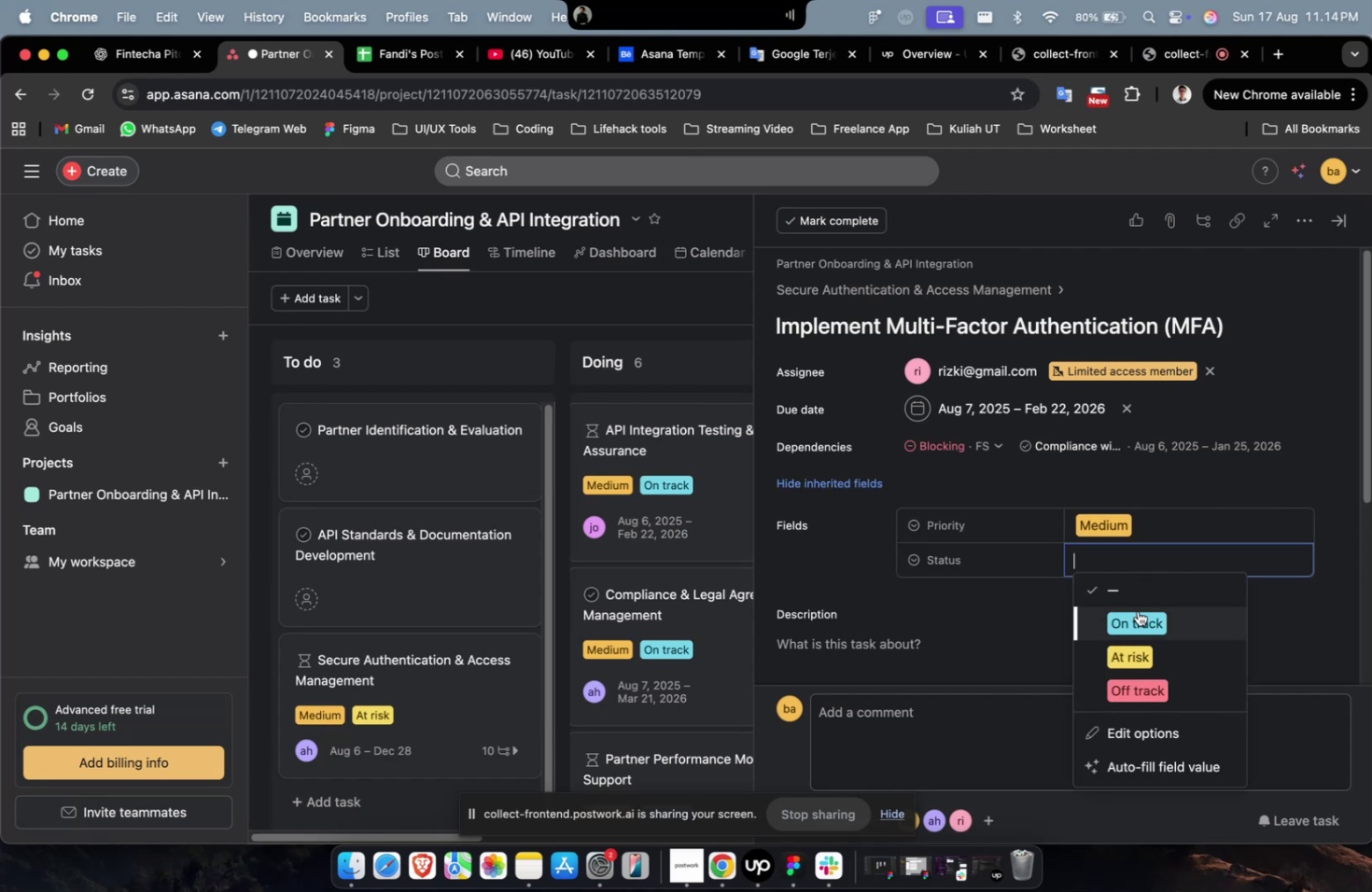 
triple_click([1137, 610])
 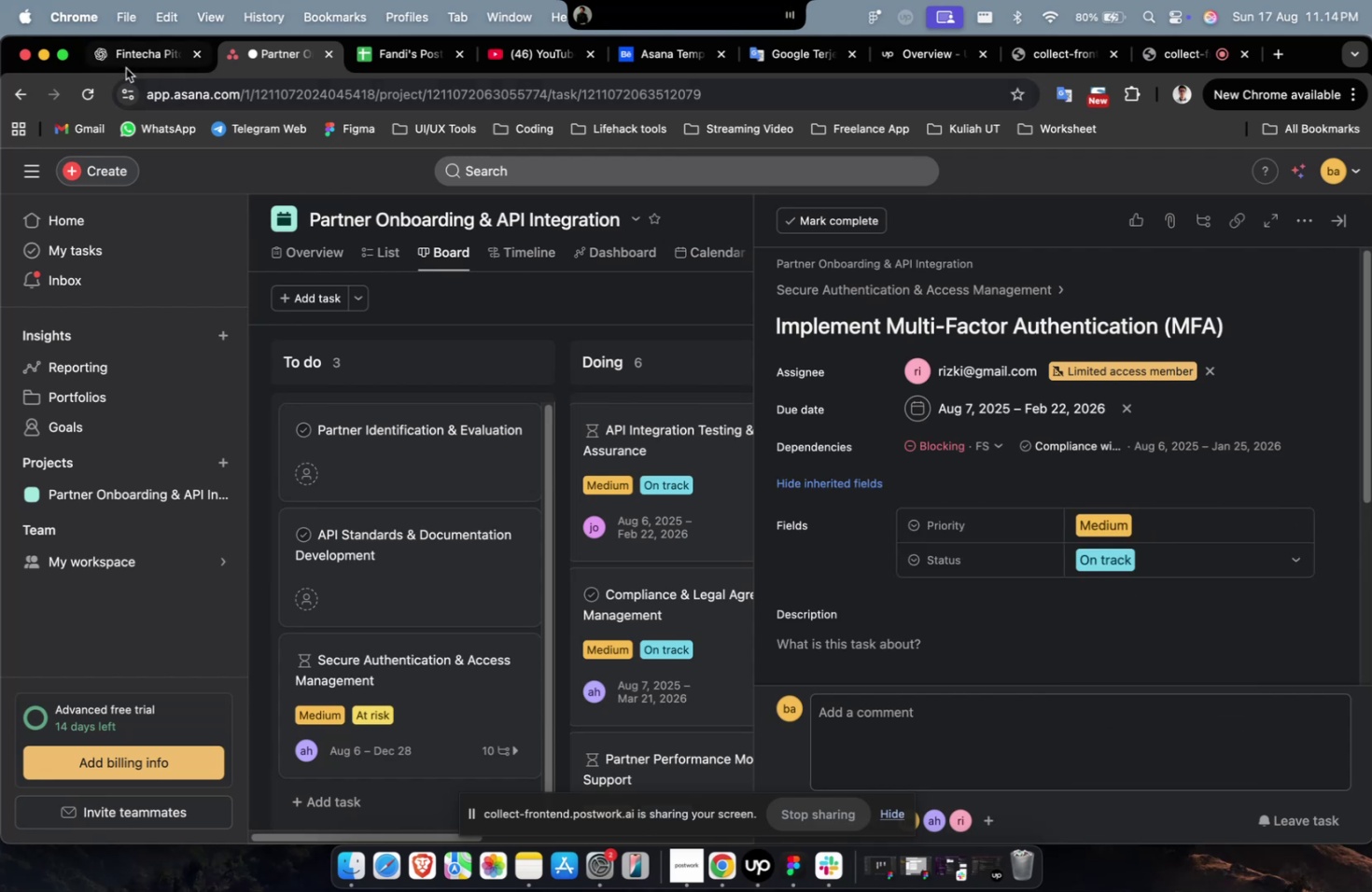 
left_click([126, 55])
 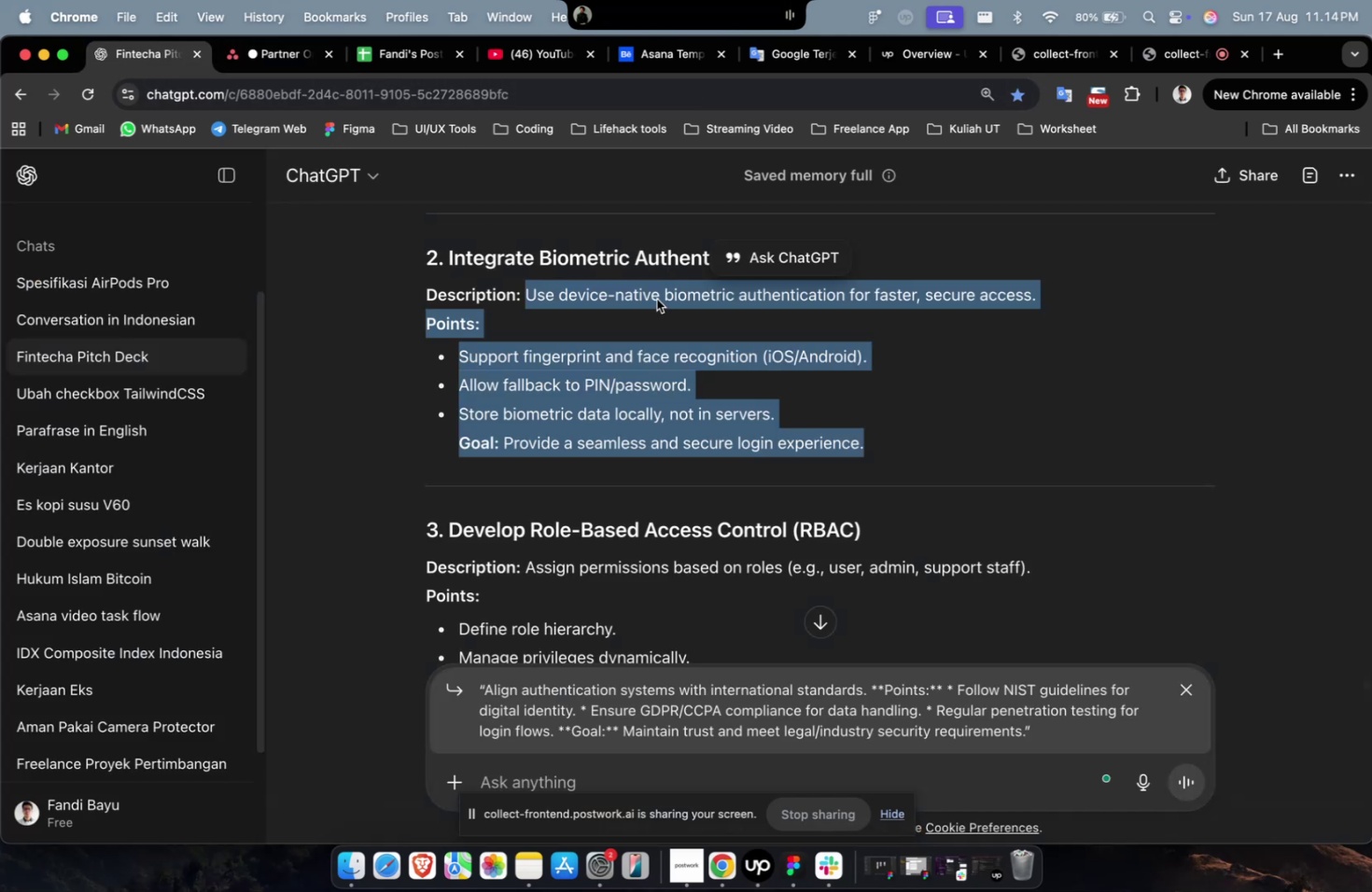 
right_click([656, 299])
 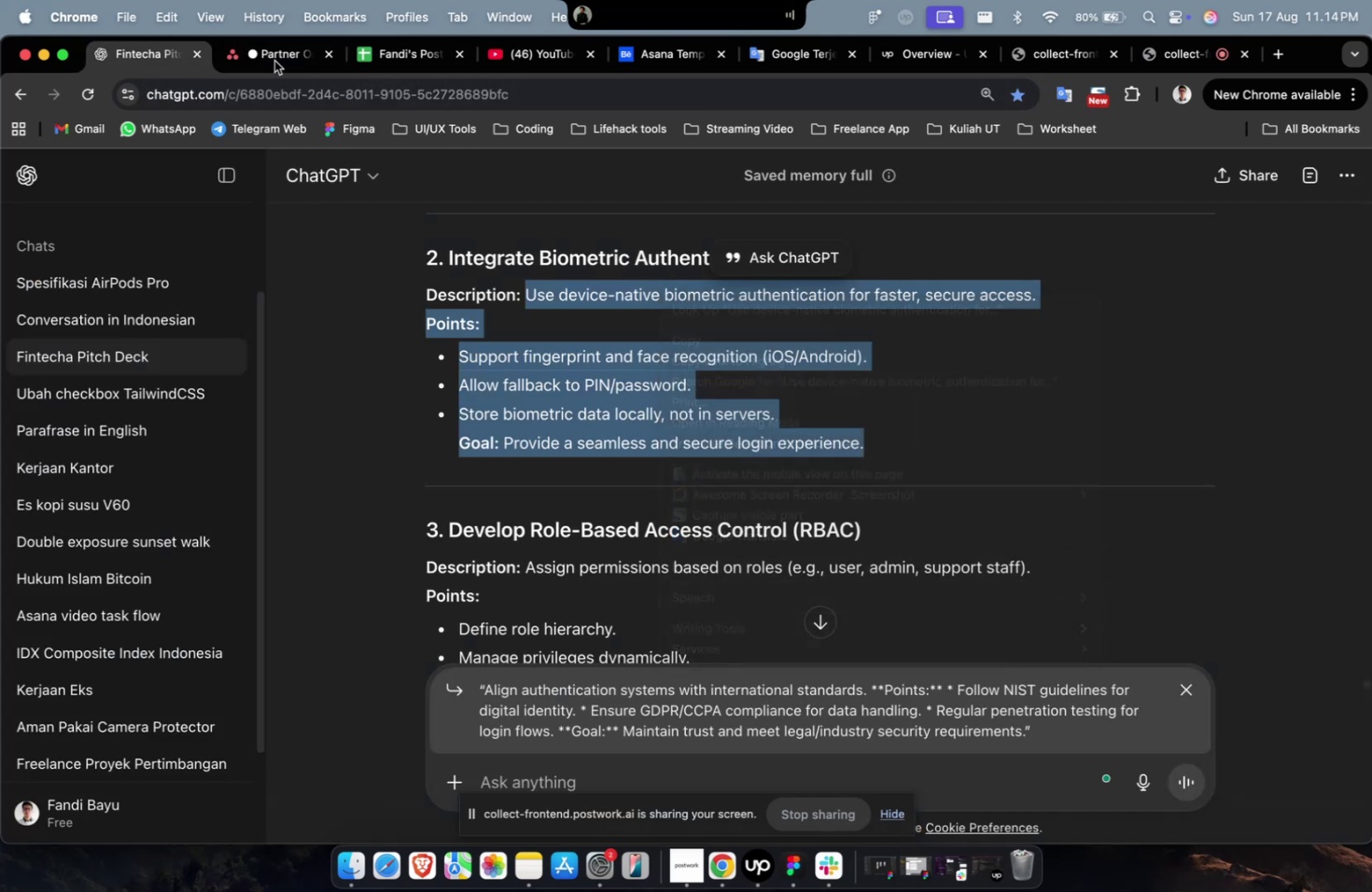 
double_click([274, 60])
 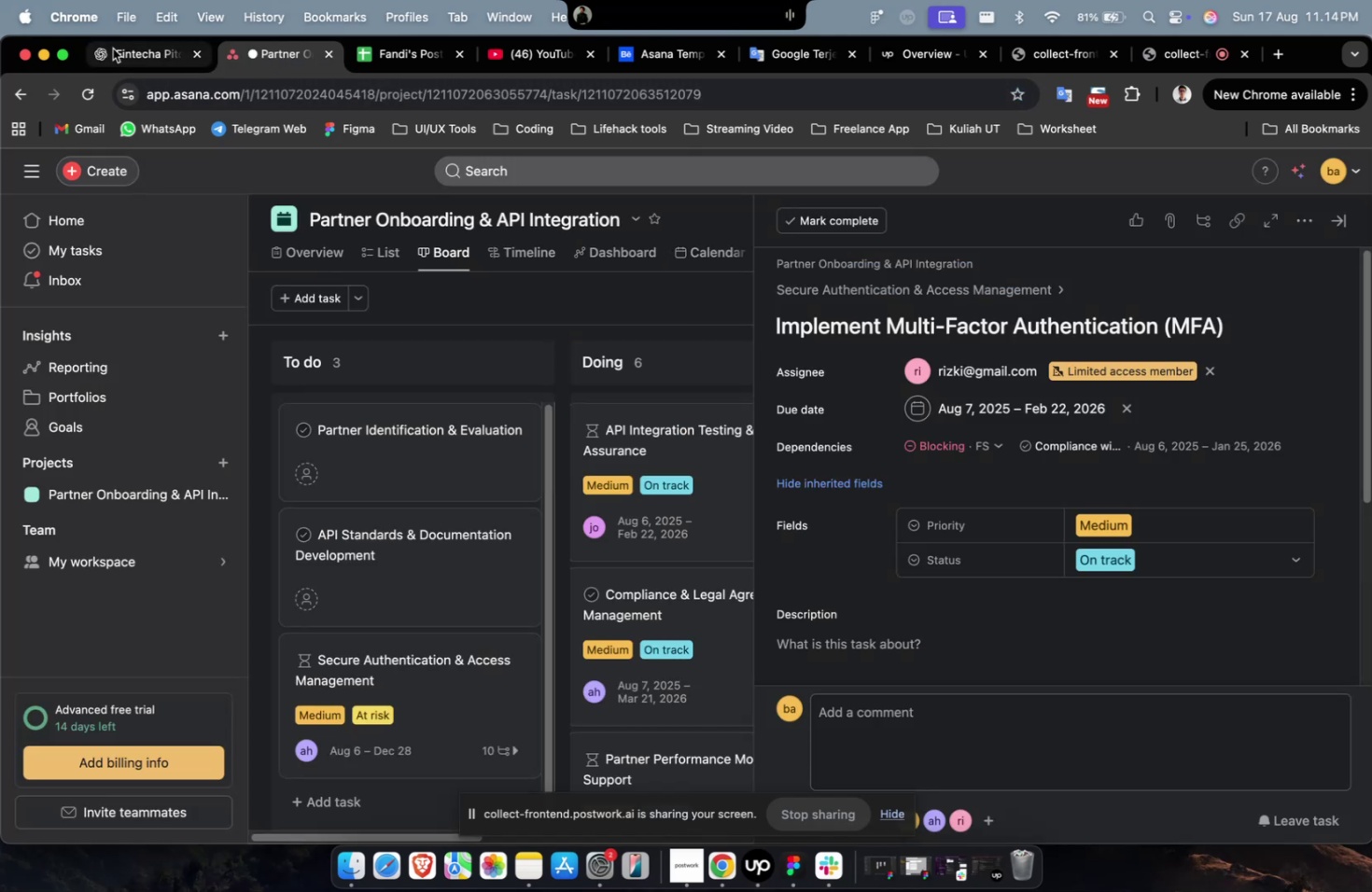 
left_click([114, 49])
 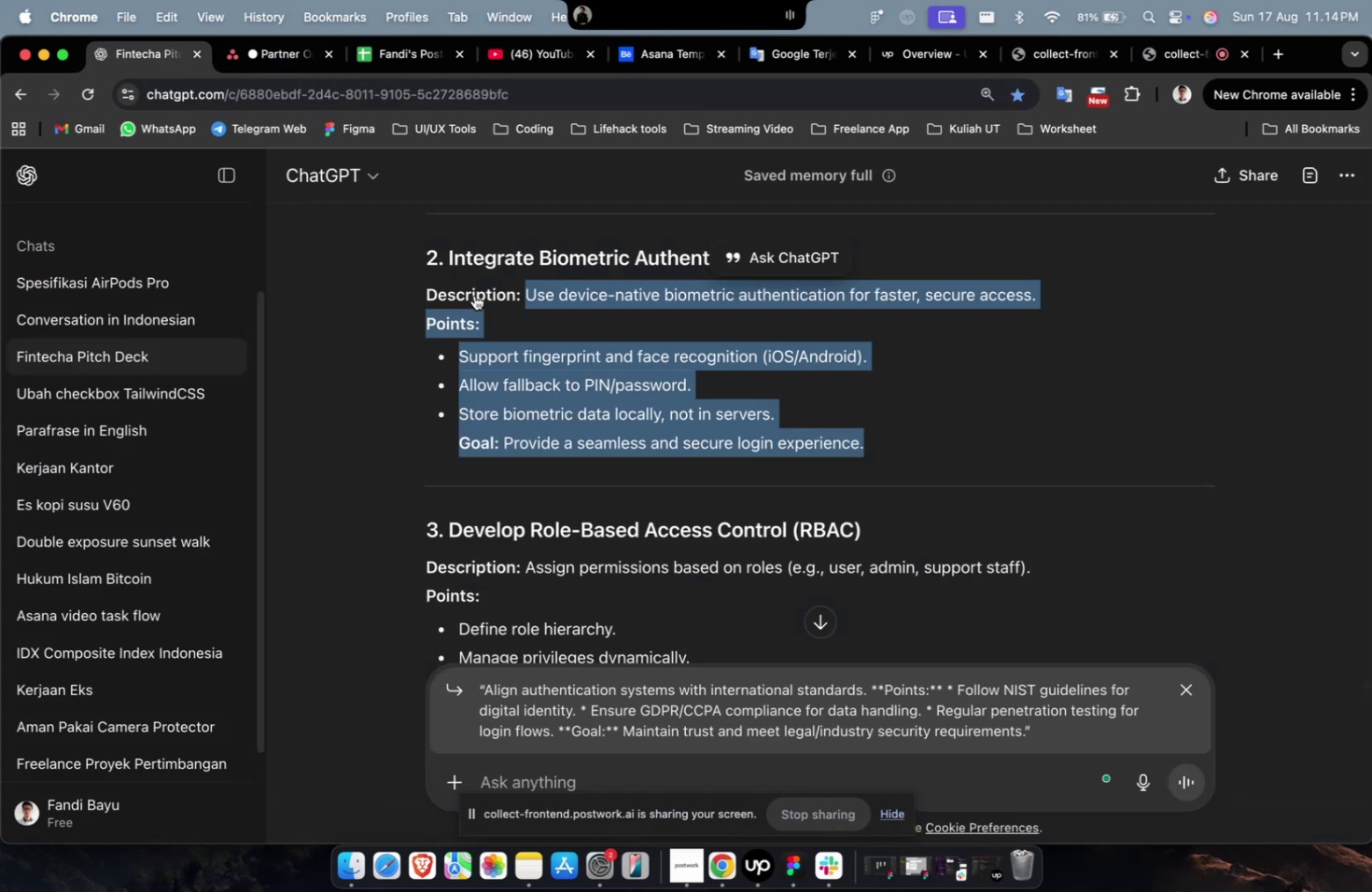 
scroll: coordinate [474, 295], scroll_direction: up, amount: 7.0
 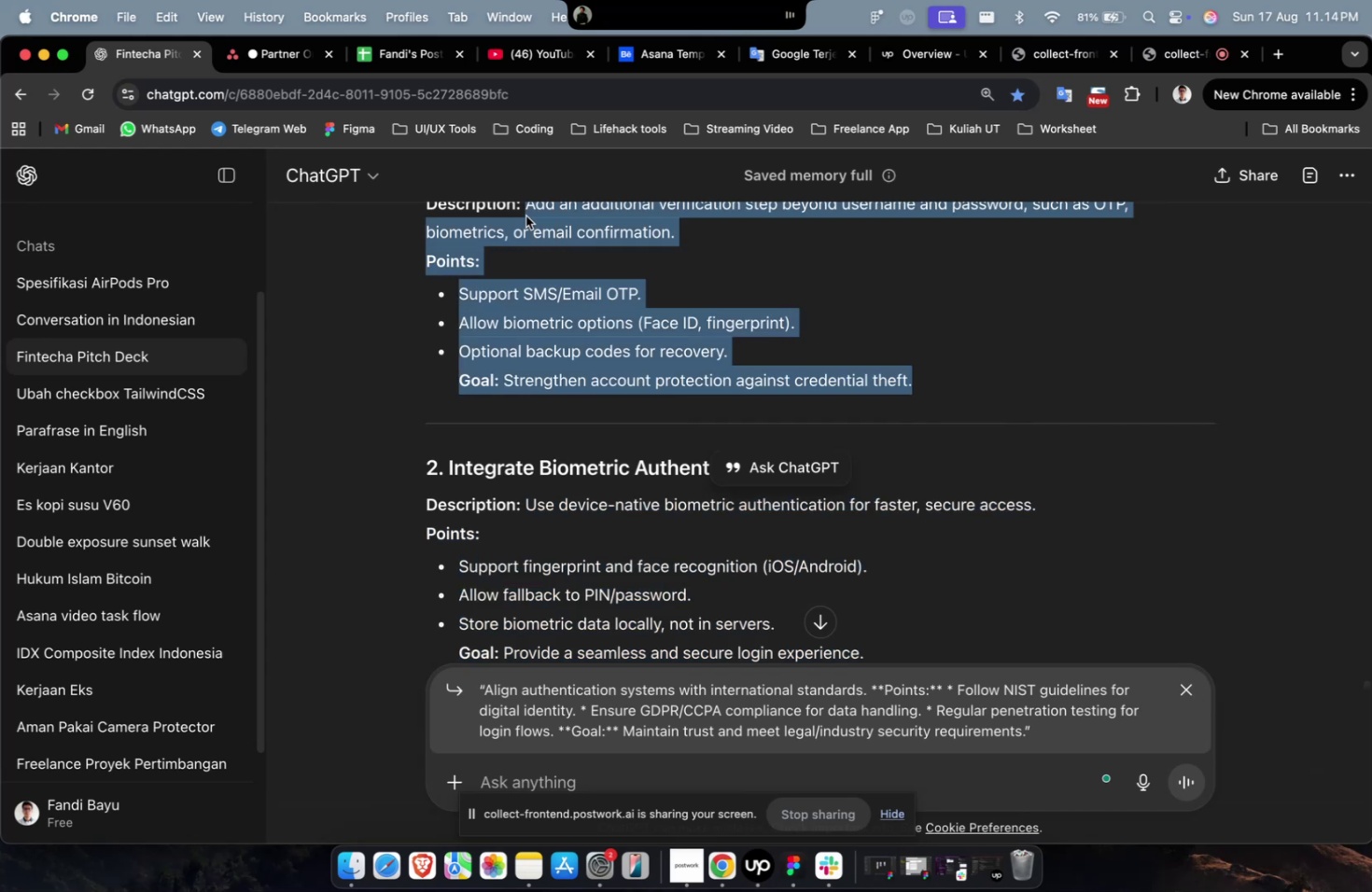 
right_click([535, 227])
 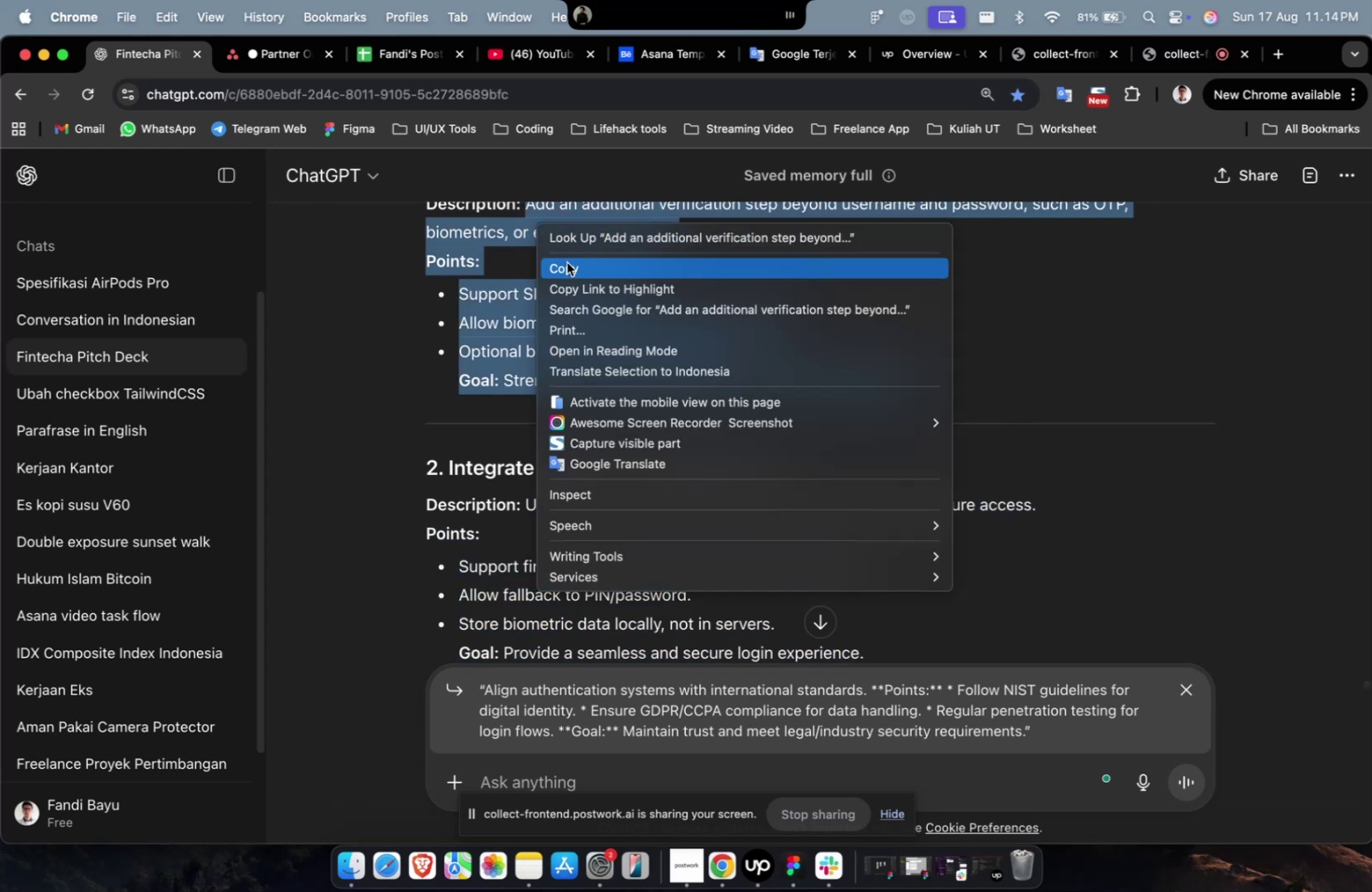 
left_click([567, 262])
 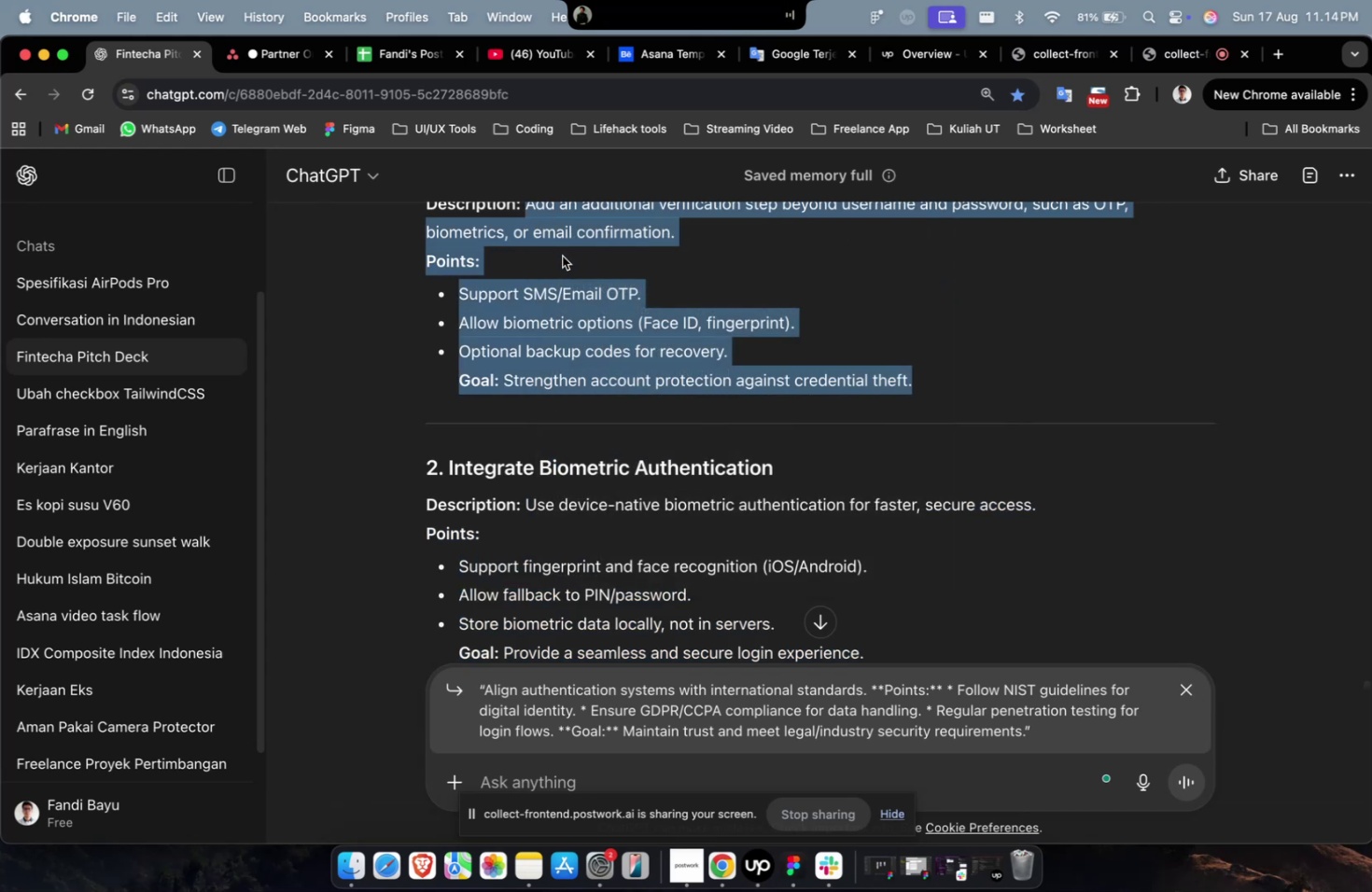 
scroll: coordinate [537, 203], scroll_direction: up, amount: 4.0
 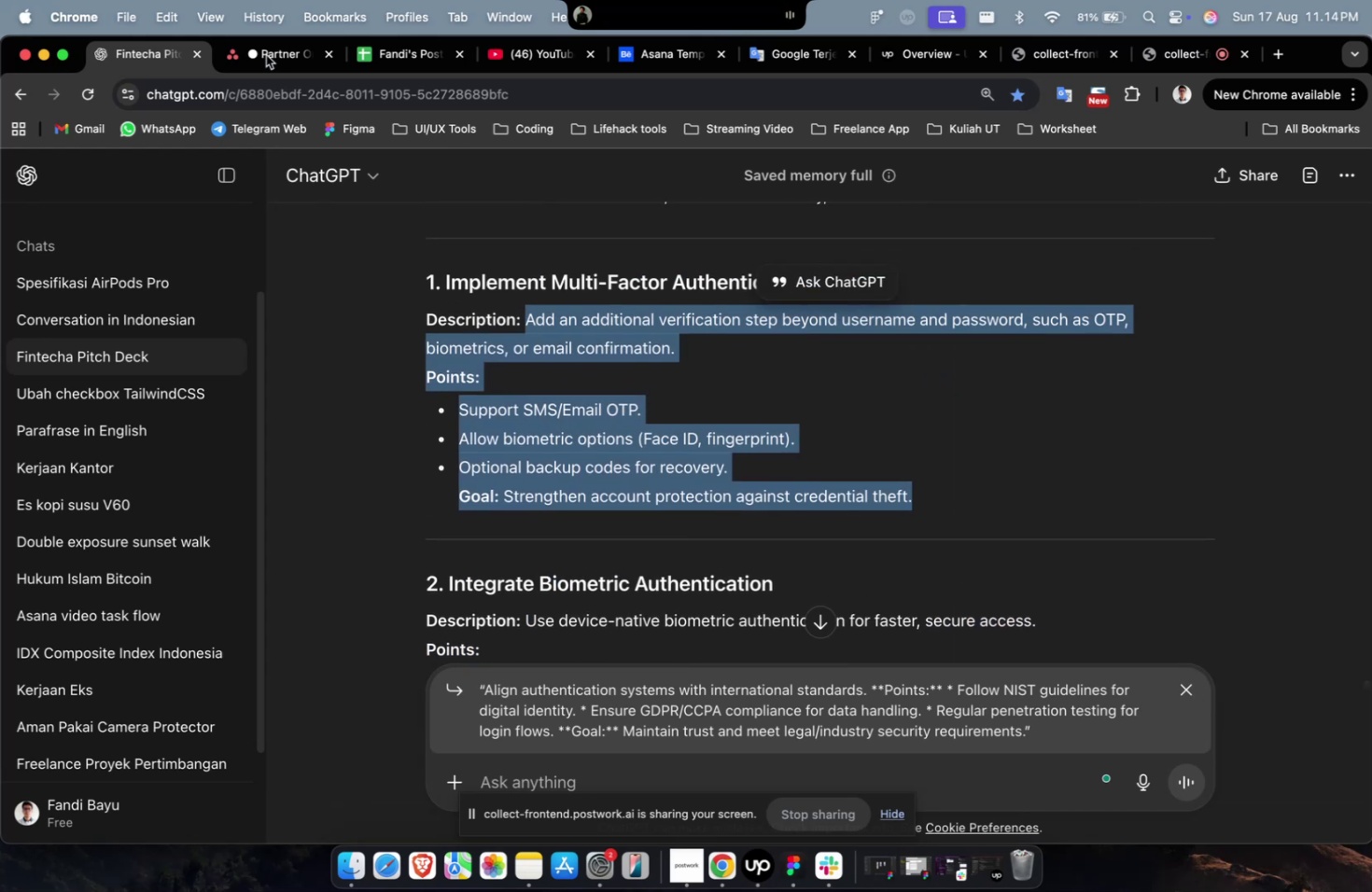 
left_click([266, 54])
 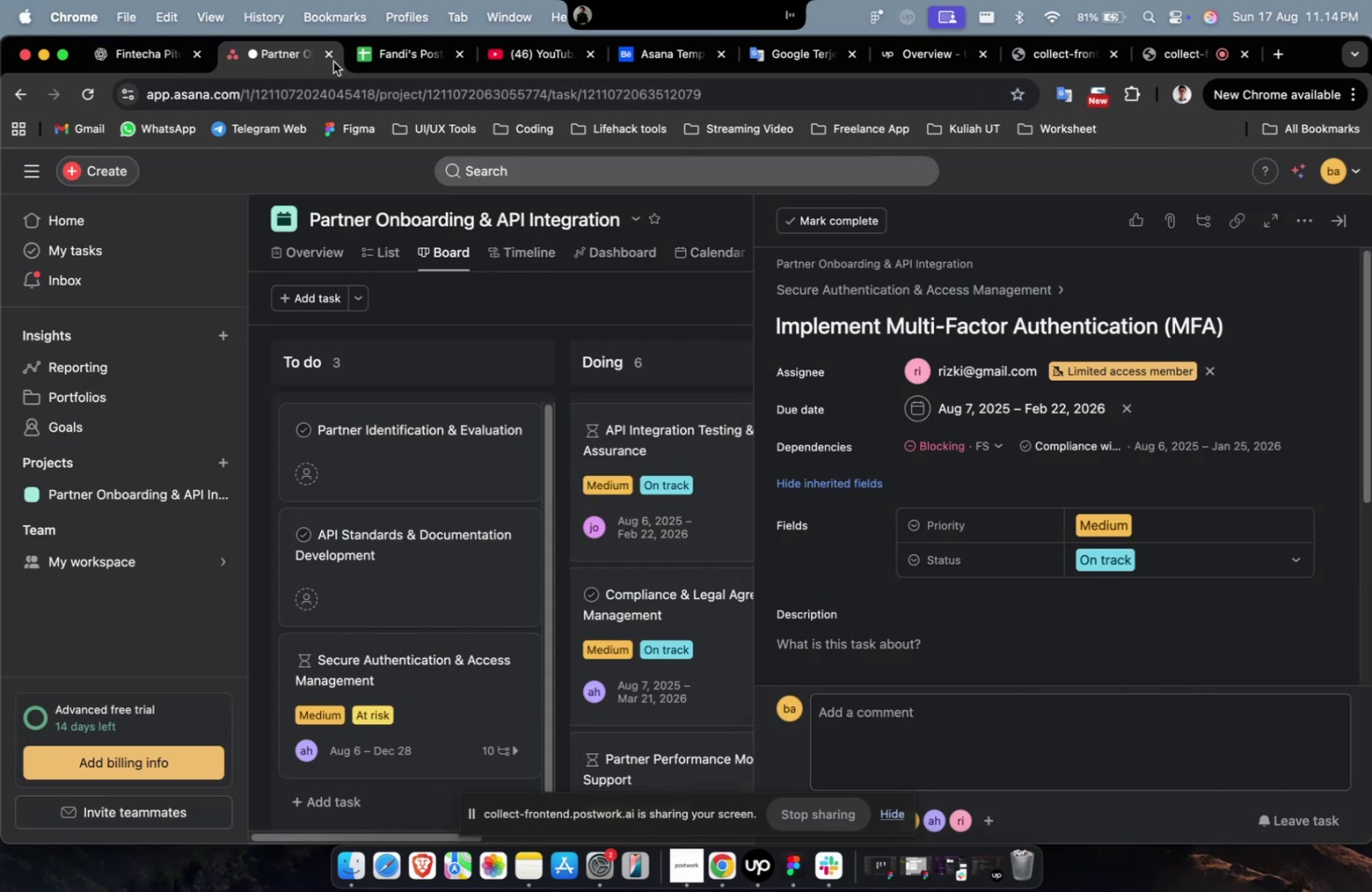 
scroll: coordinate [905, 483], scroll_direction: down, amount: 7.0
 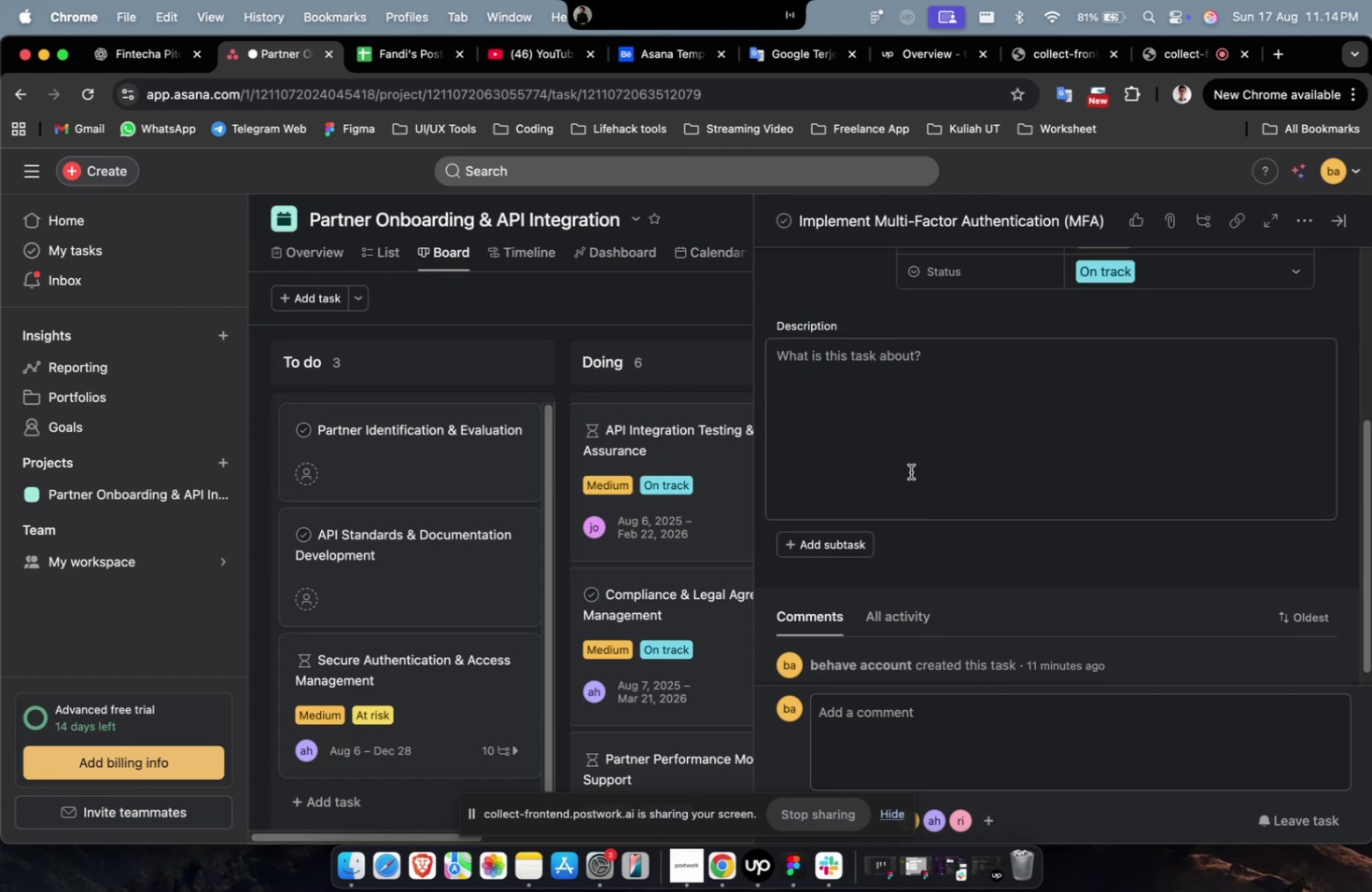 
wait(6.14)
 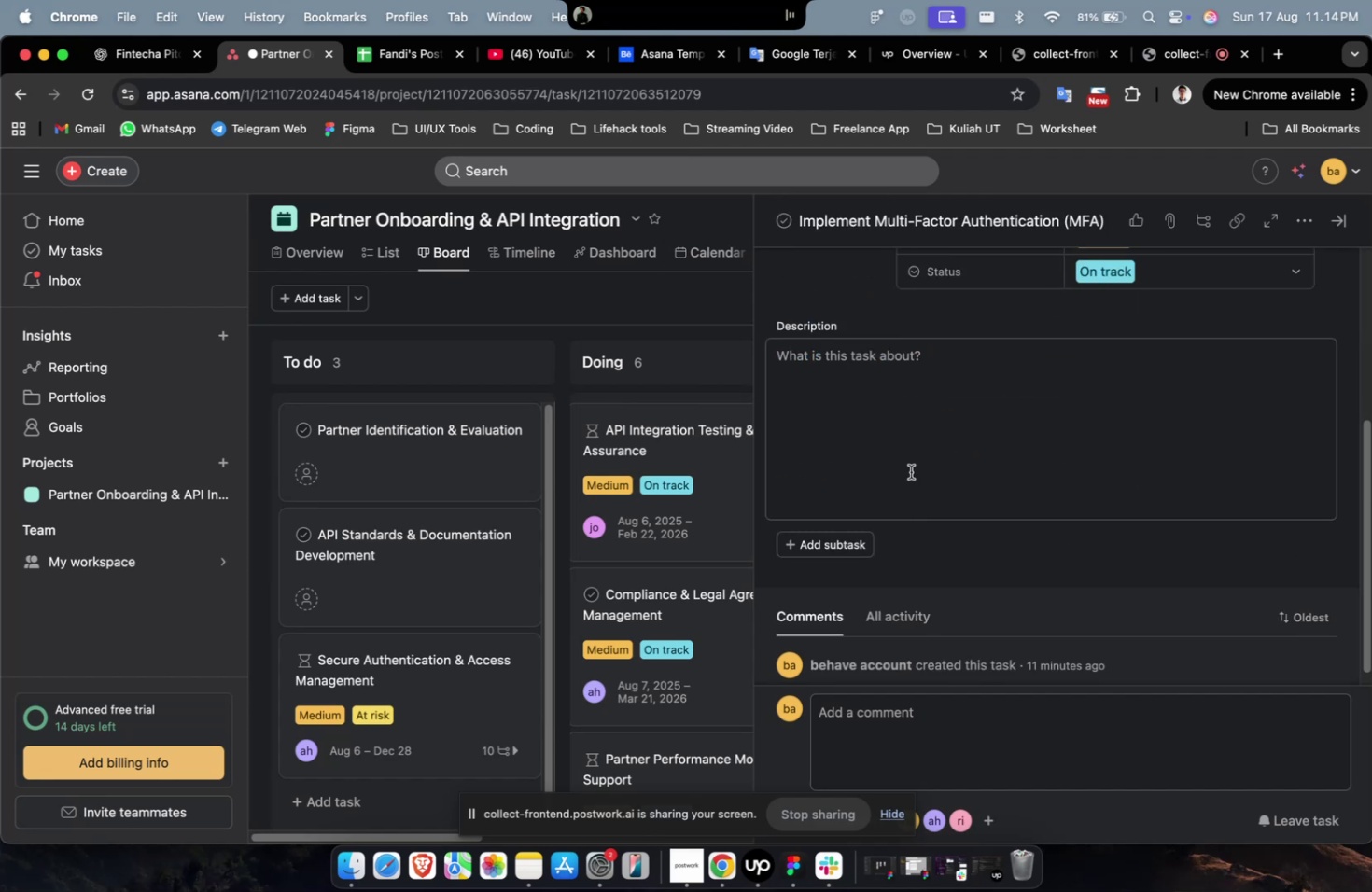 
left_click([912, 466])
 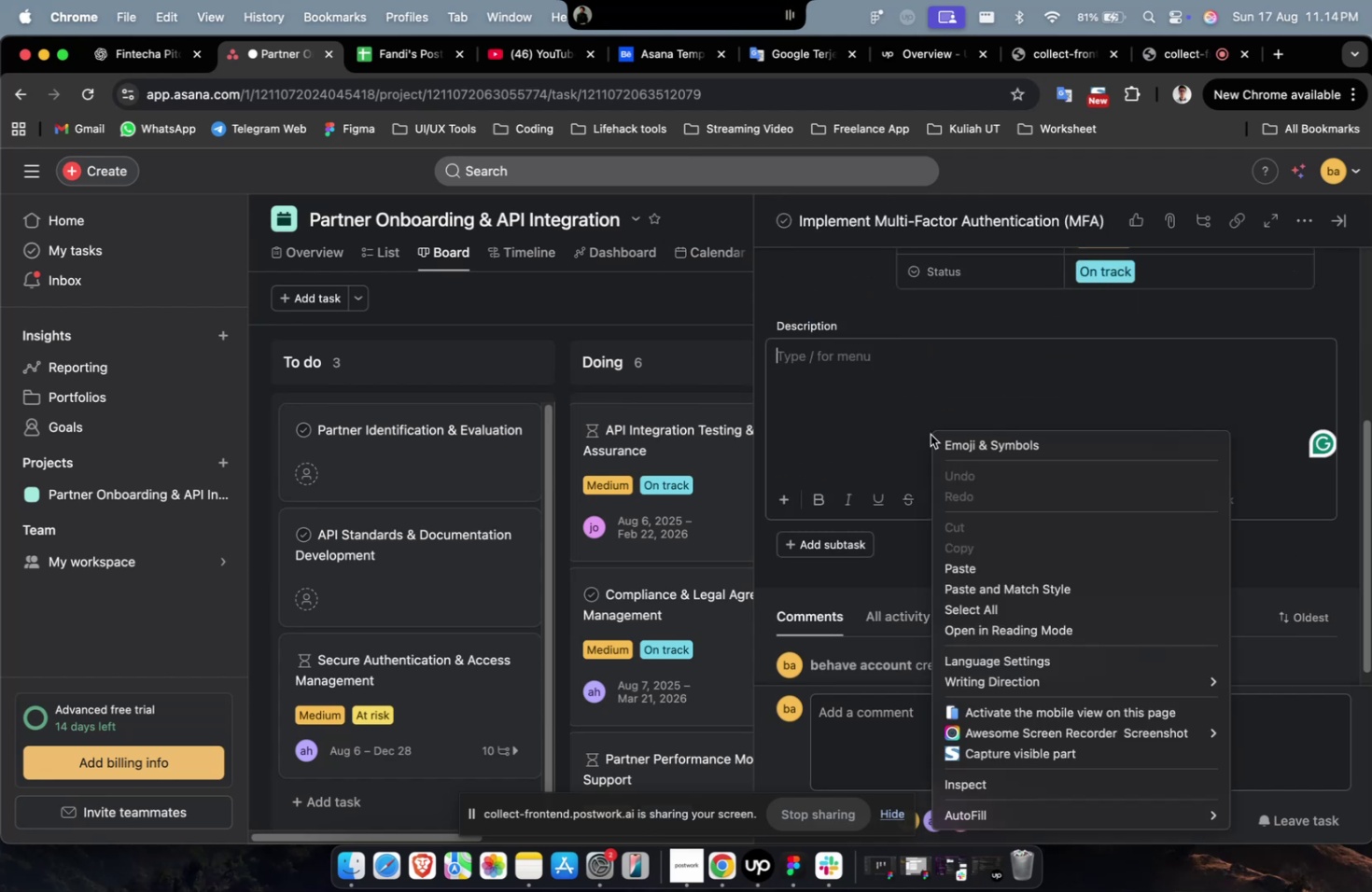 
right_click([930, 434])
 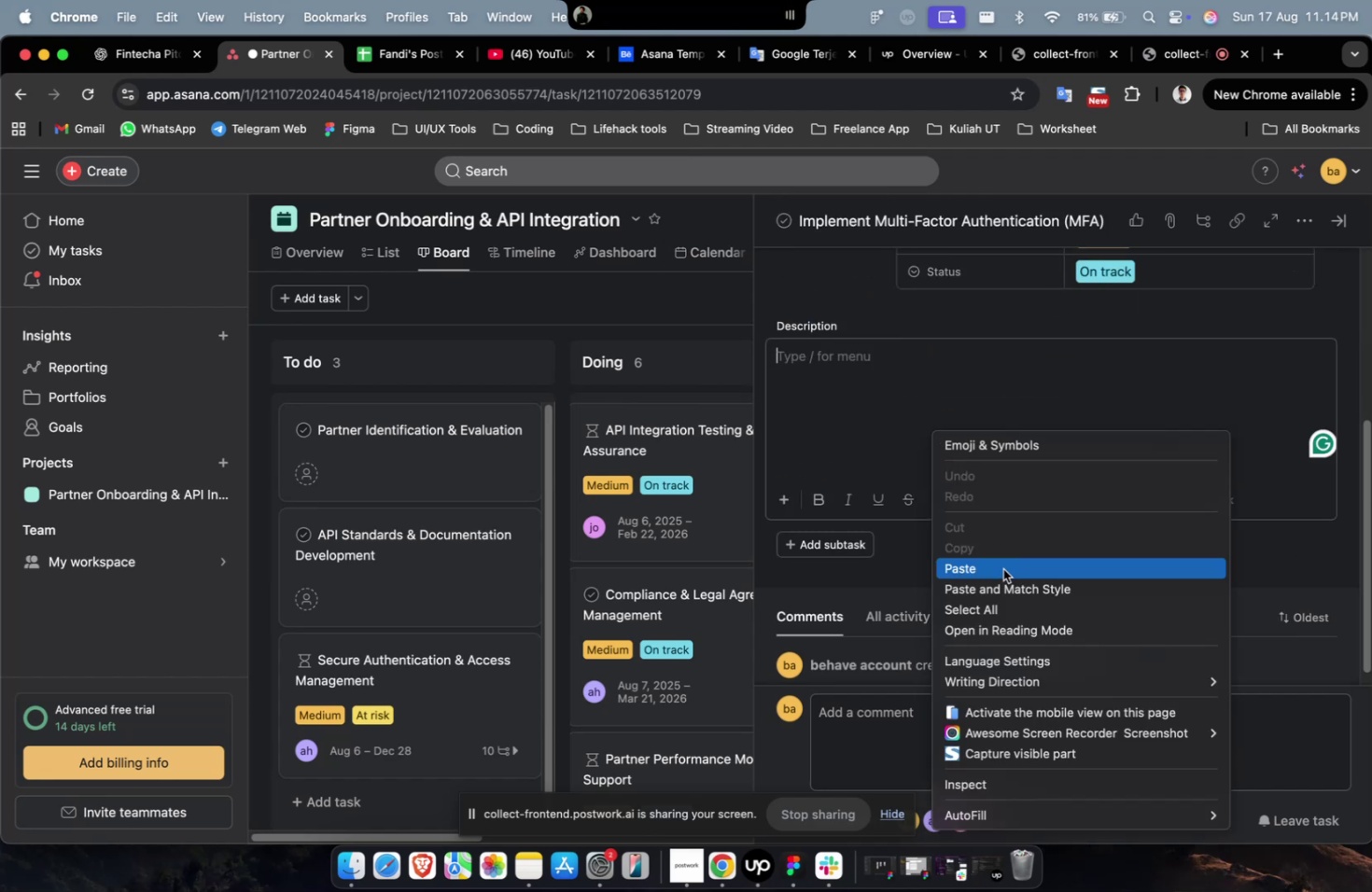 
left_click([1002, 568])
 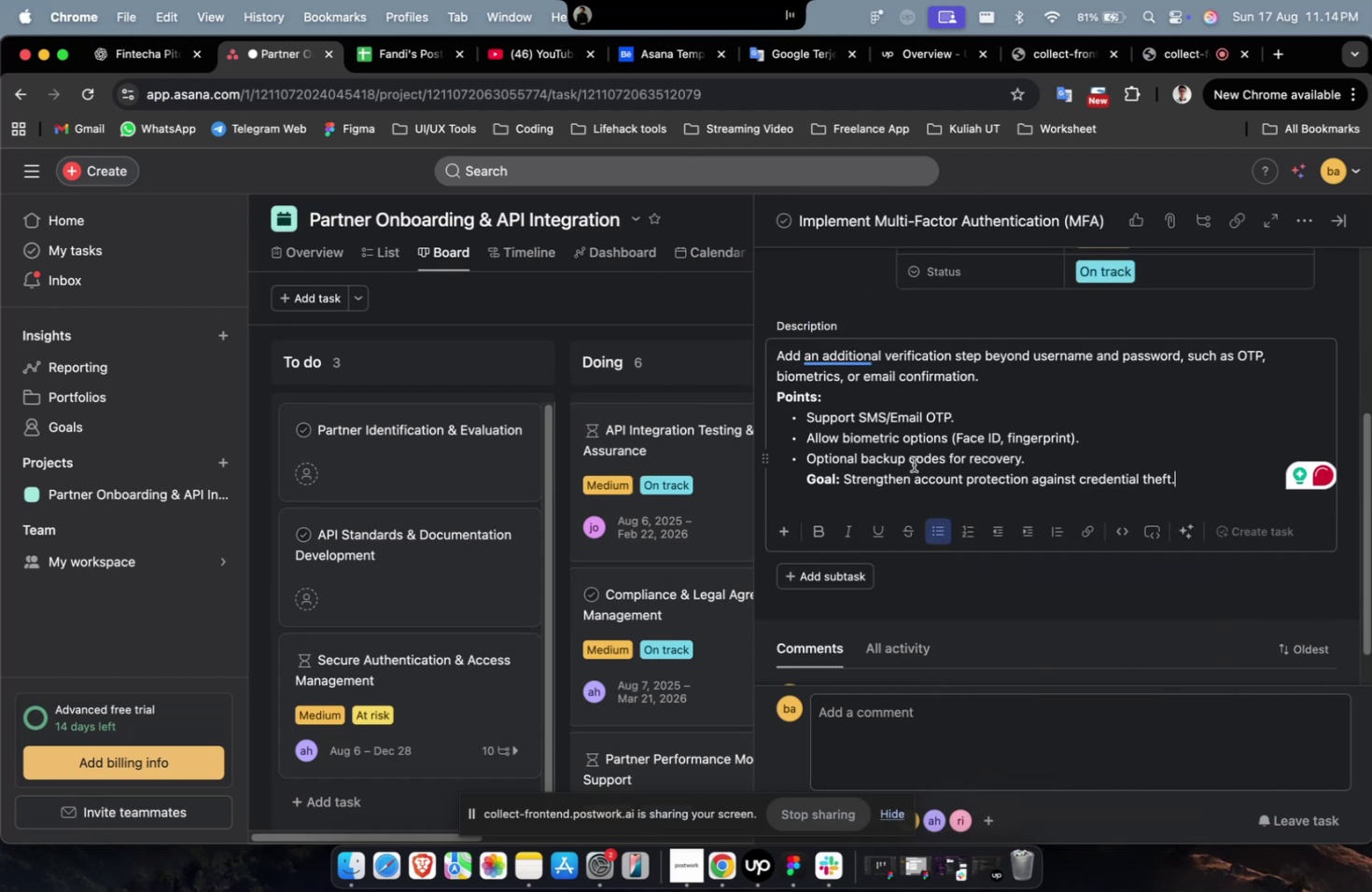 
scroll: coordinate [912, 455], scroll_direction: up, amount: 7.0
 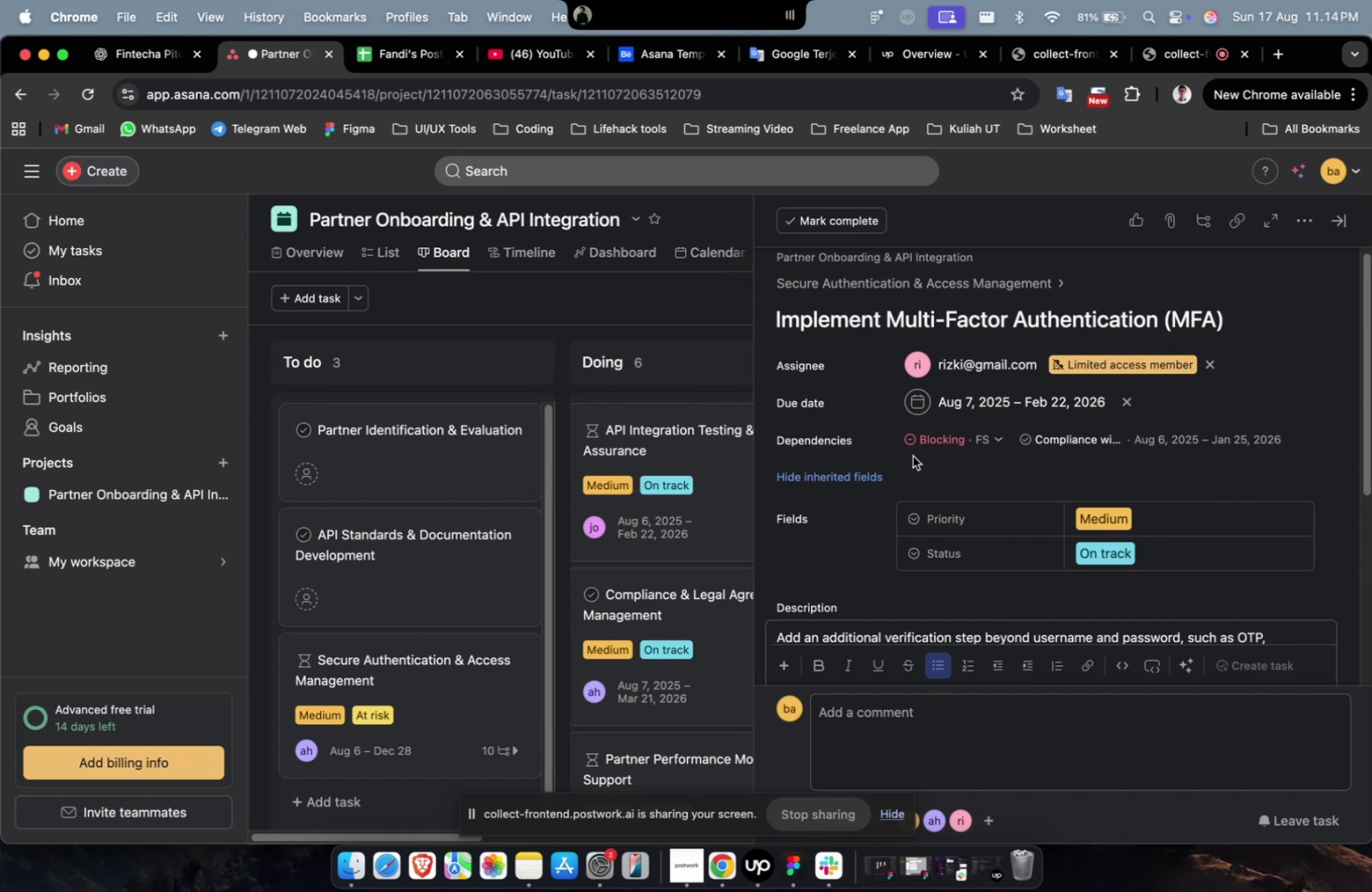 
scroll: coordinate [935, 460], scroll_direction: down, amount: 32.0
 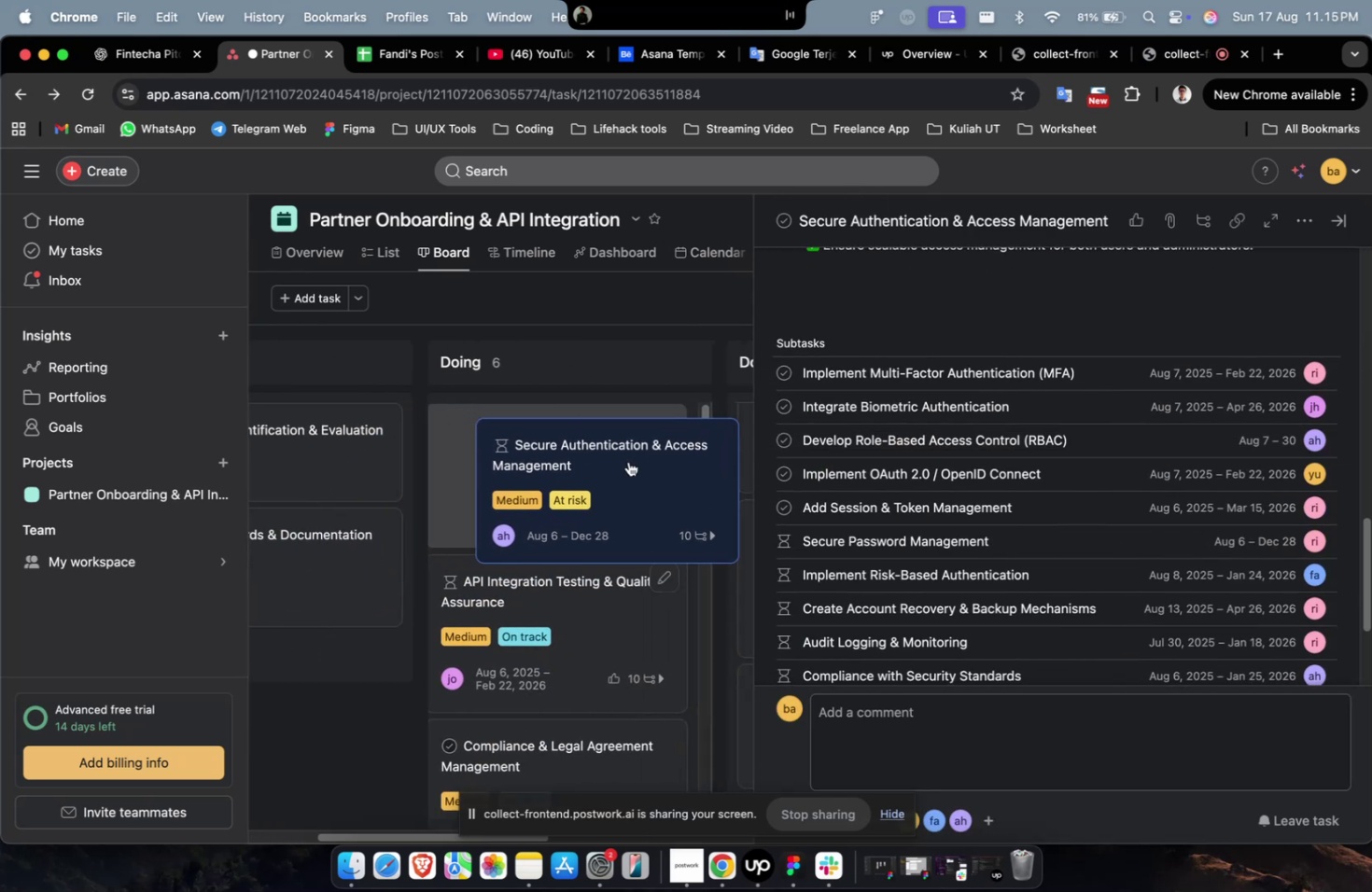 
key(Shift+ShiftLeft)
 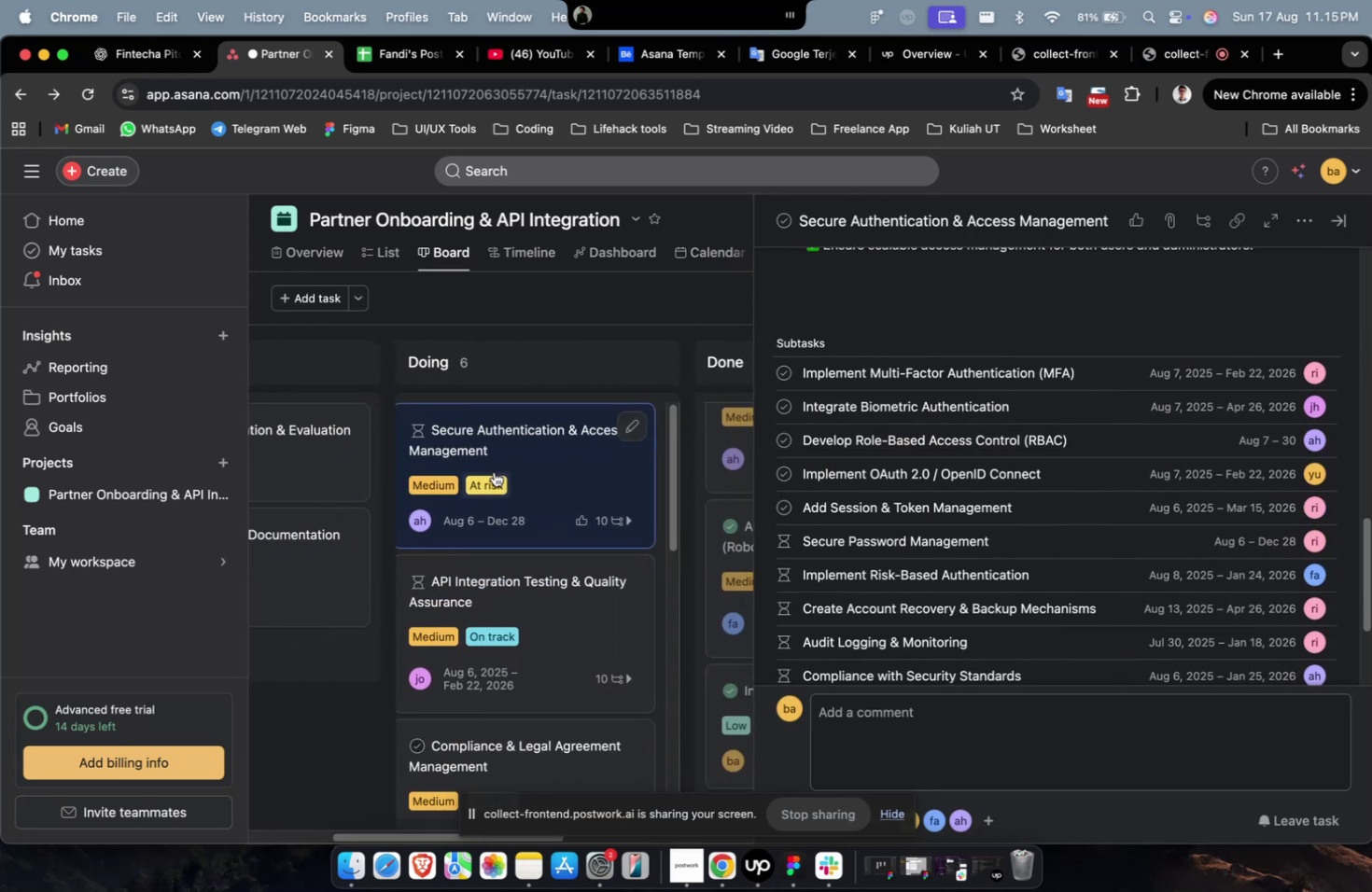 
scroll: coordinate [494, 471], scroll_direction: up, amount: 8.0
 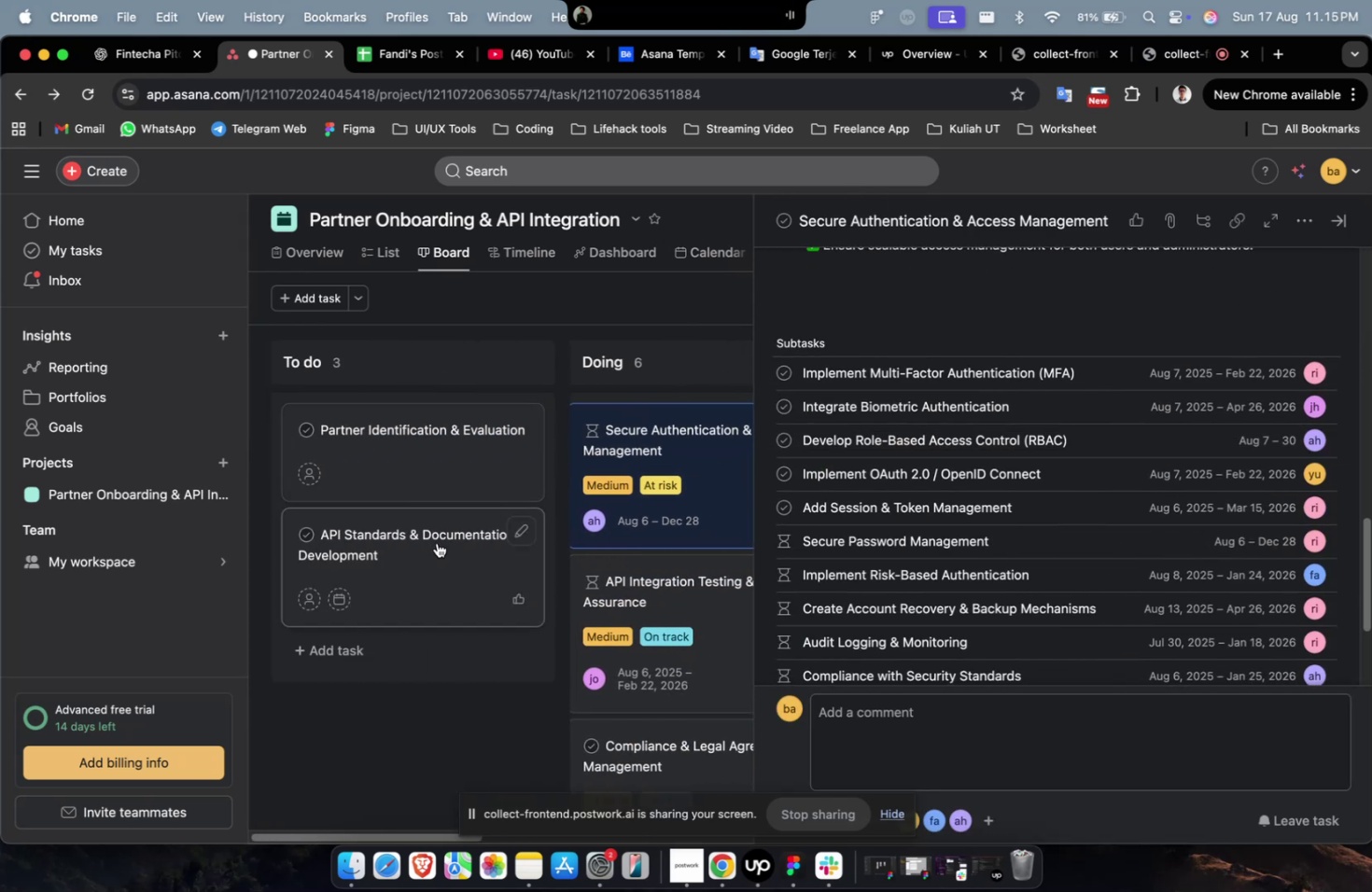 
left_click([437, 541])
 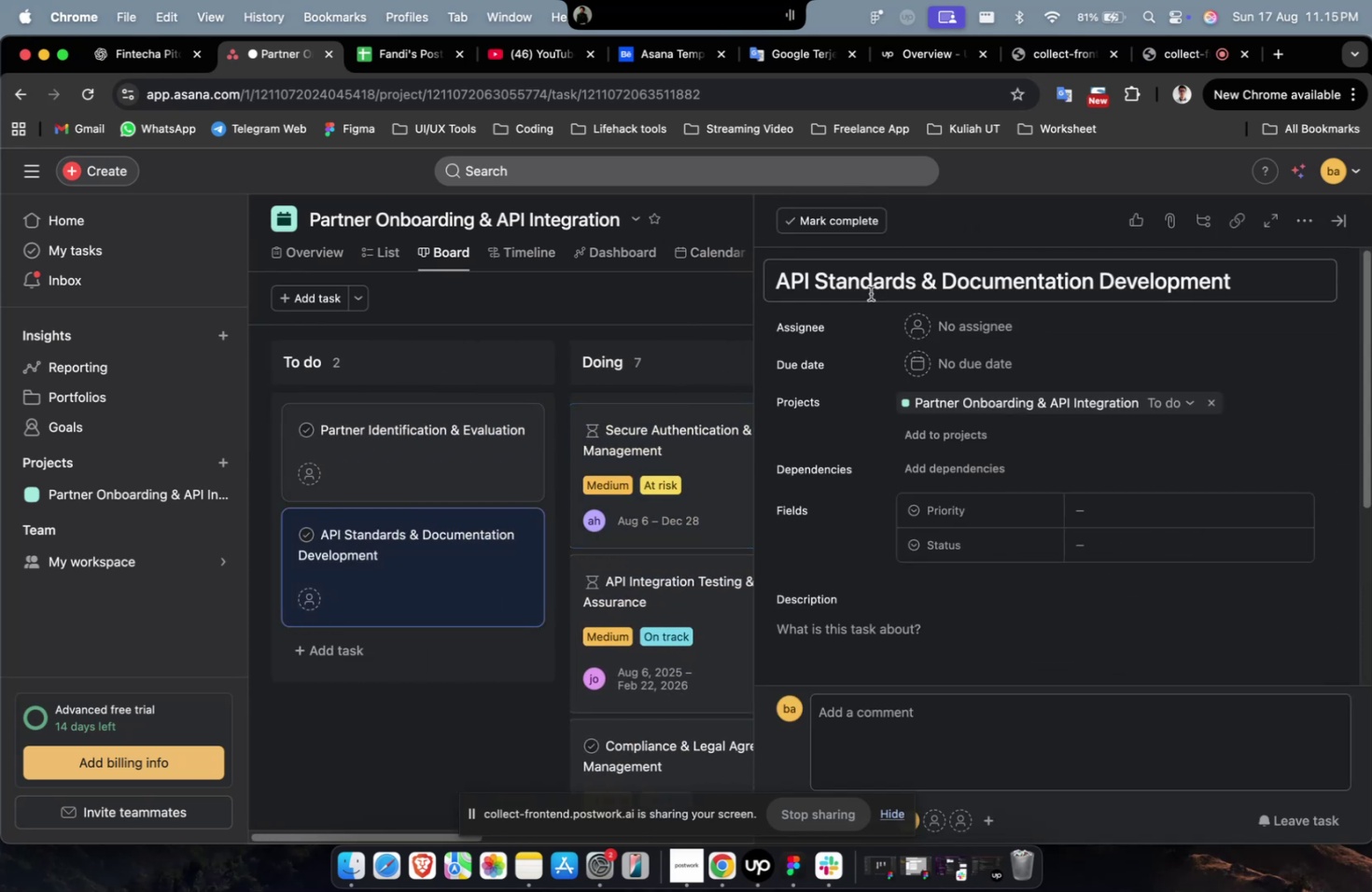 
key(Meta+A)
 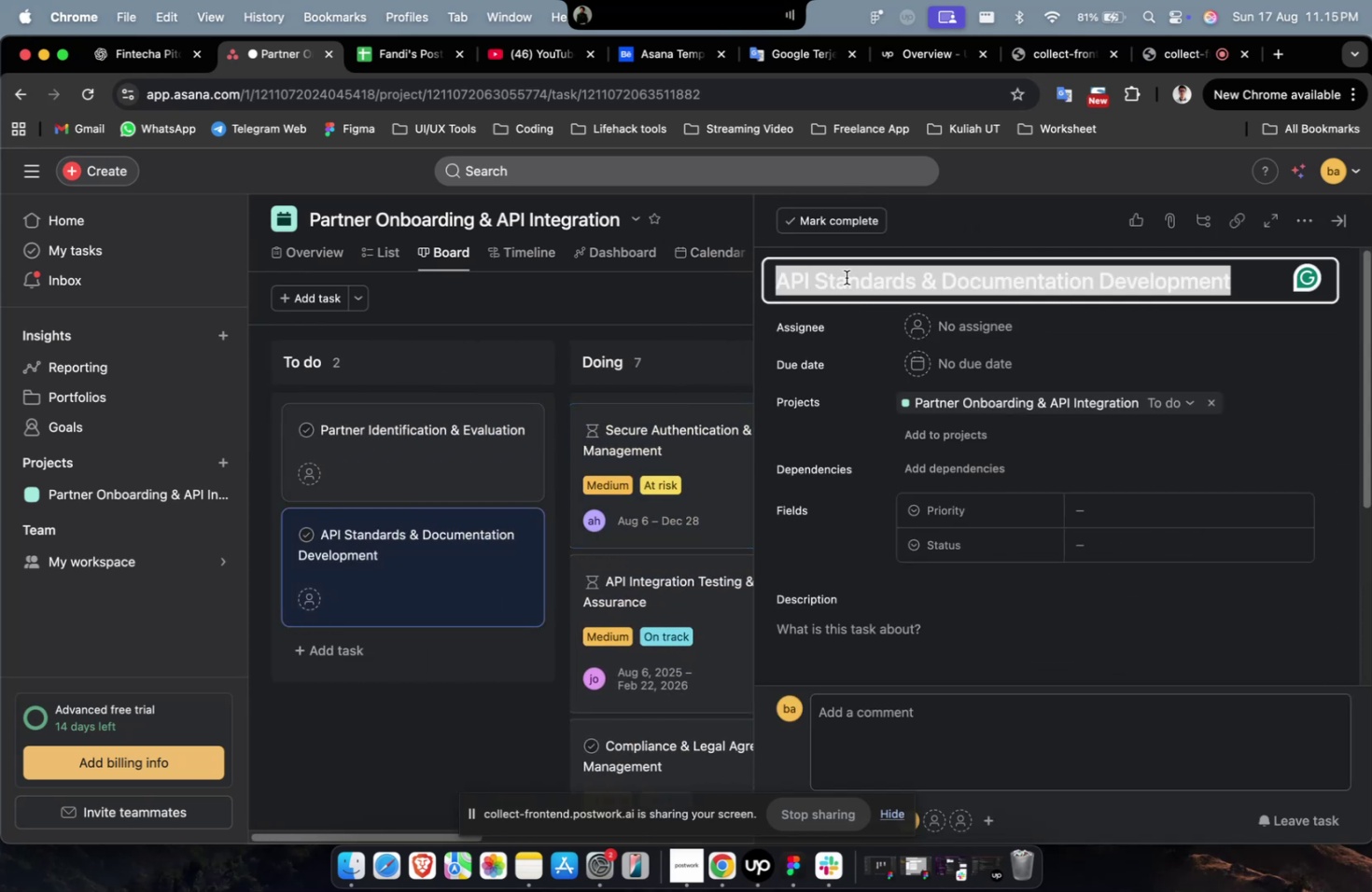 
key(Meta+C)
 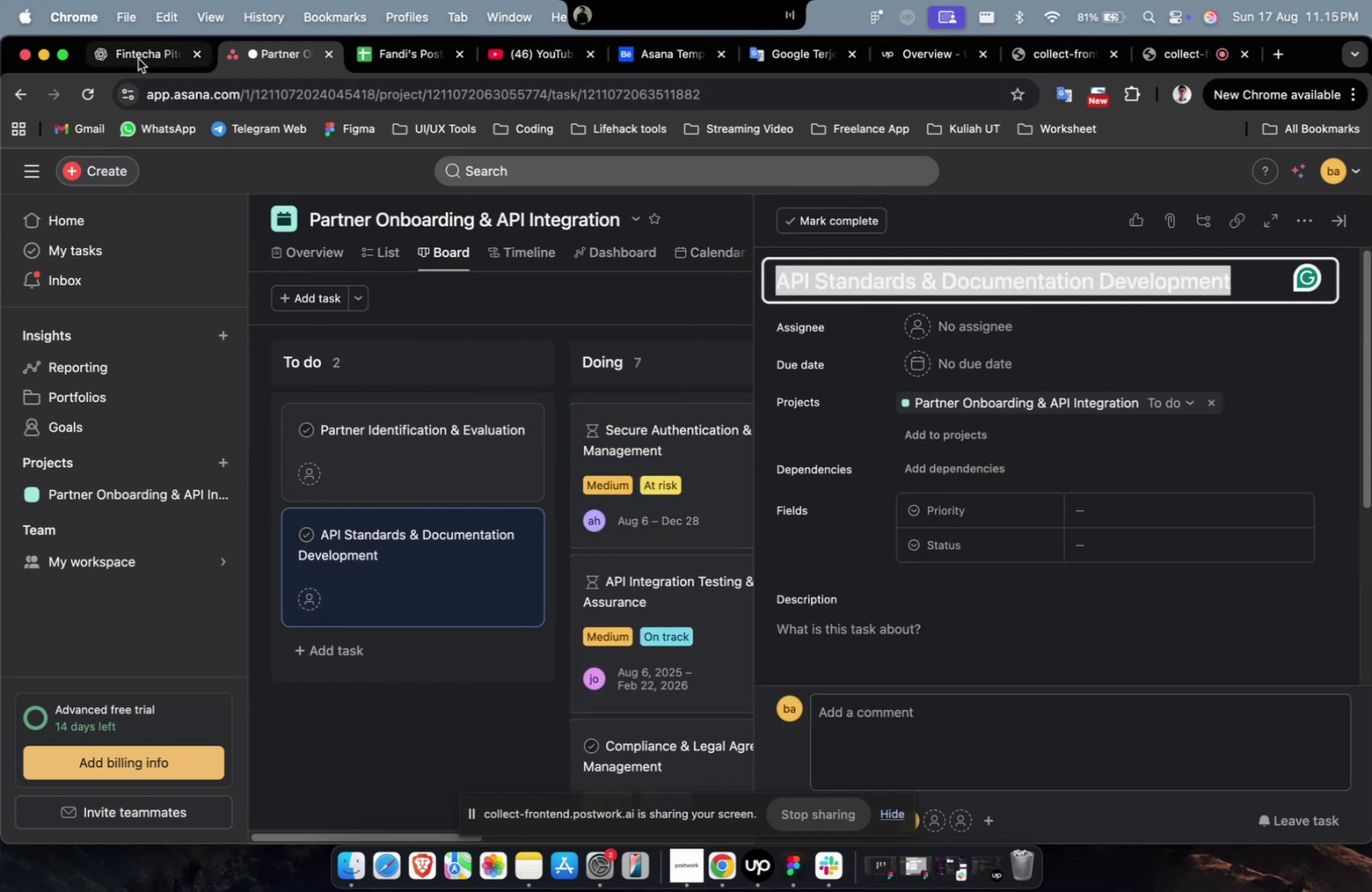 
left_click([138, 59])
 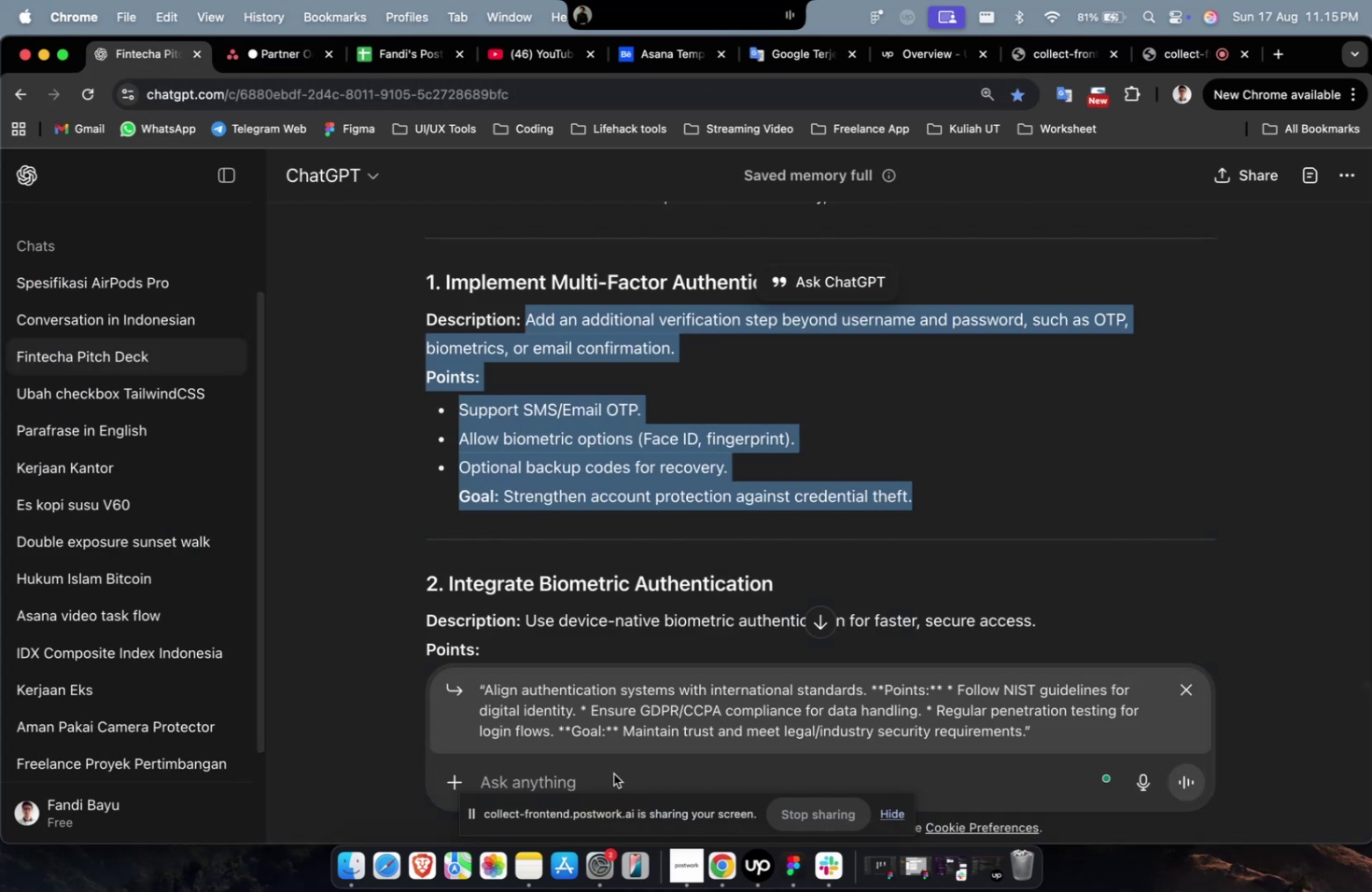 
left_click([613, 775])
 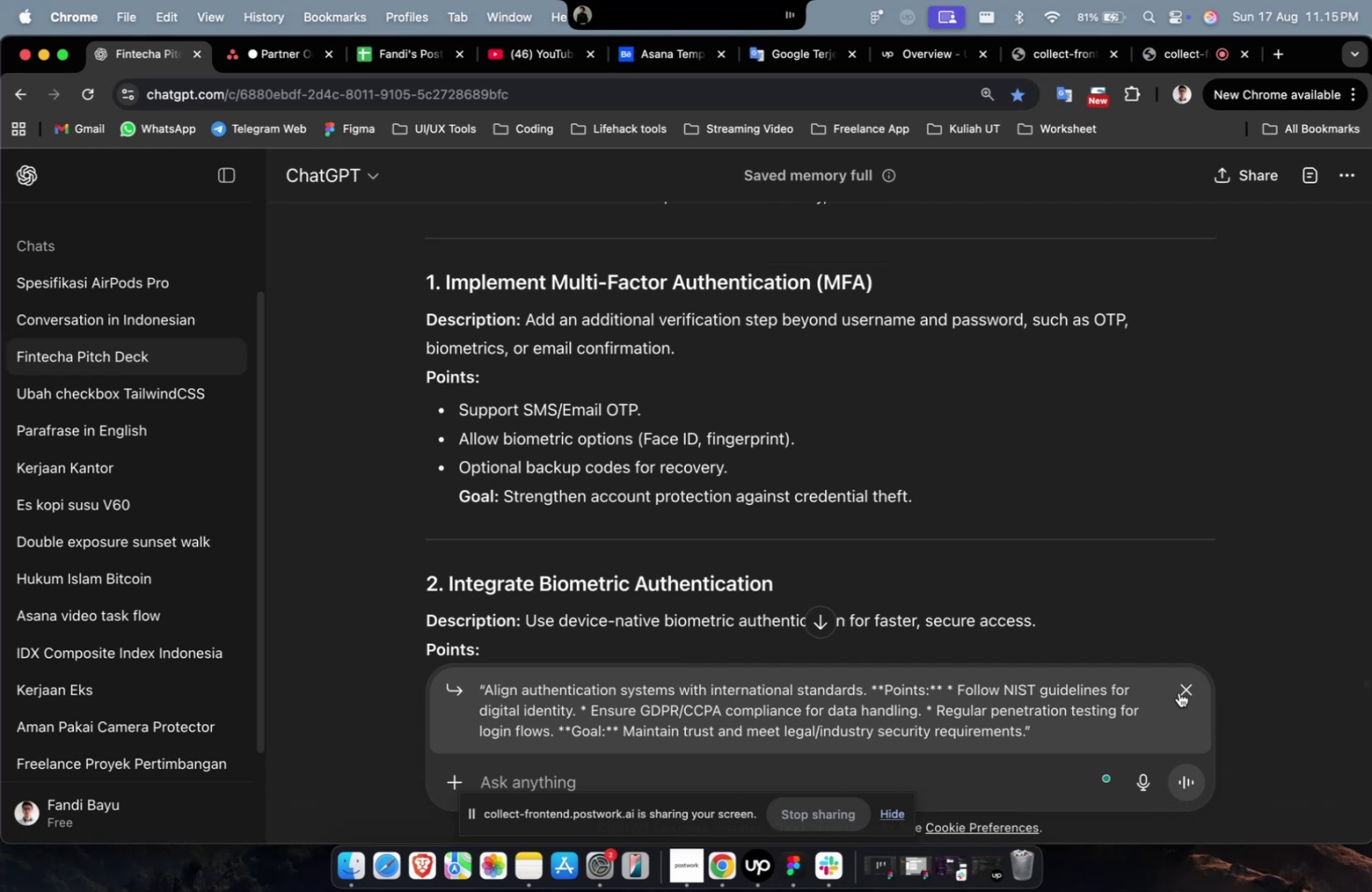 
double_click([1185, 691])
 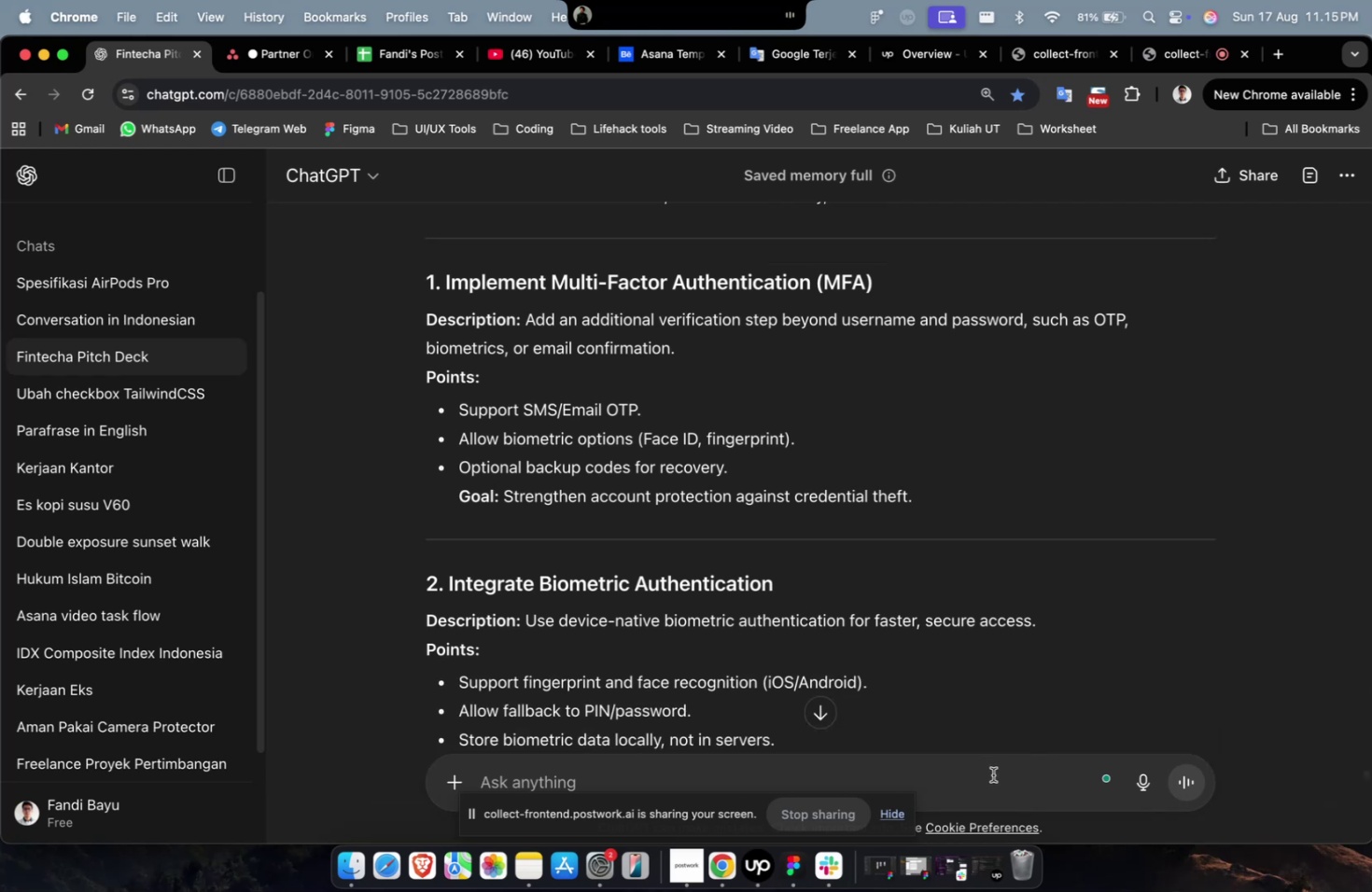 
triple_click([992, 774])
 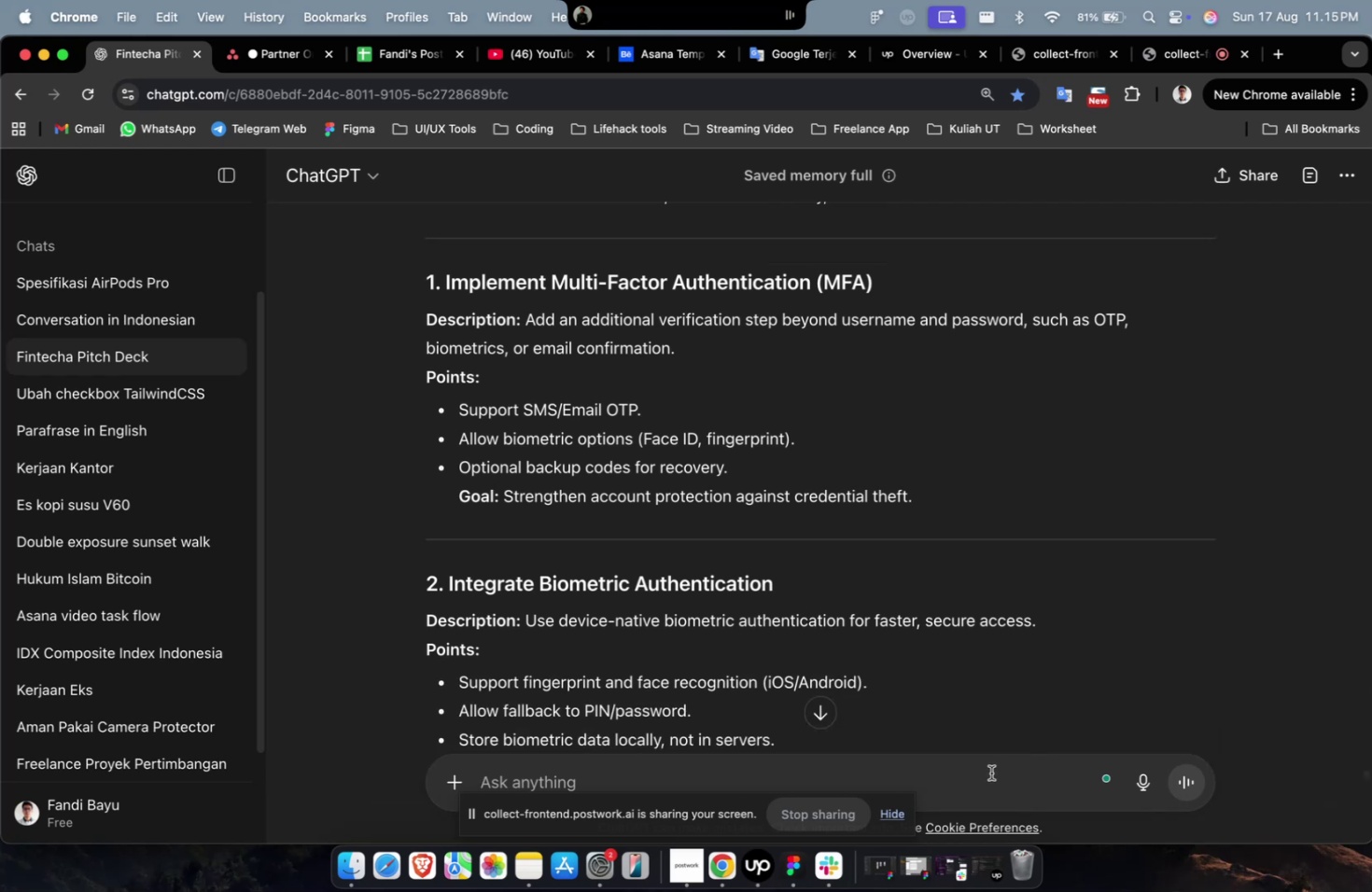 
type(please detailed for this main task )
 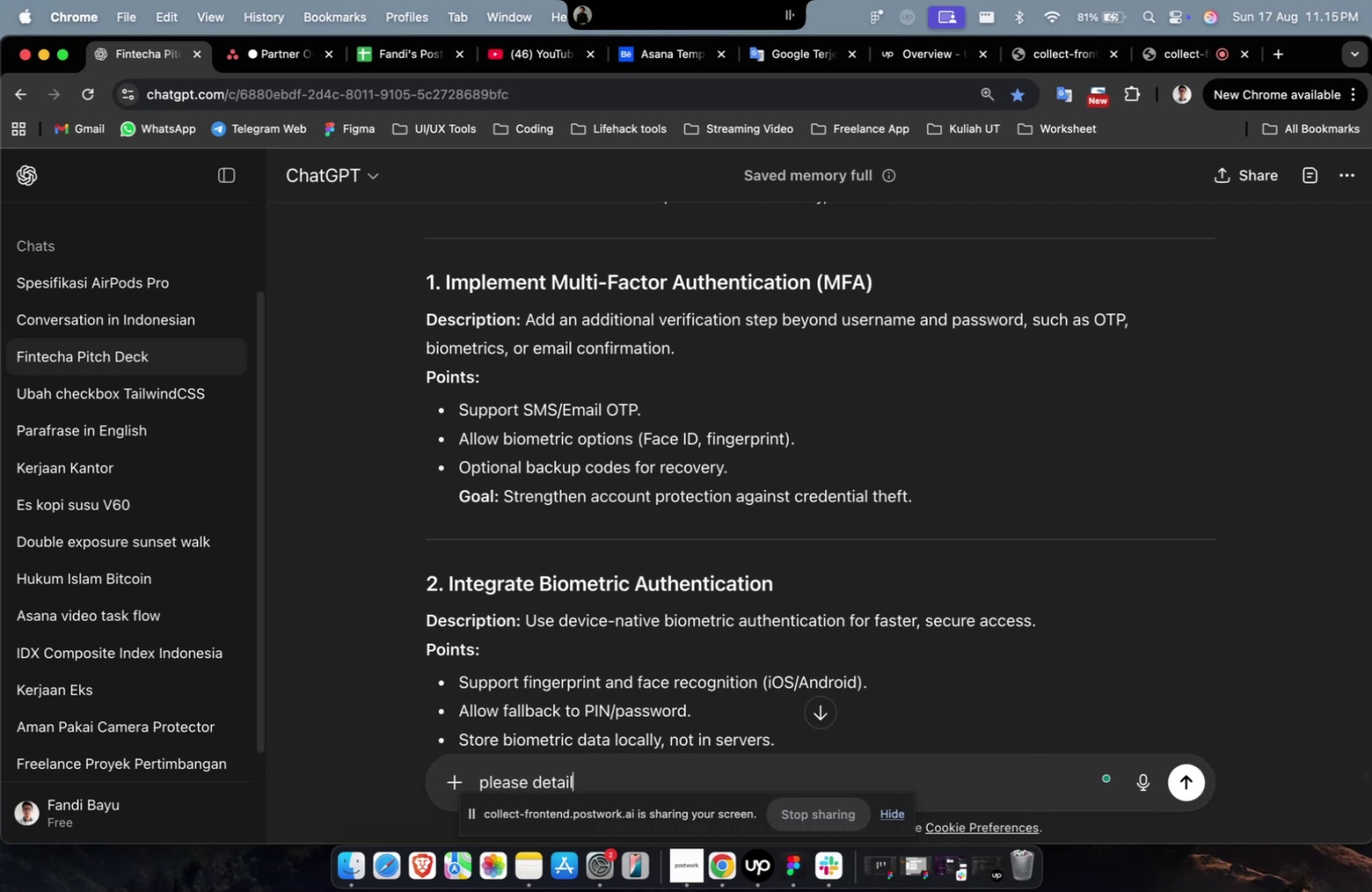 
key(Meta+V)
 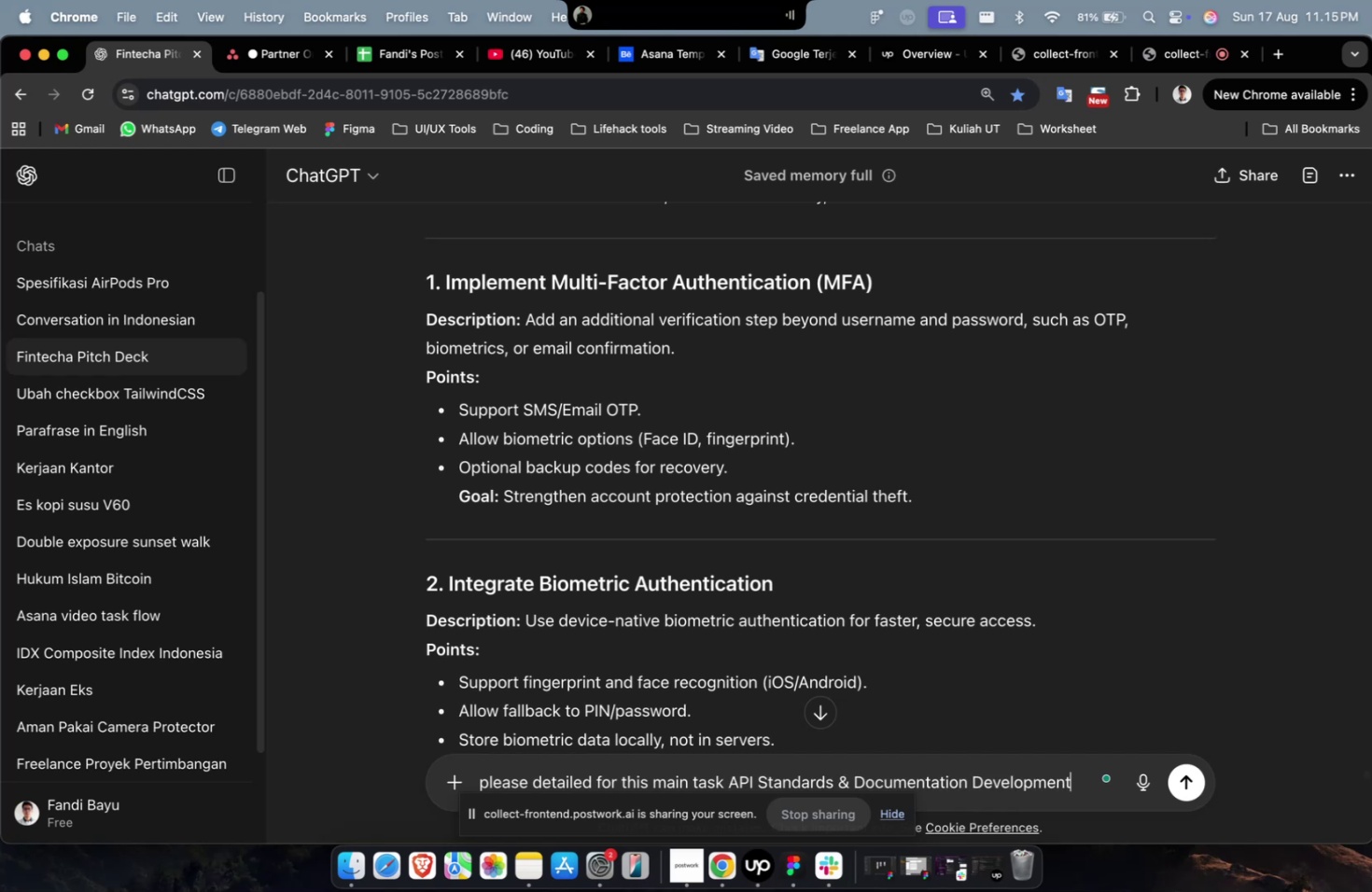 
key(Enter)
 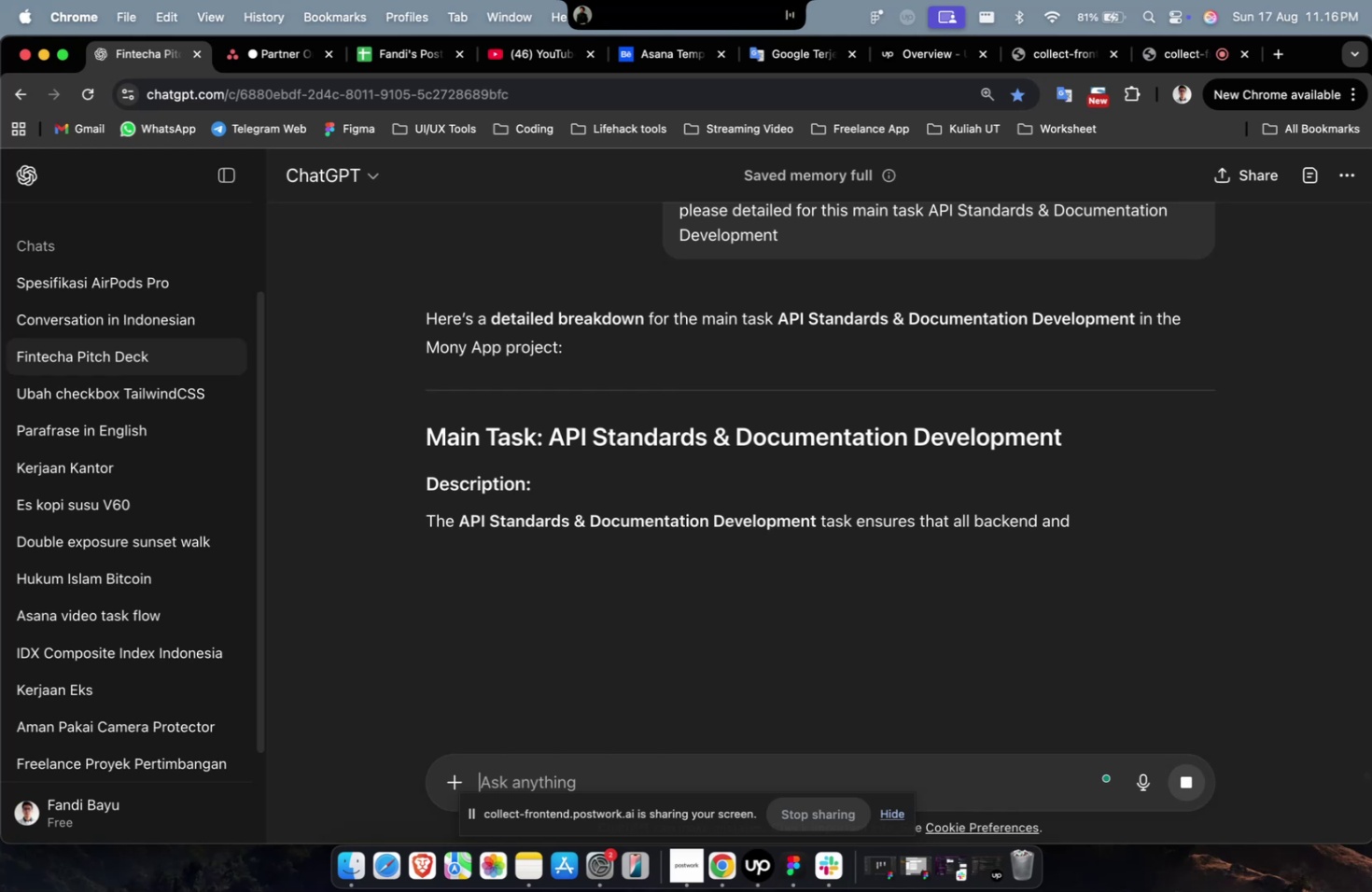 
wait(64.4)
 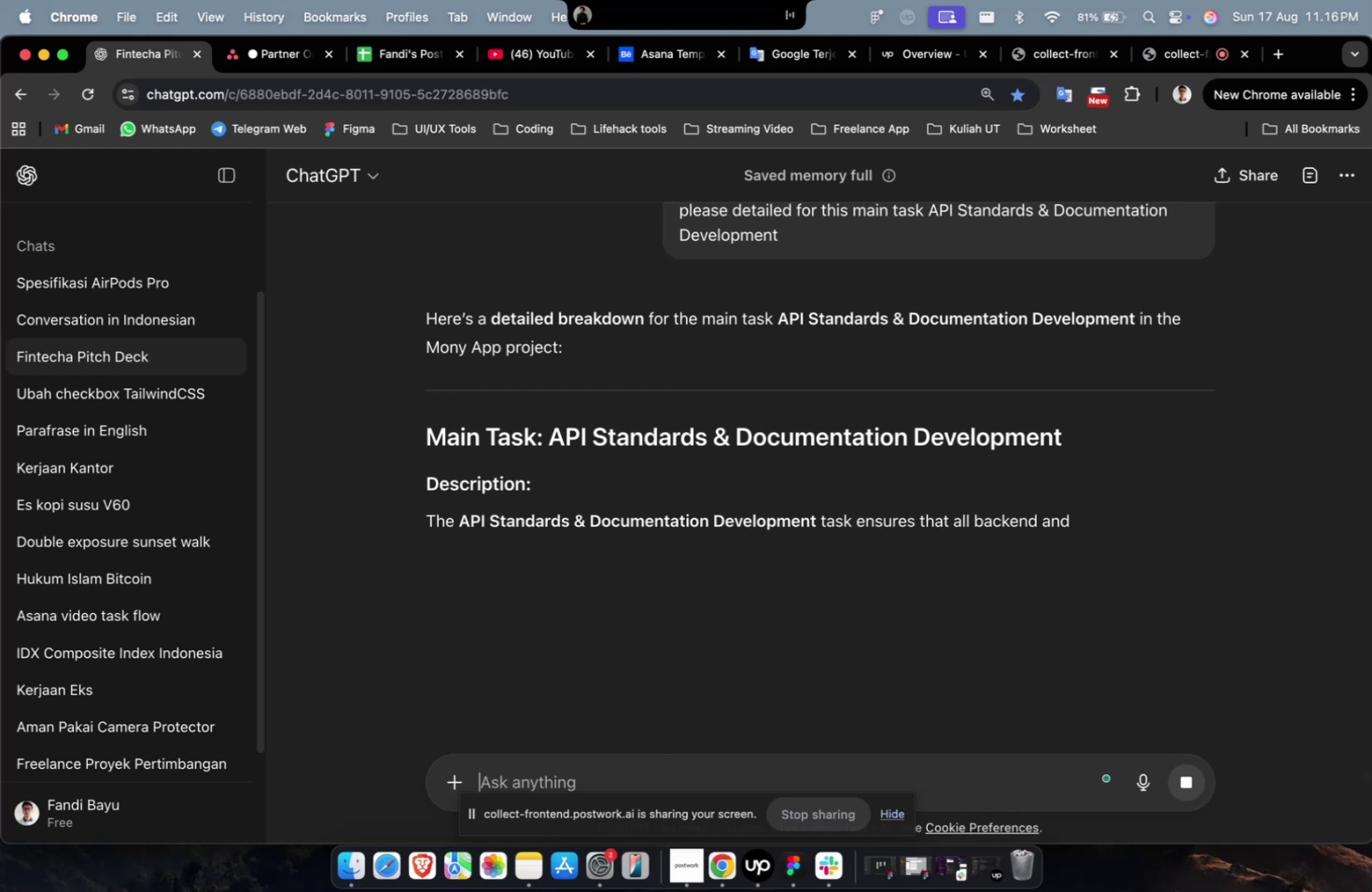 
scroll: coordinate [569, 349], scroll_direction: up, amount: 14.0
 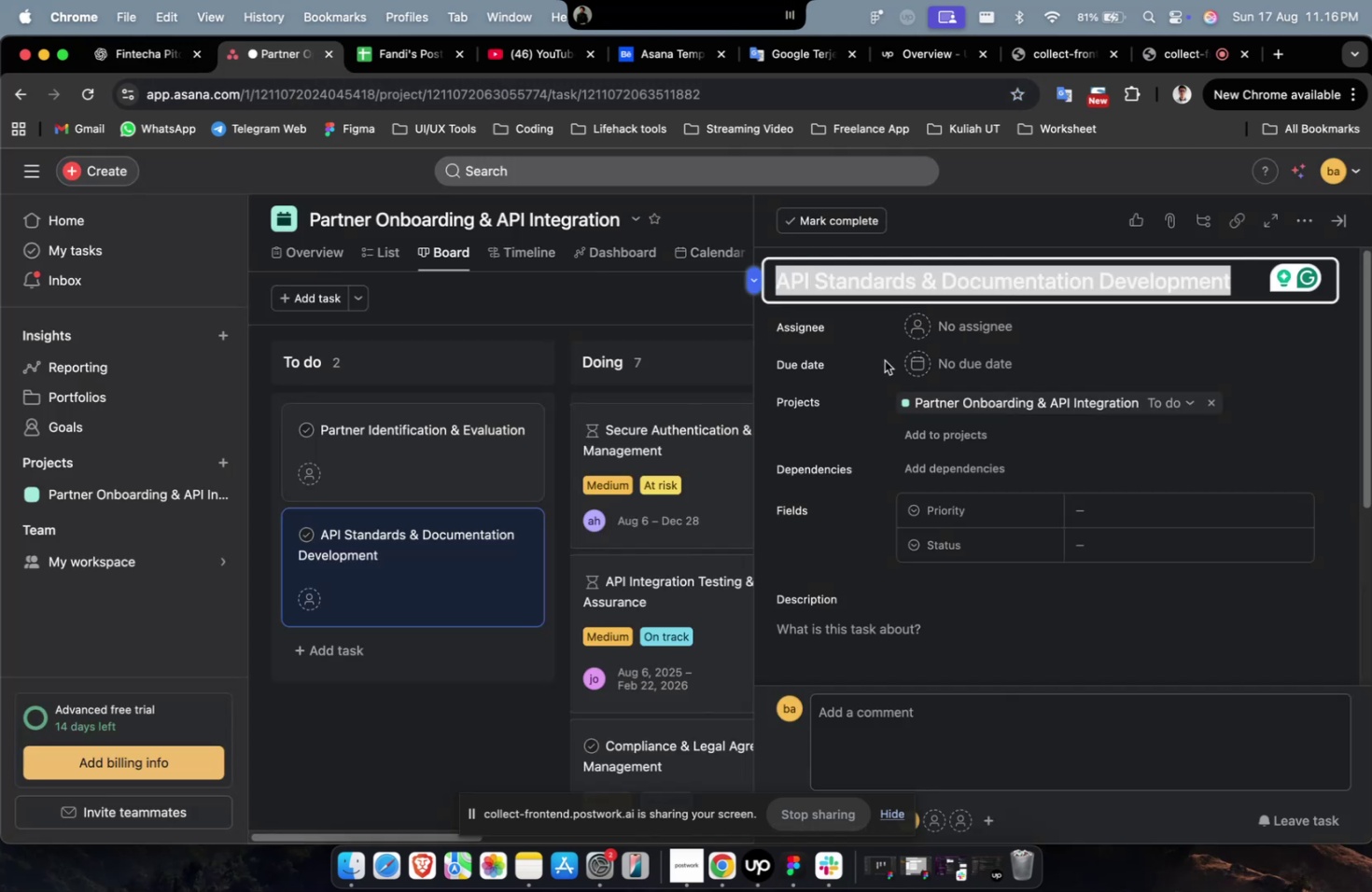 
left_click([951, 334])
 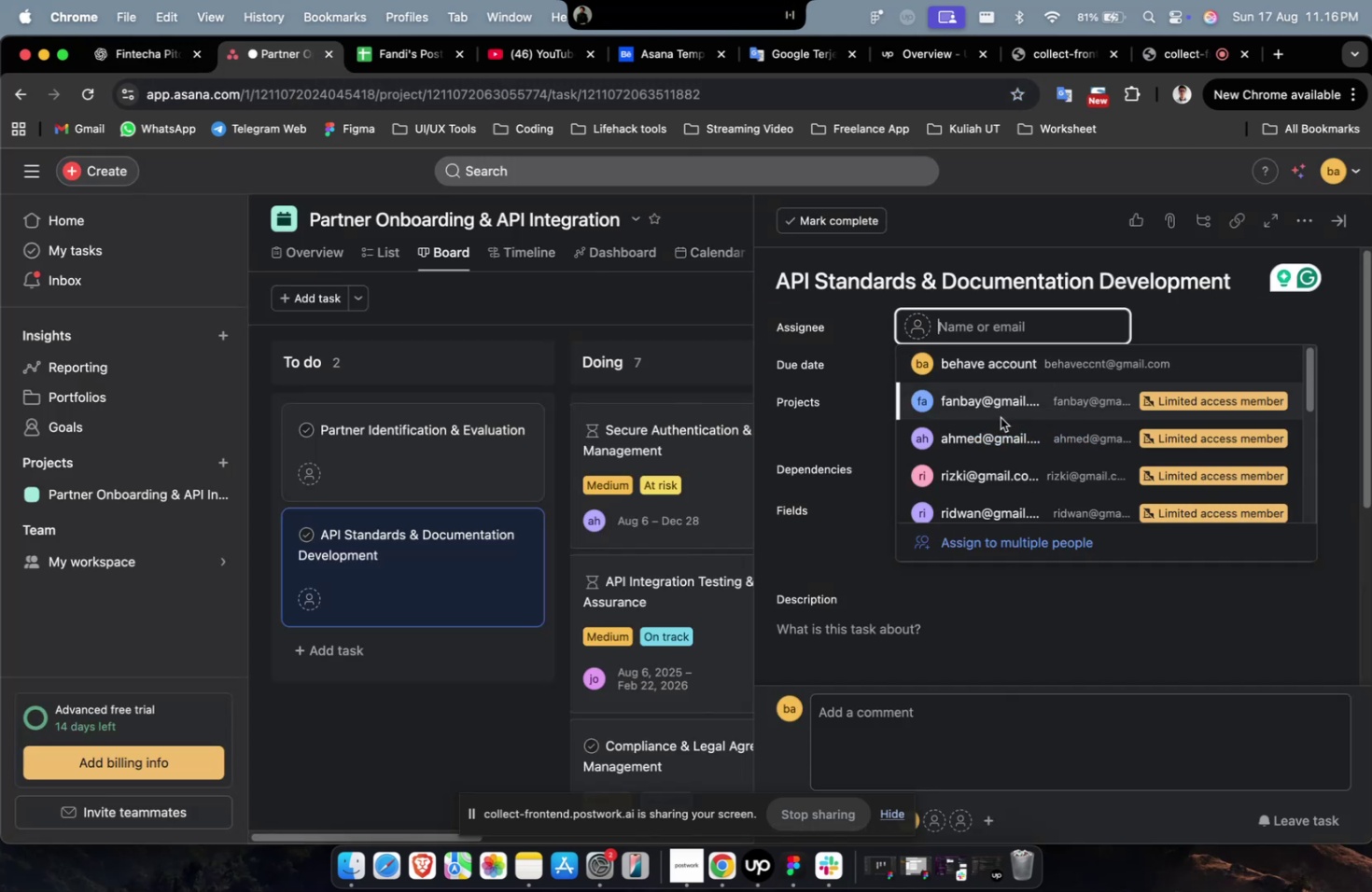 
double_click([1000, 411])
 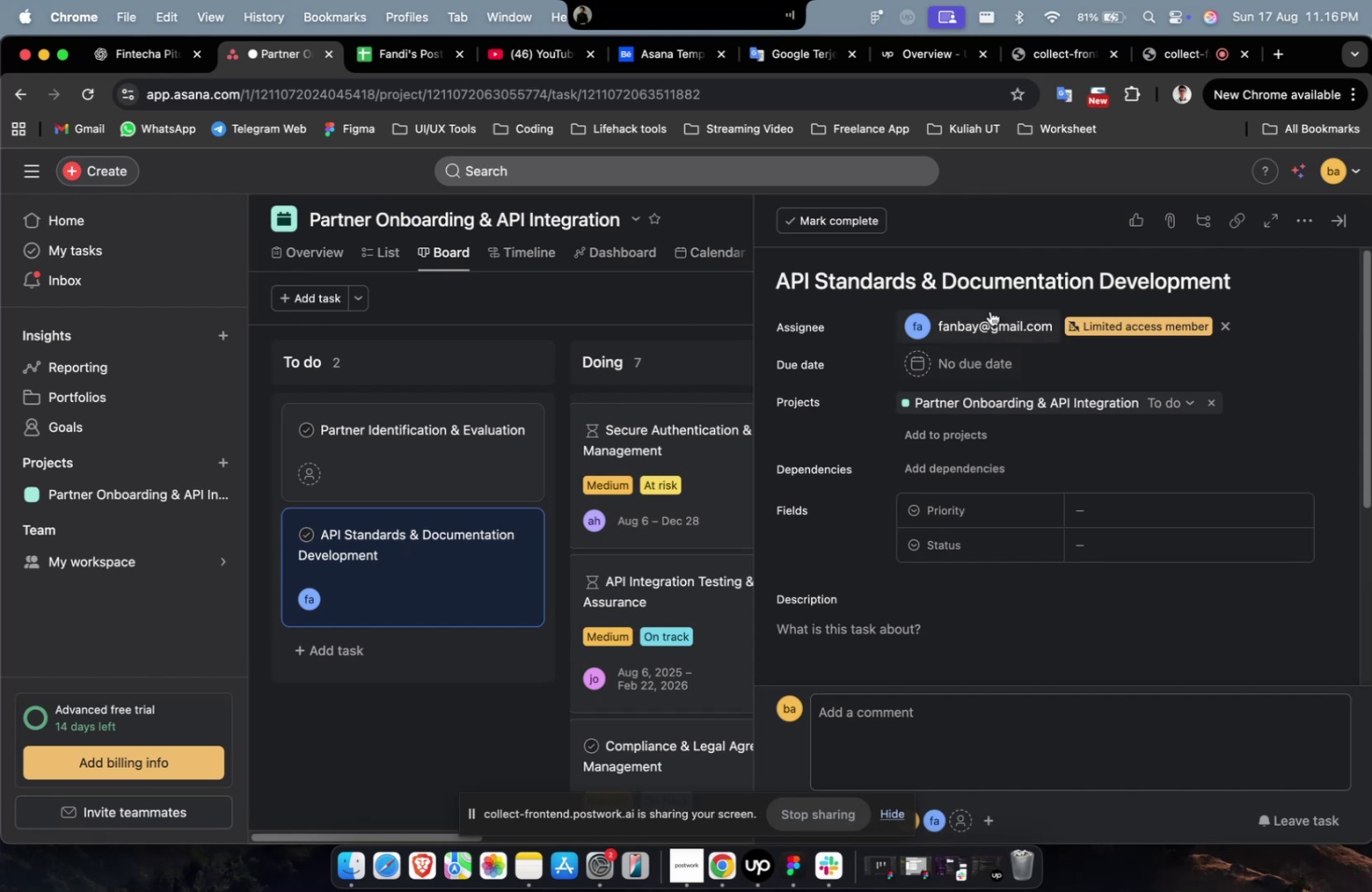 
triple_click([989, 311])
 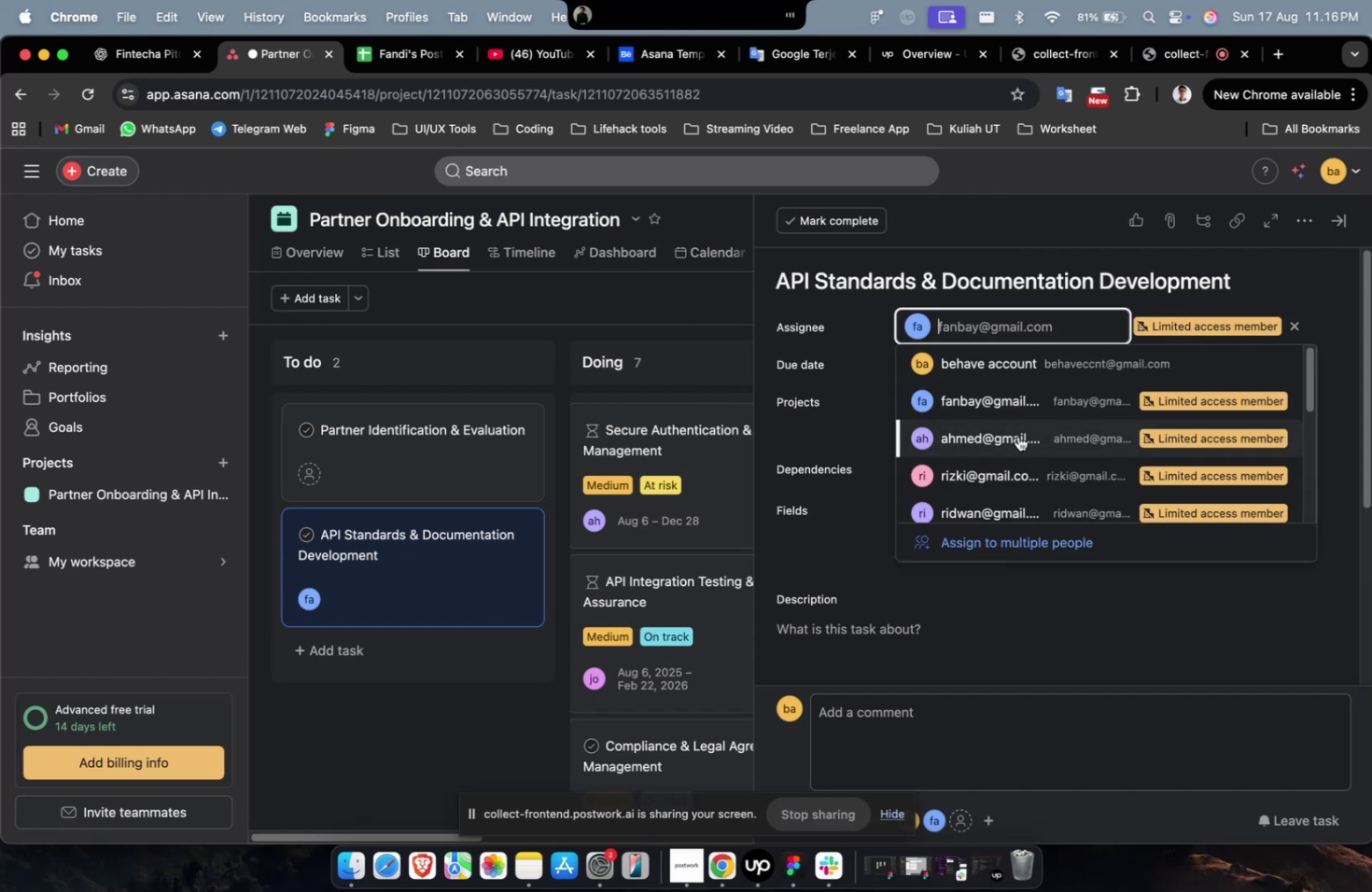 
triple_click([1017, 436])
 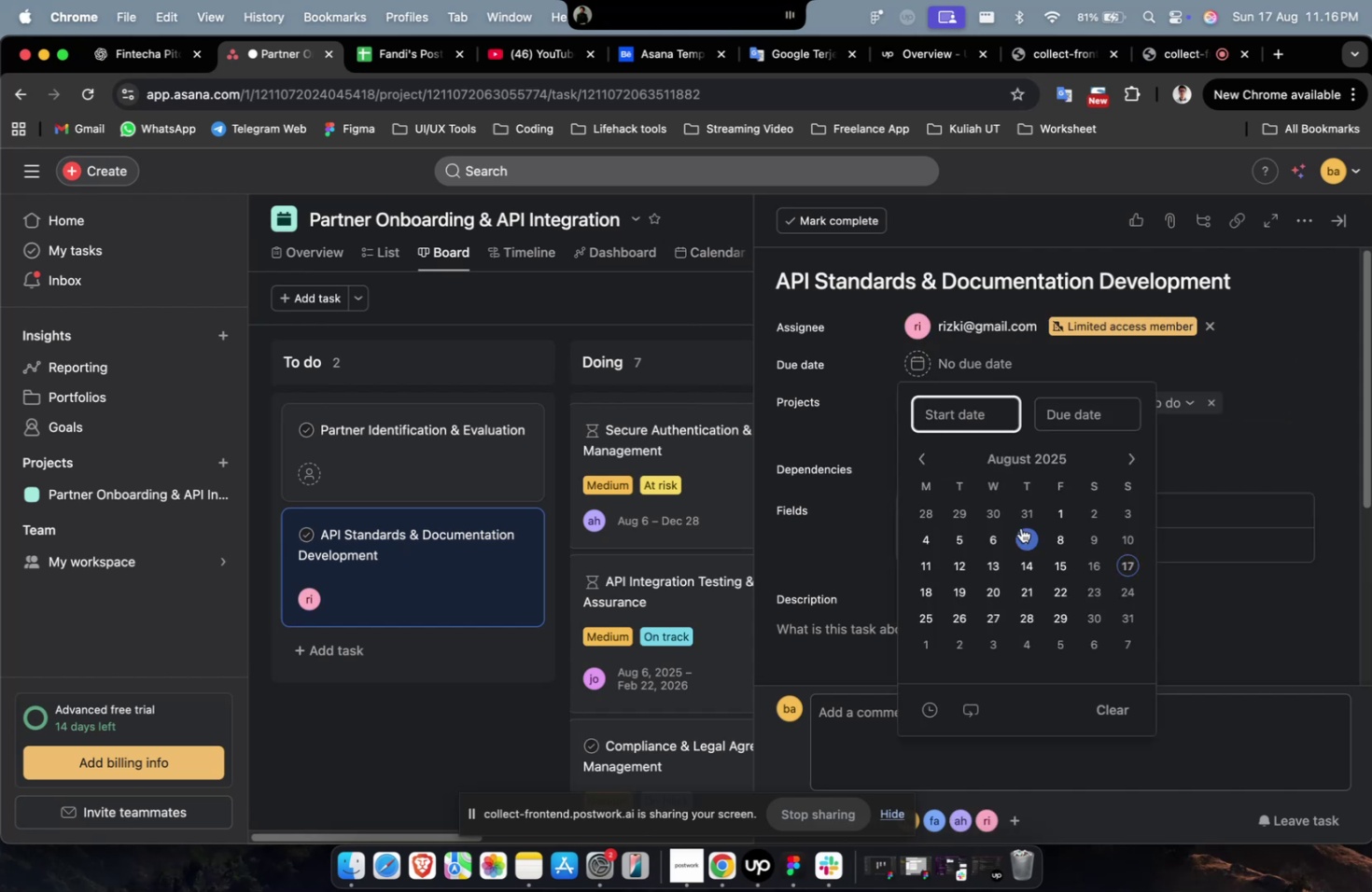 
wait(5.18)
 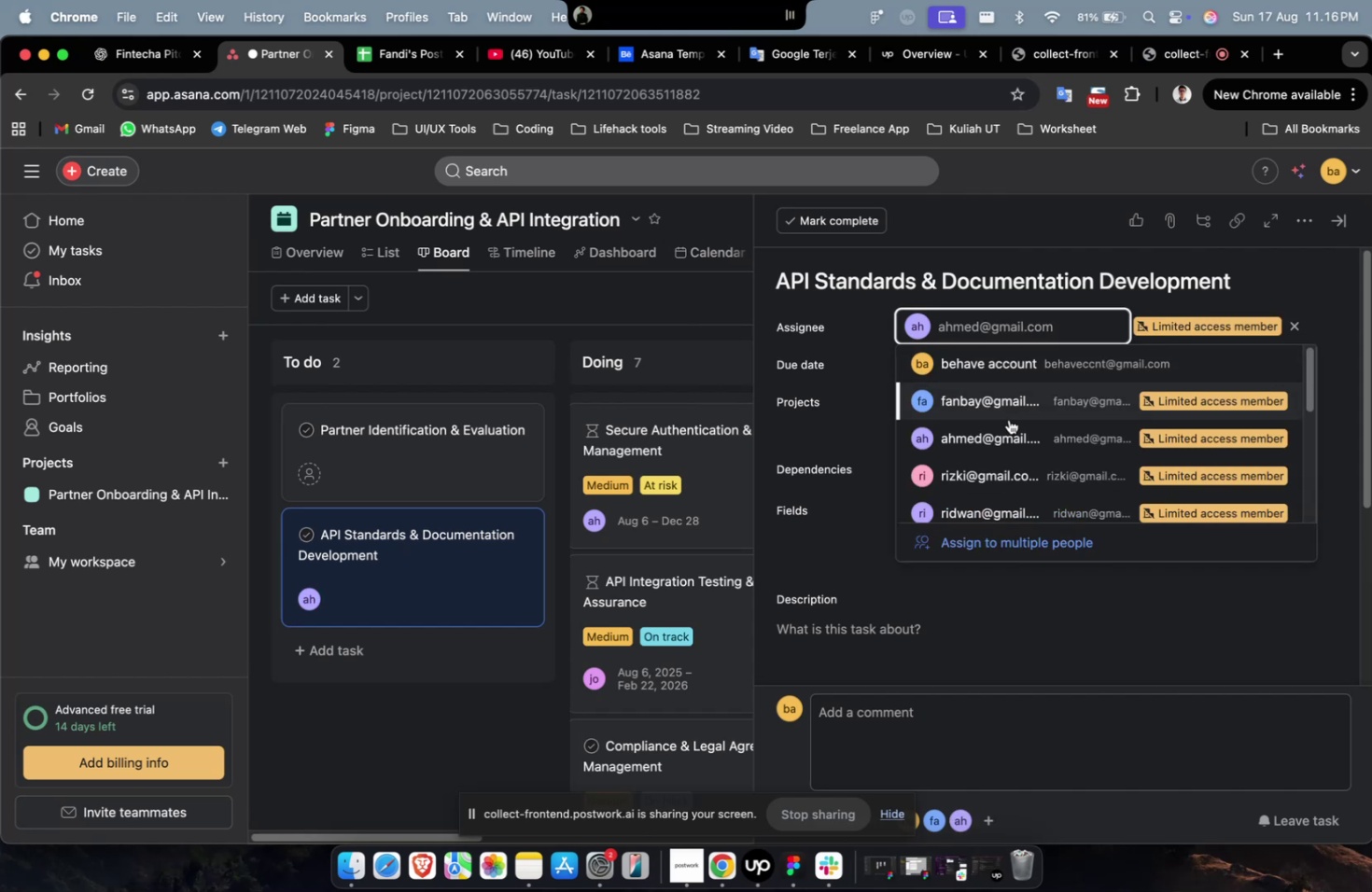 
double_click([1132, 456])
 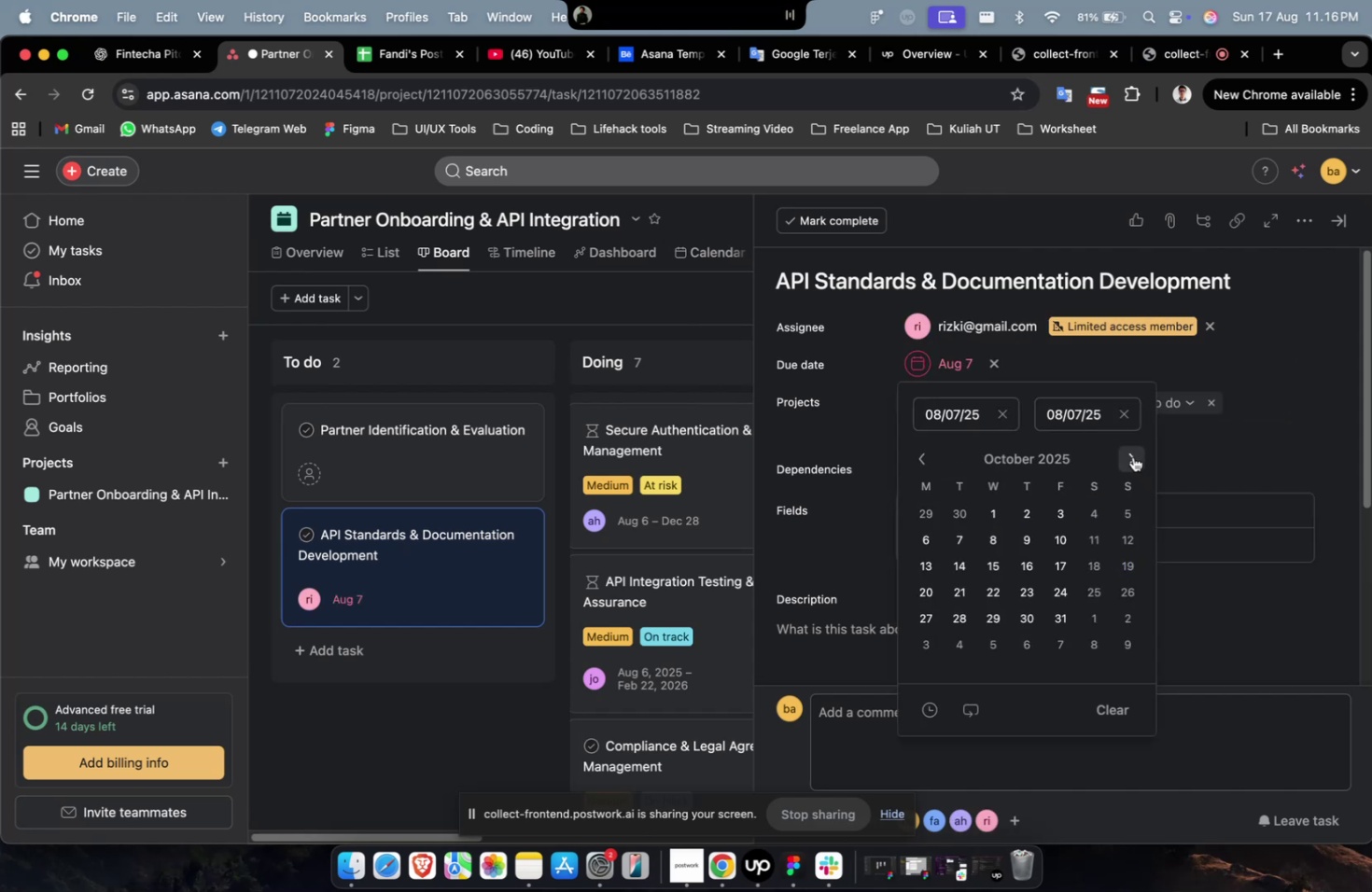 
triple_click([1132, 456])
 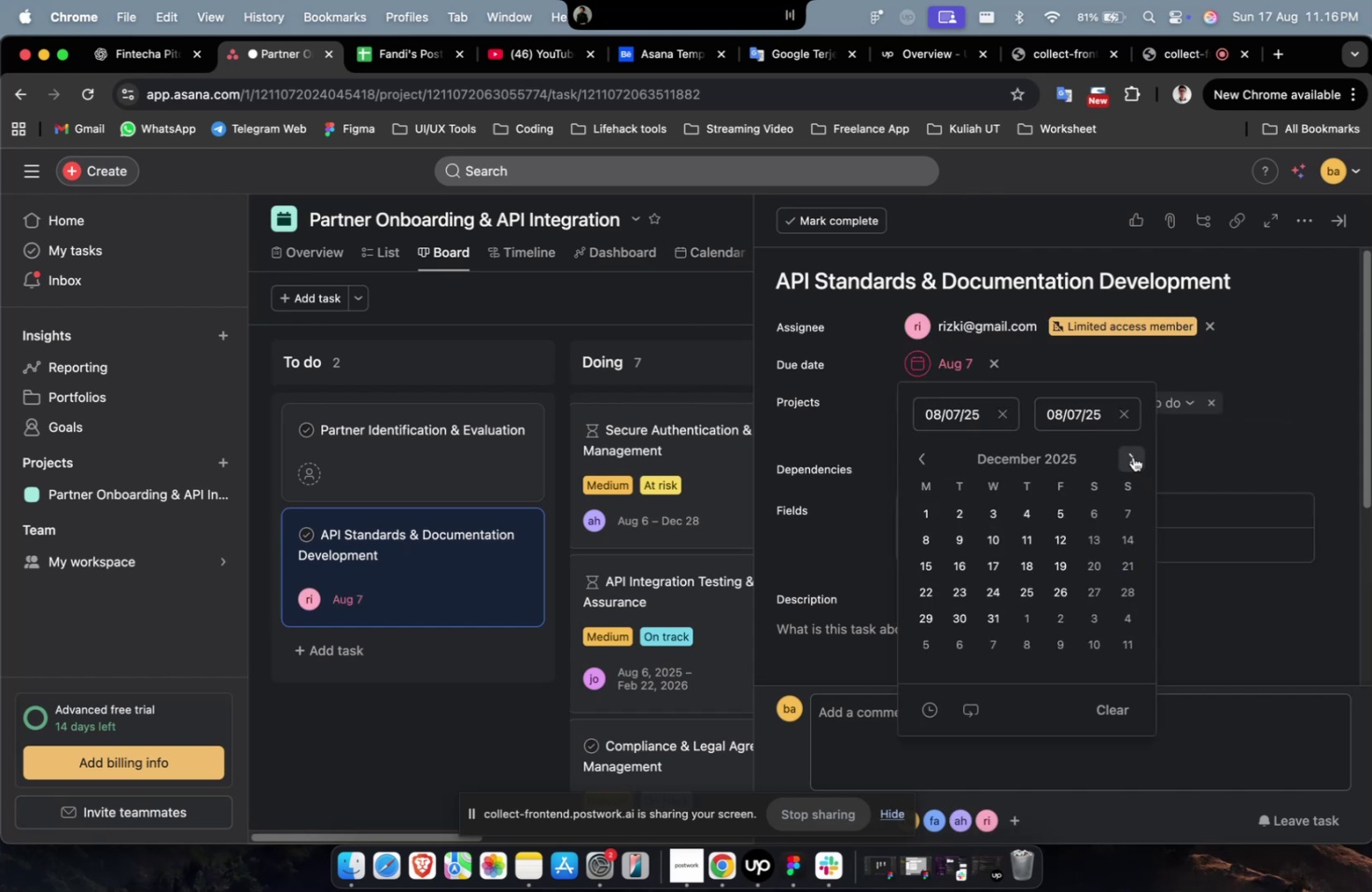 
triple_click([1132, 456])
 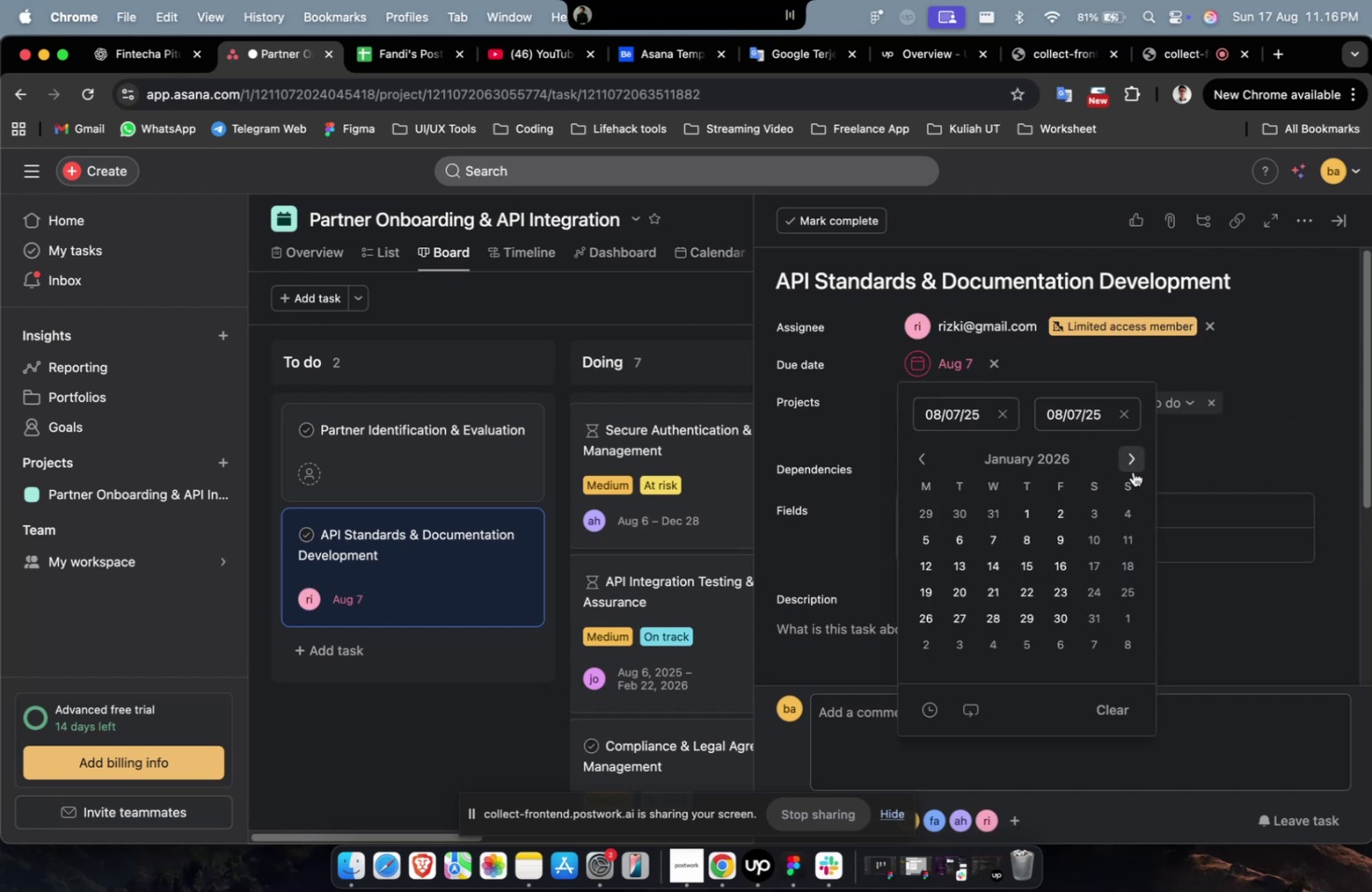 
triple_click([1132, 456])
 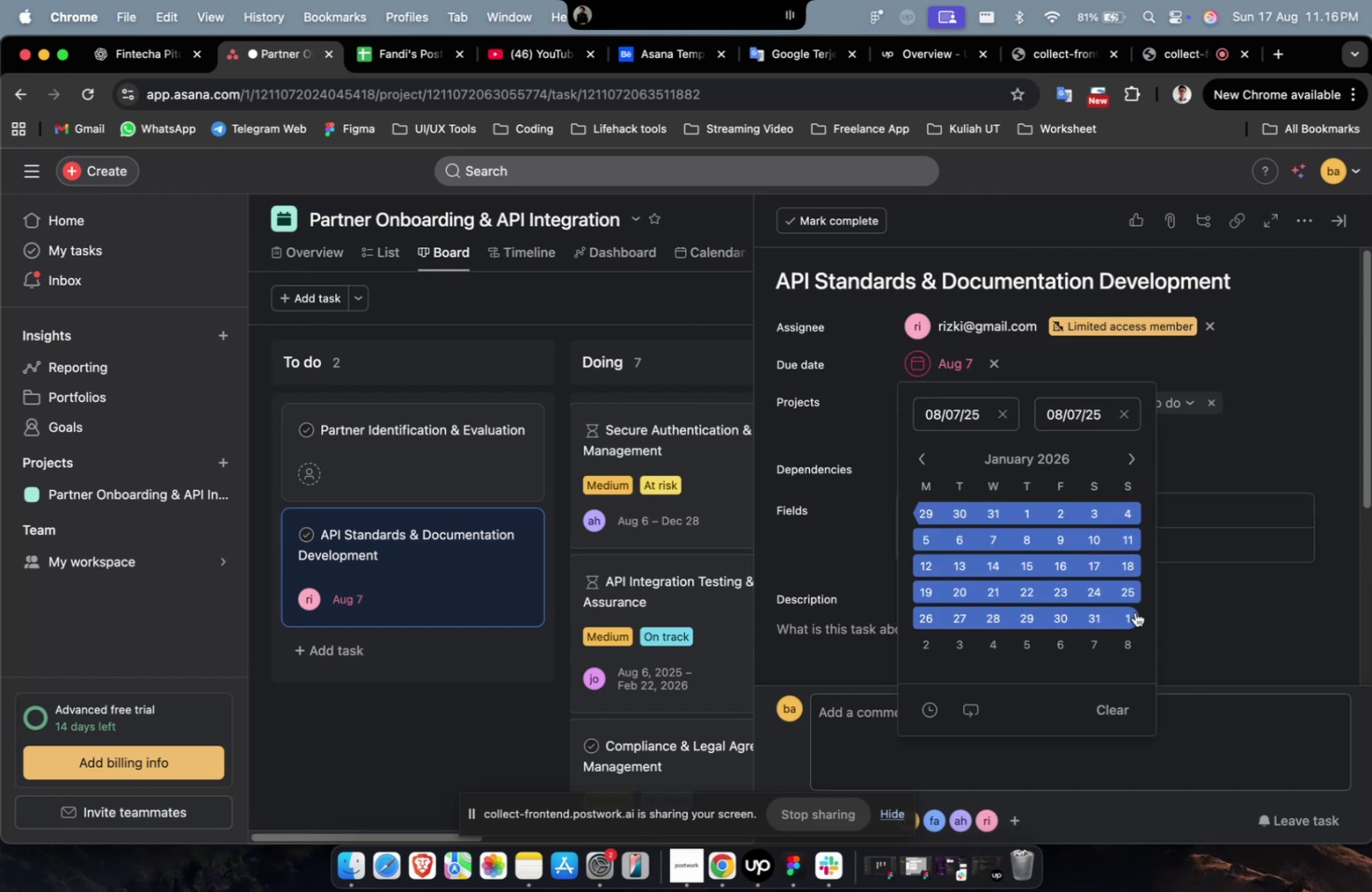 
triple_click([1134, 611])
 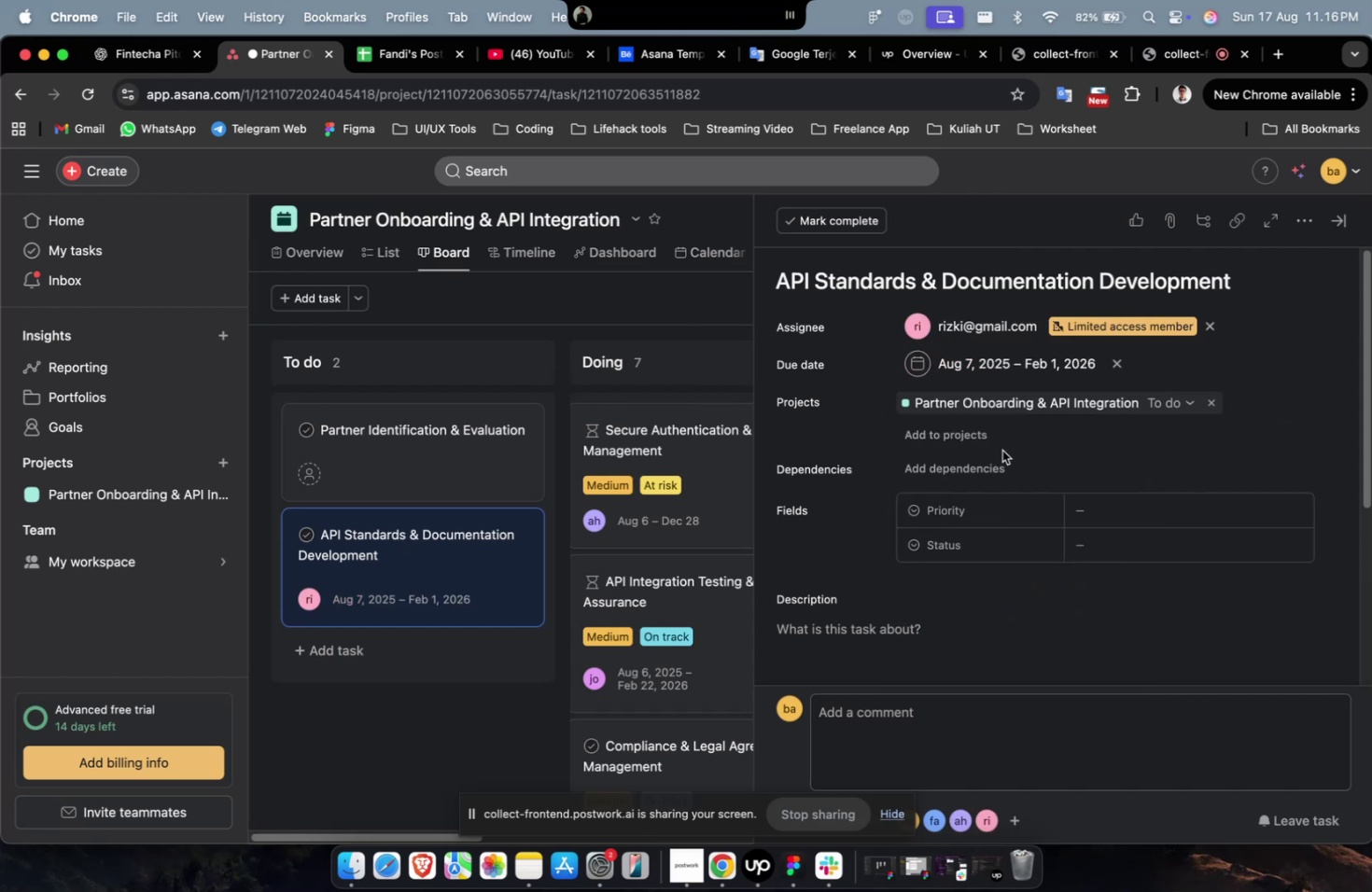 
double_click([973, 442])
 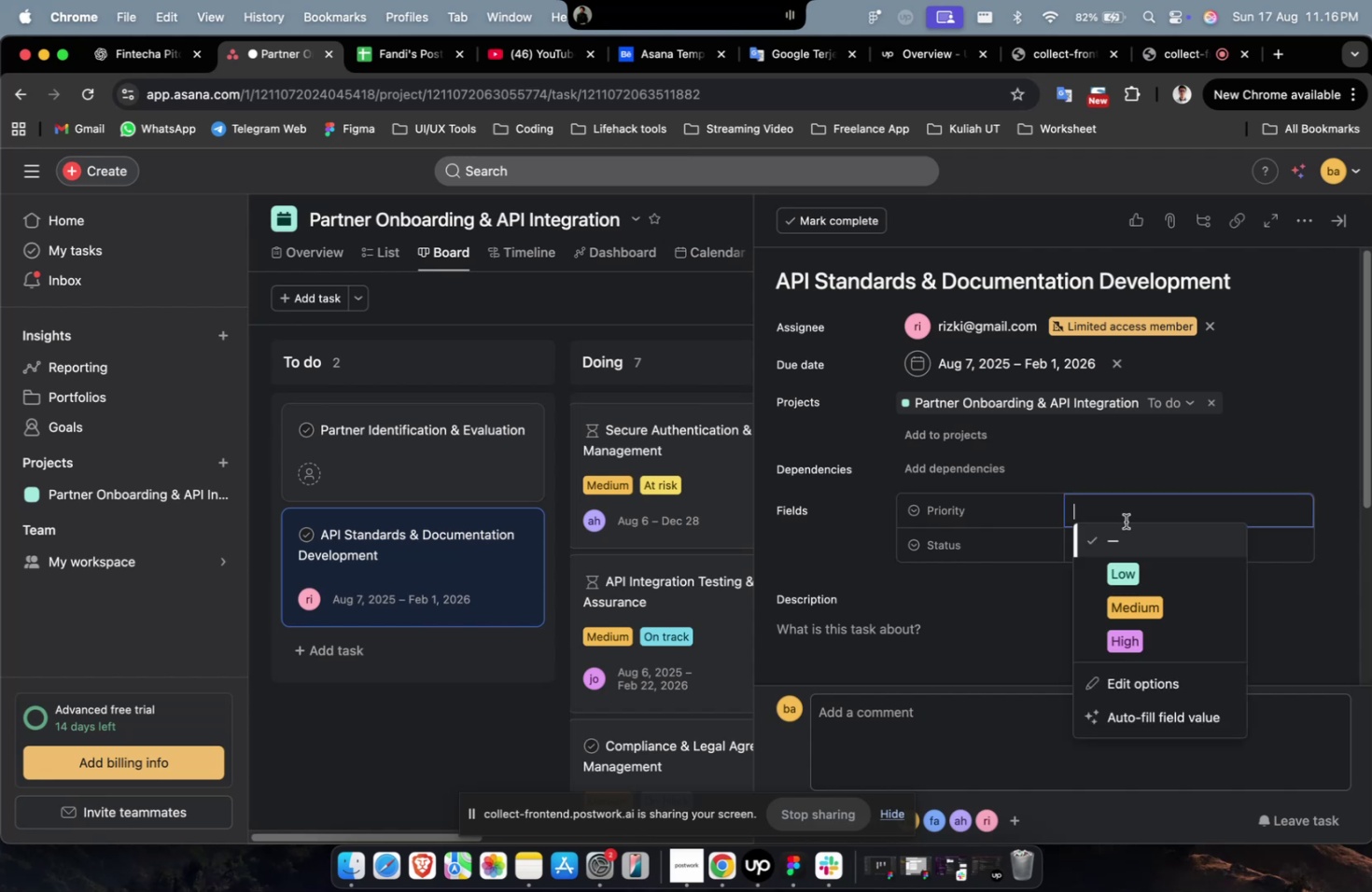 
double_click([1147, 607])
 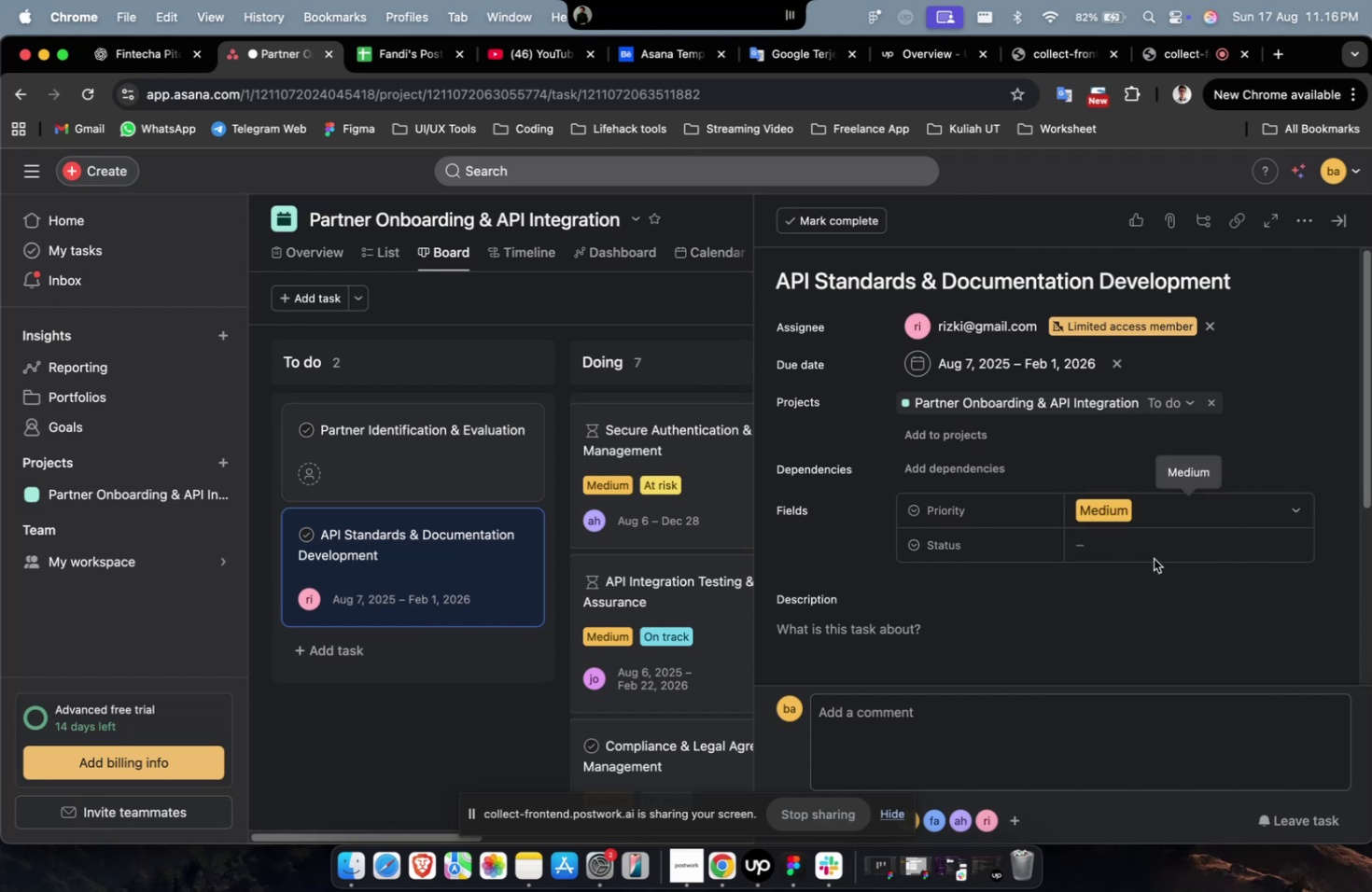 
left_click([1153, 548])
 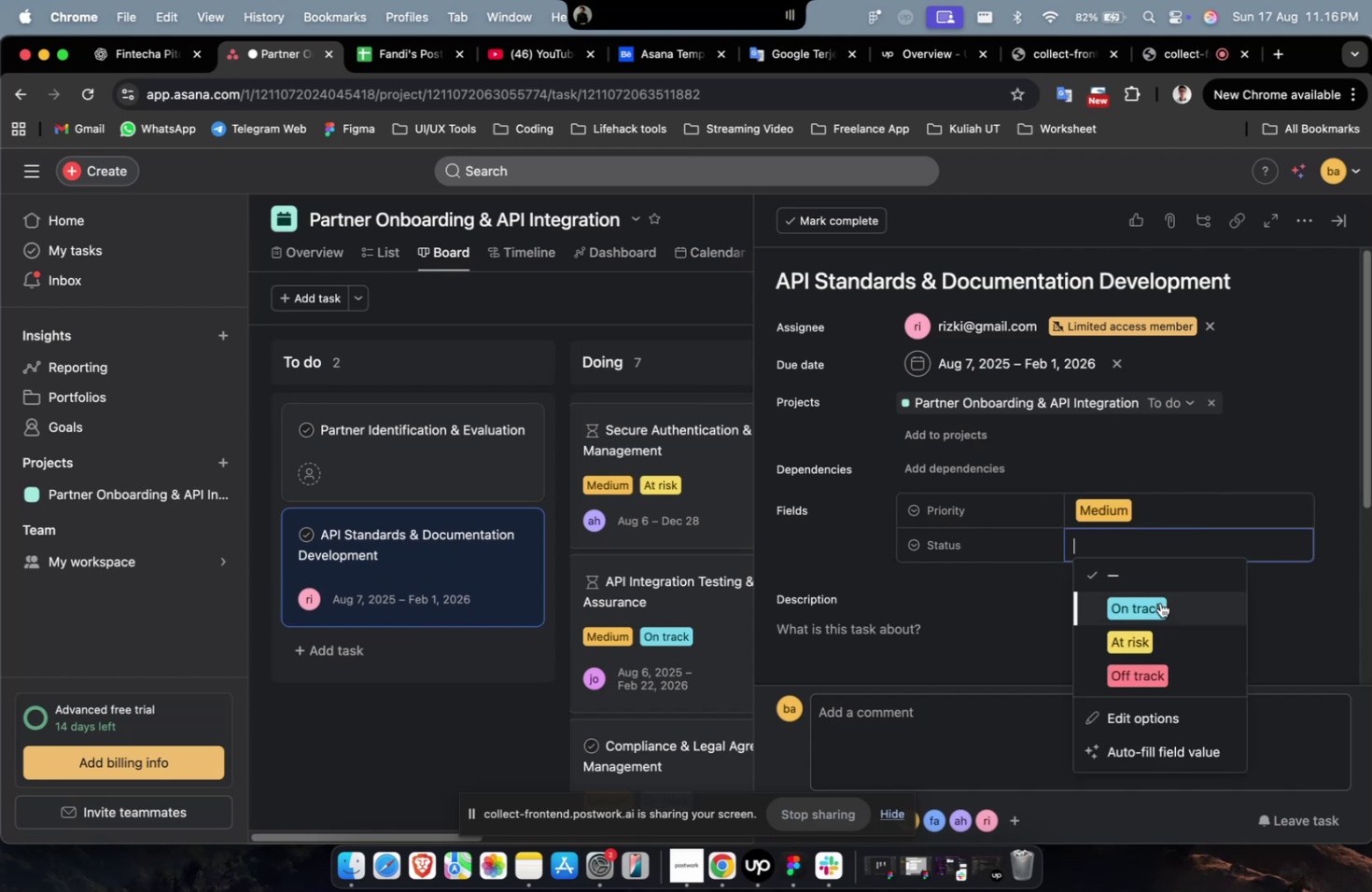 
double_click([1159, 602])
 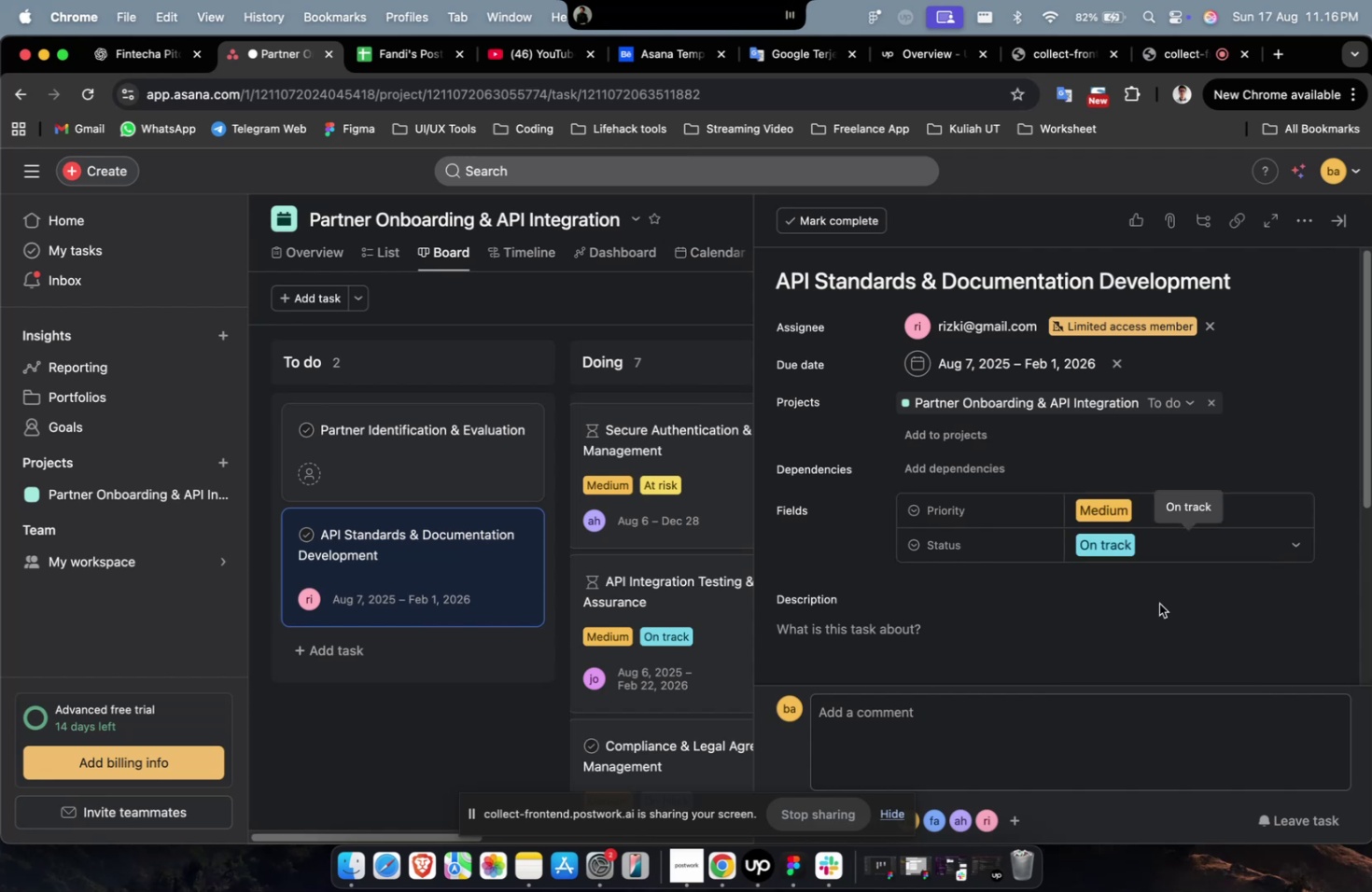 
wait(7.29)
 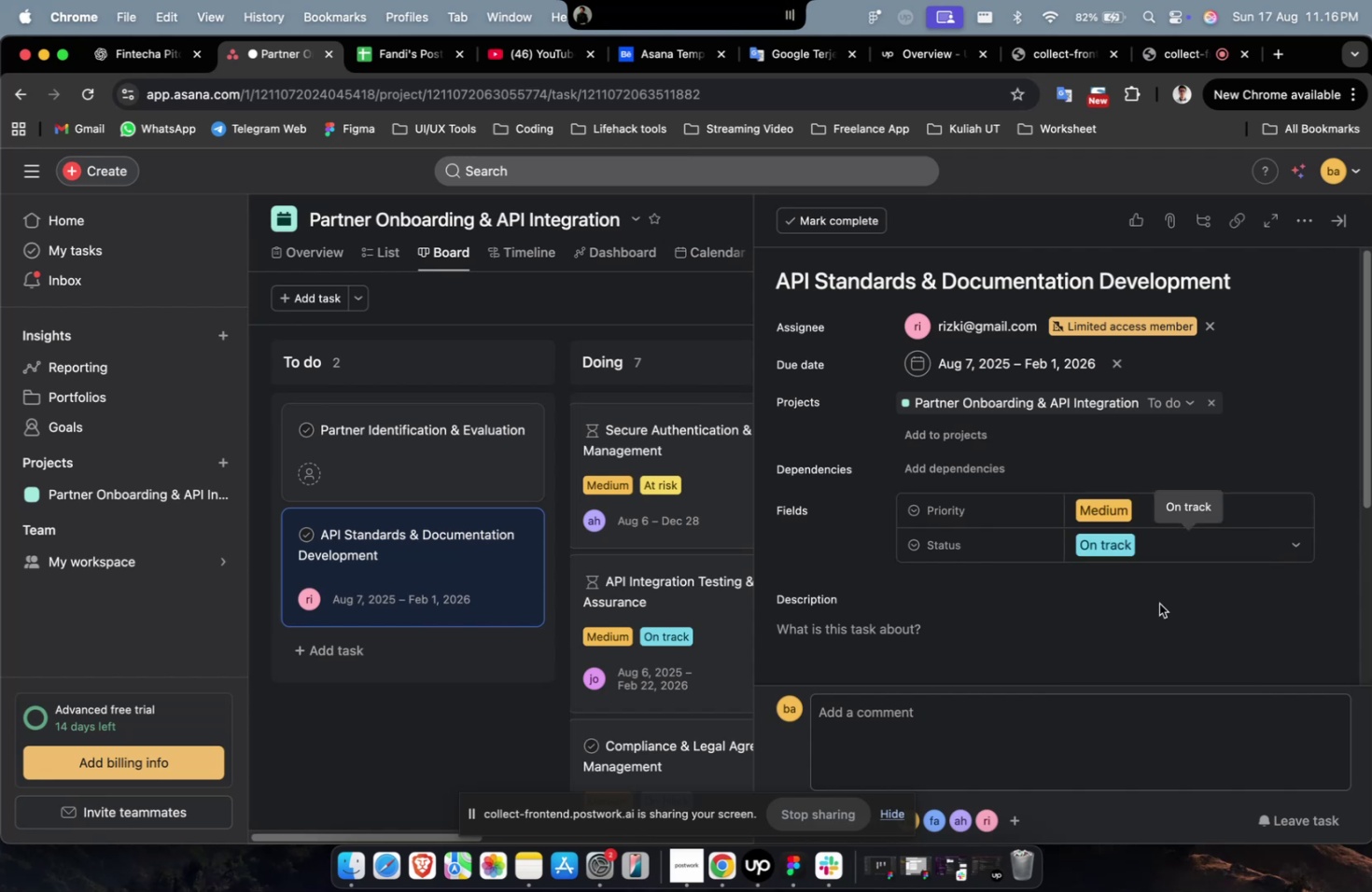 
scroll: coordinate [1026, 571], scroll_direction: down, amount: 4.0
 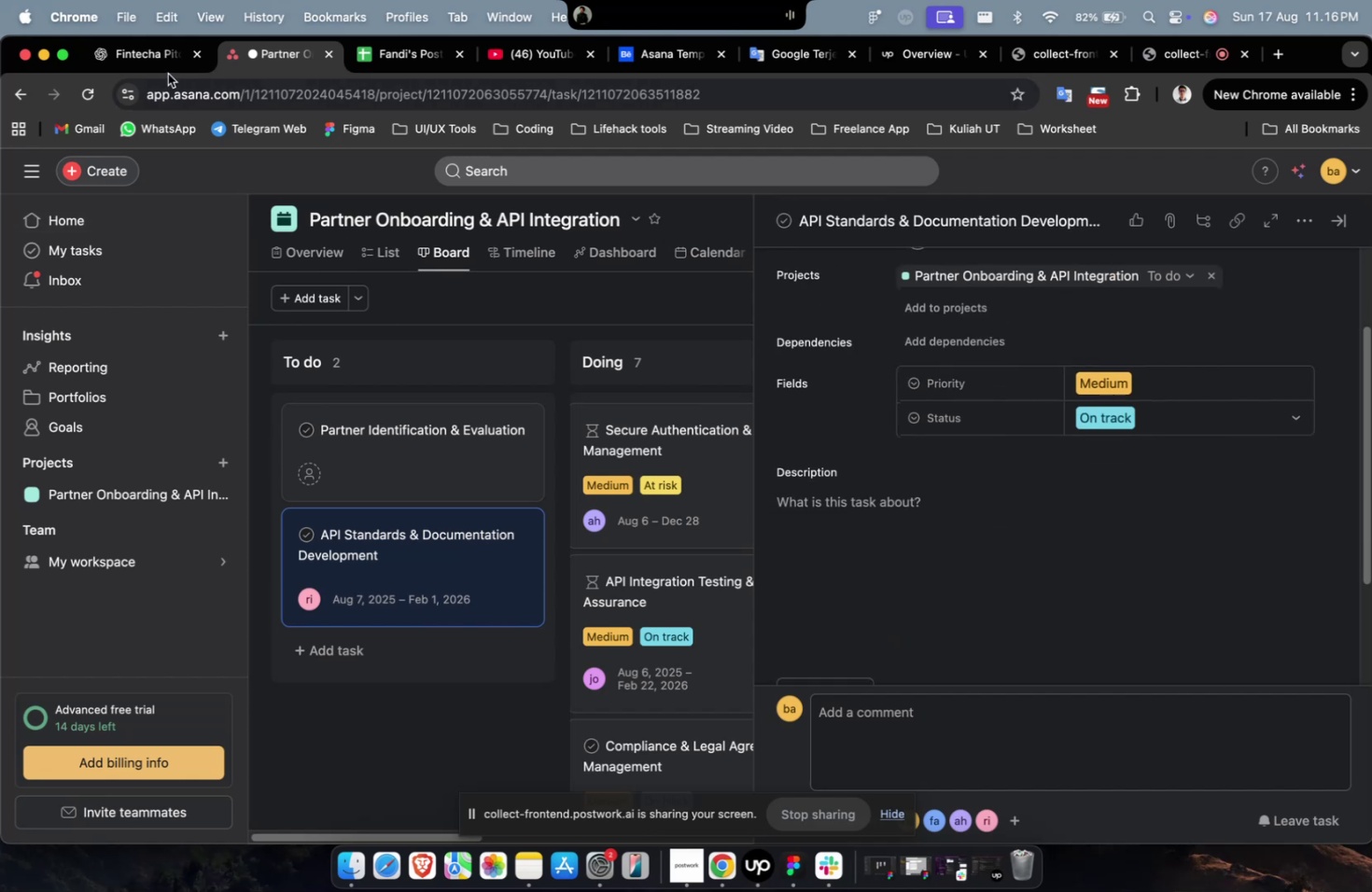 
double_click([152, 58])
 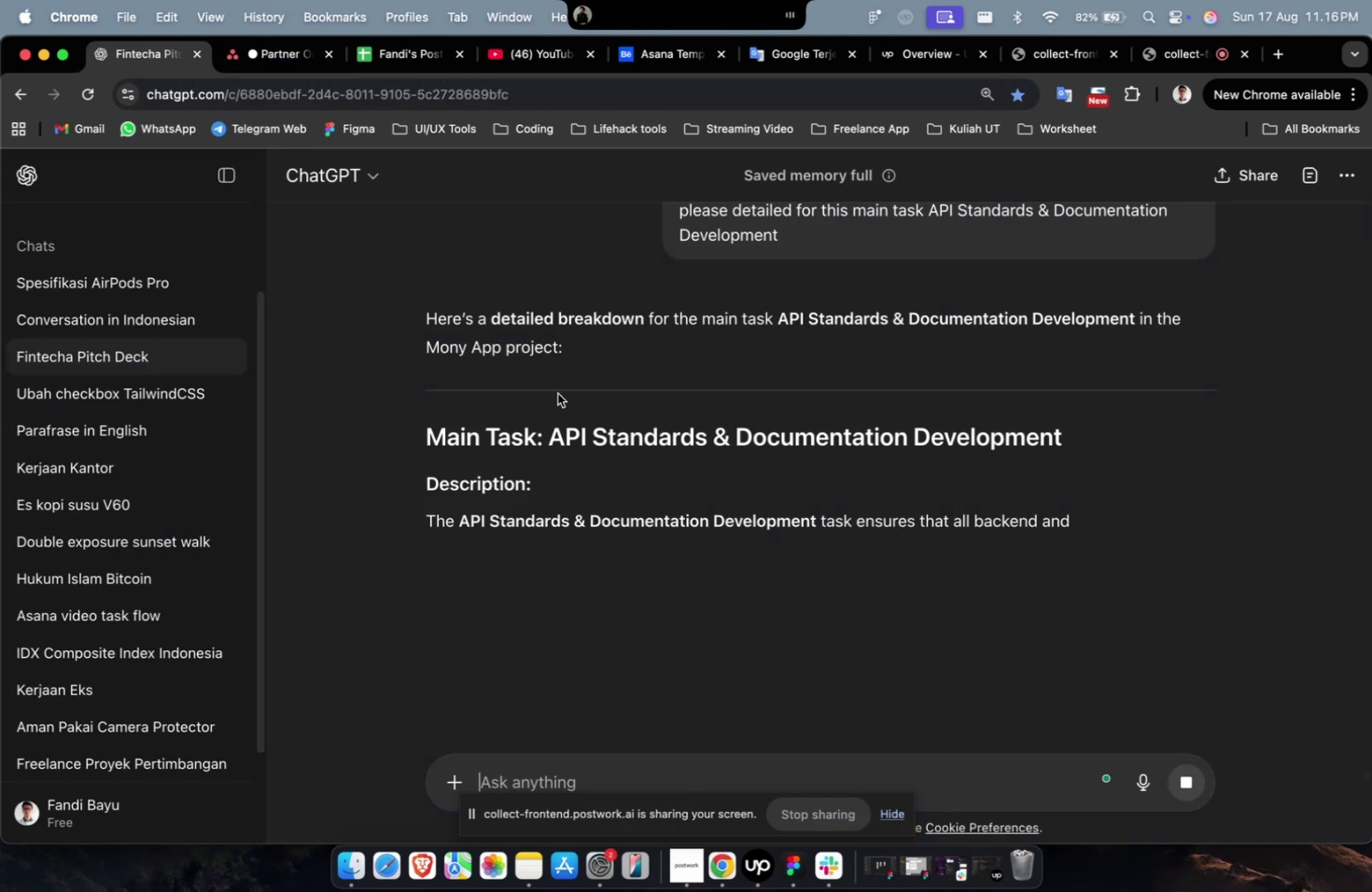 
scroll: coordinate [561, 397], scroll_direction: down, amount: 5.0
 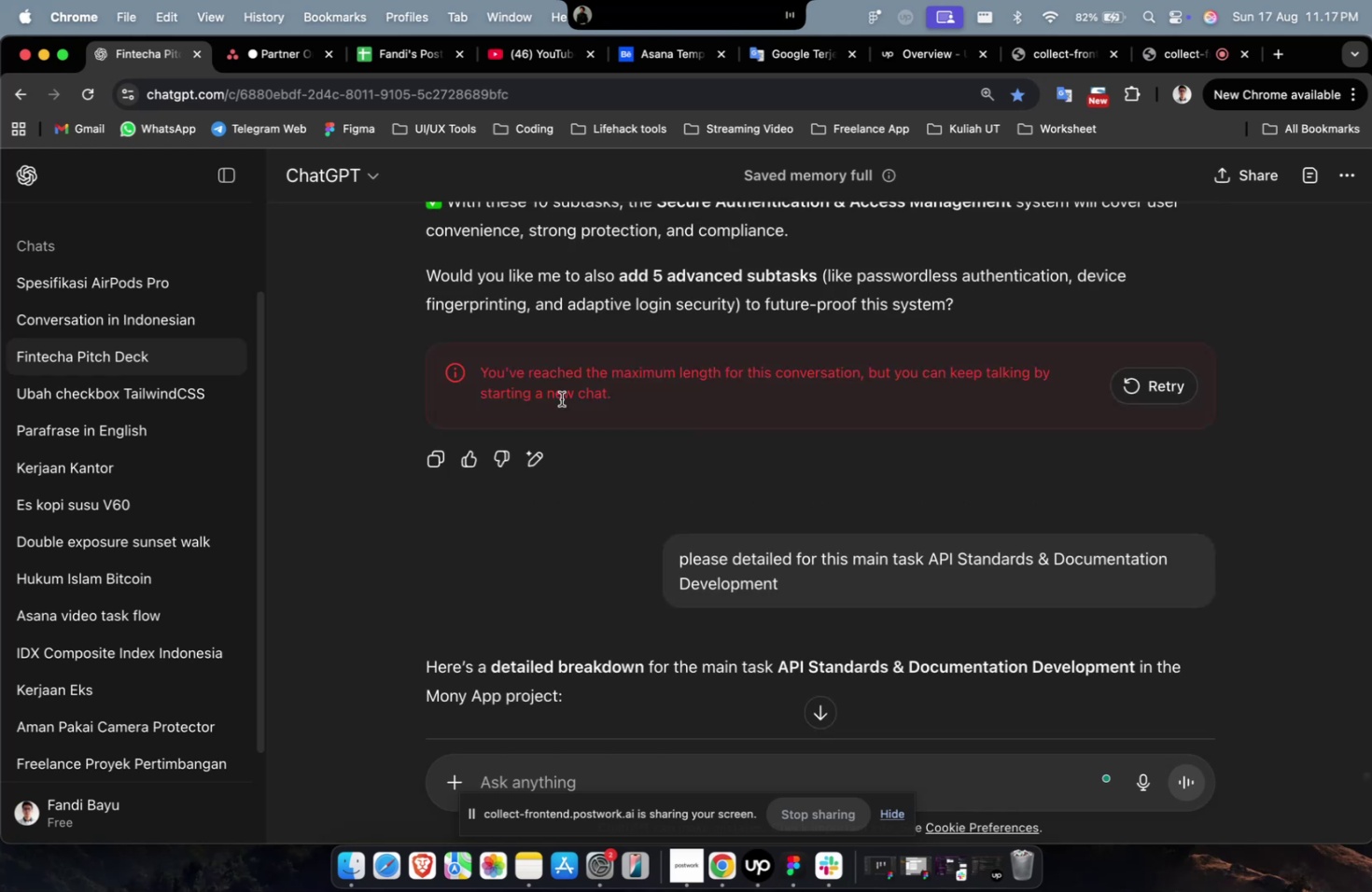 
wait(19.34)
 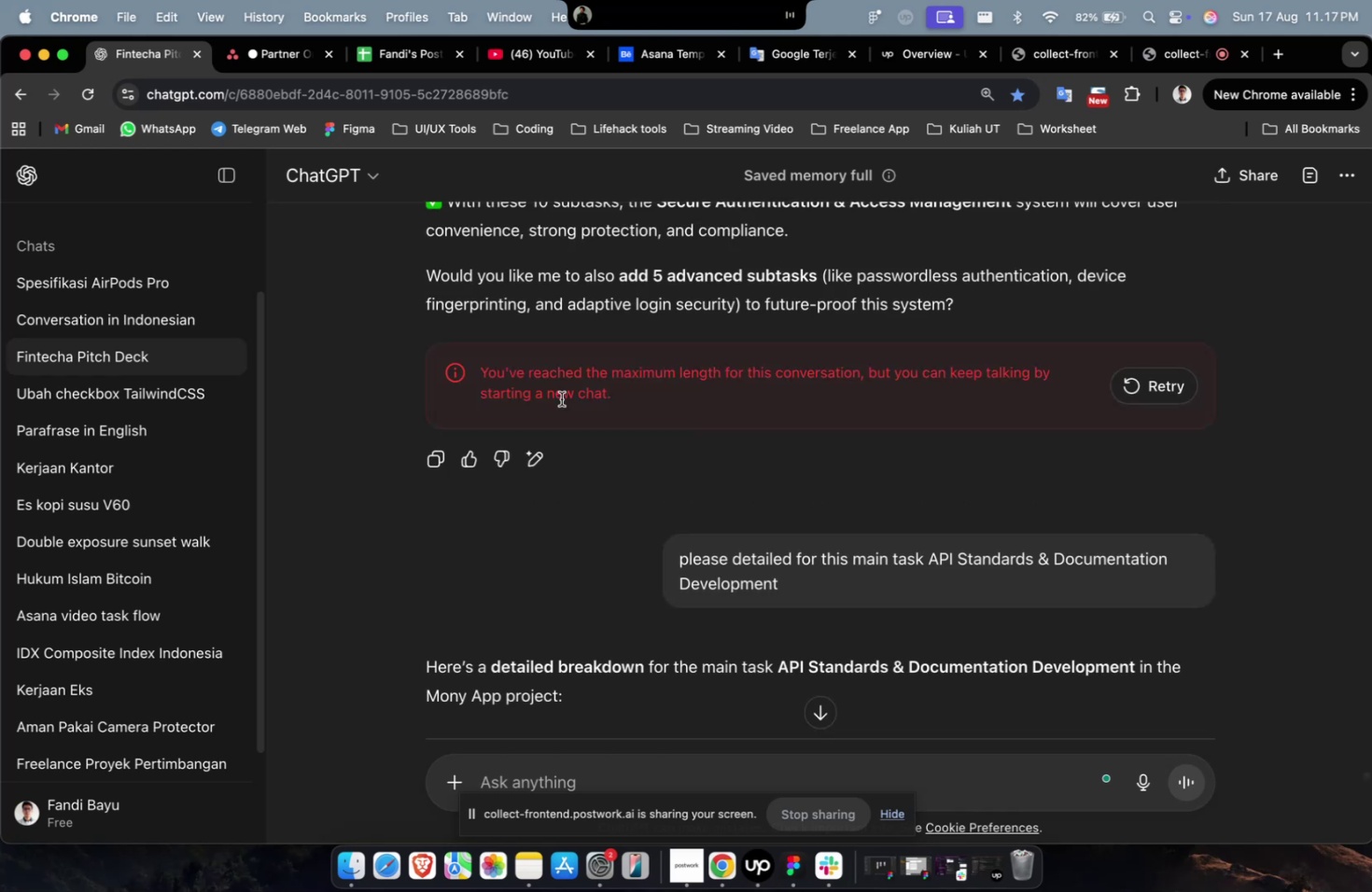 
scroll: coordinate [561, 398], scroll_direction: down, amount: 30.0
 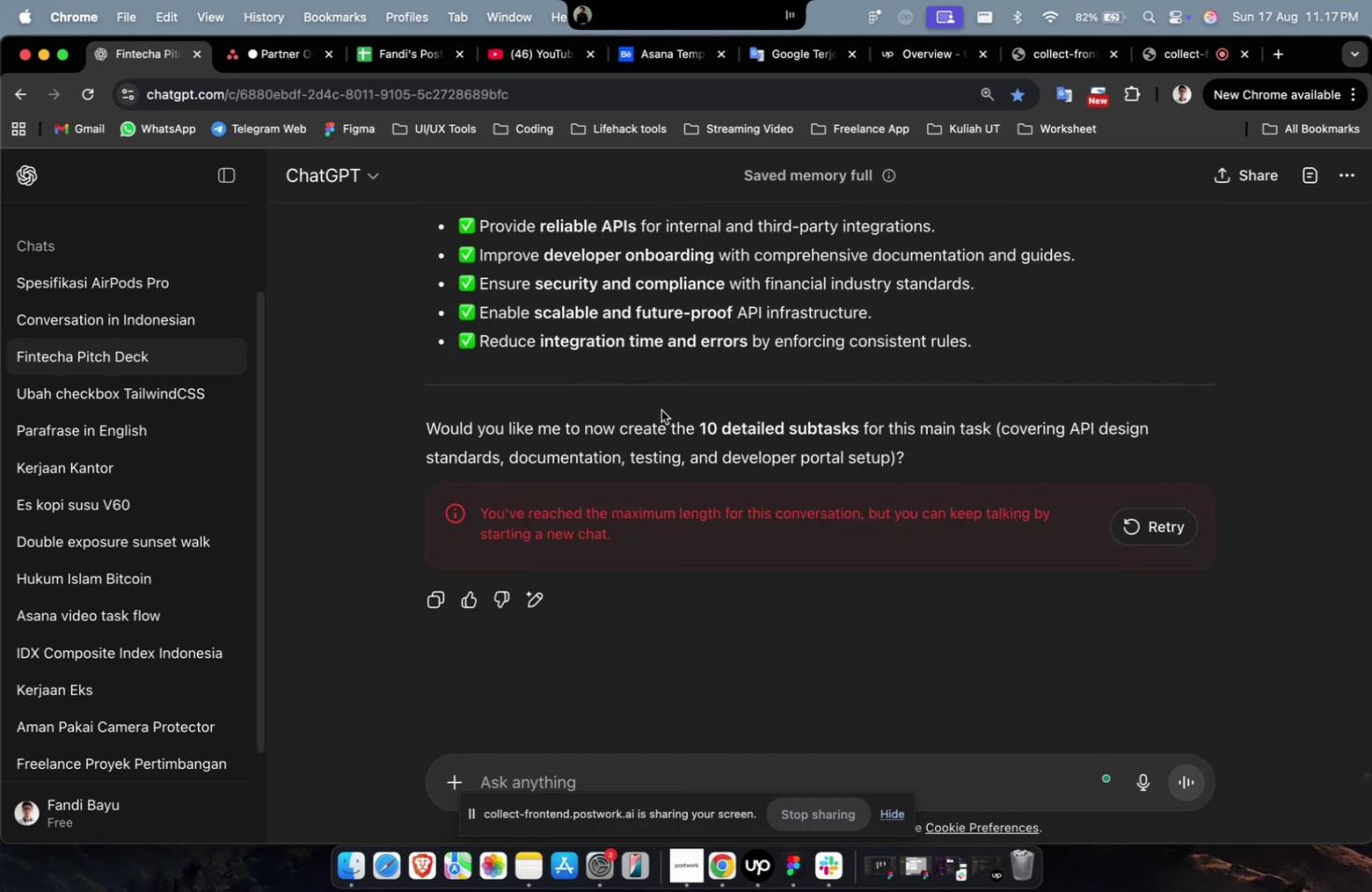 
scroll: coordinate [469, 429], scroll_direction: up, amount: 32.0
 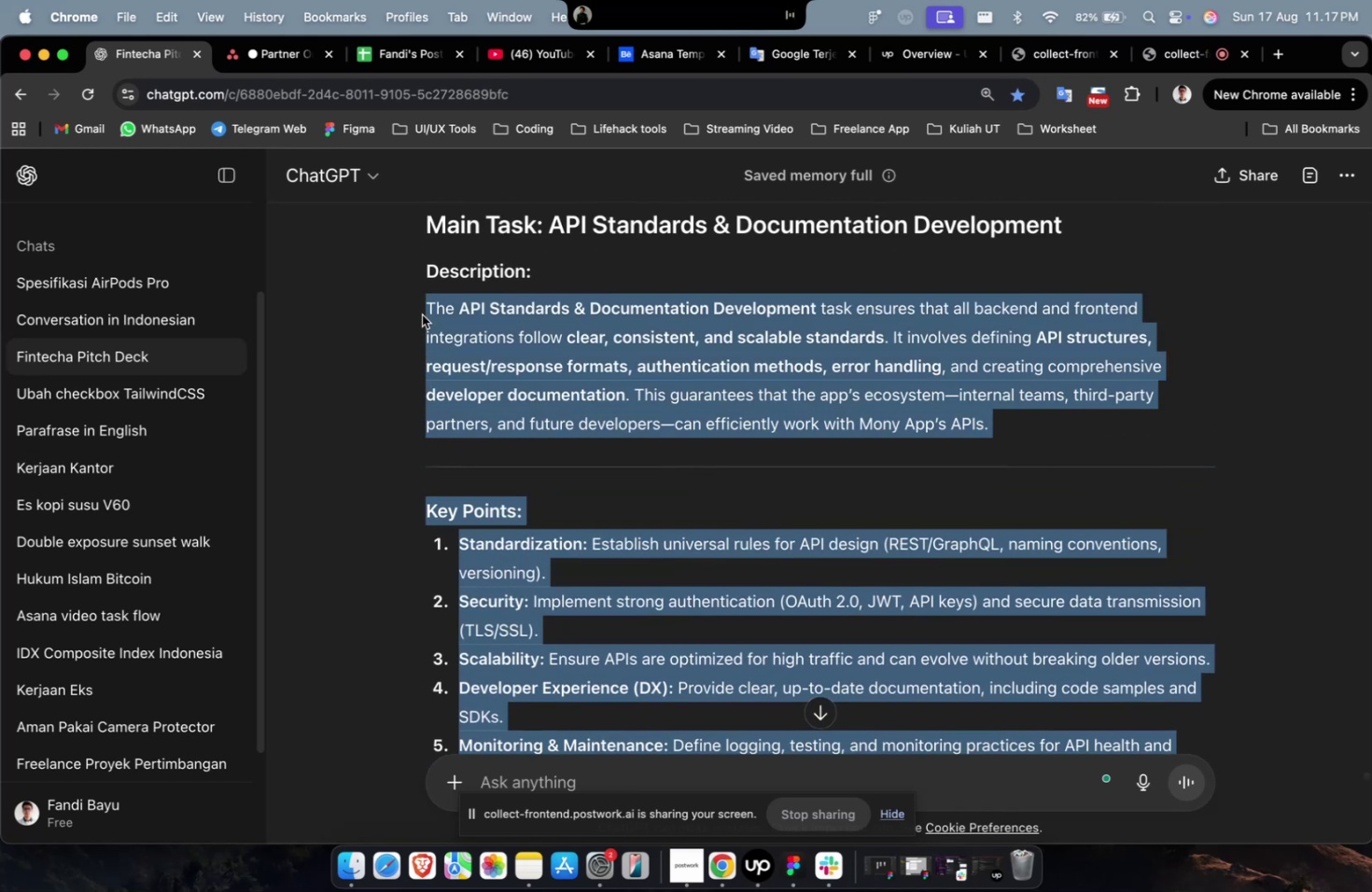 
key(Meta+C)
 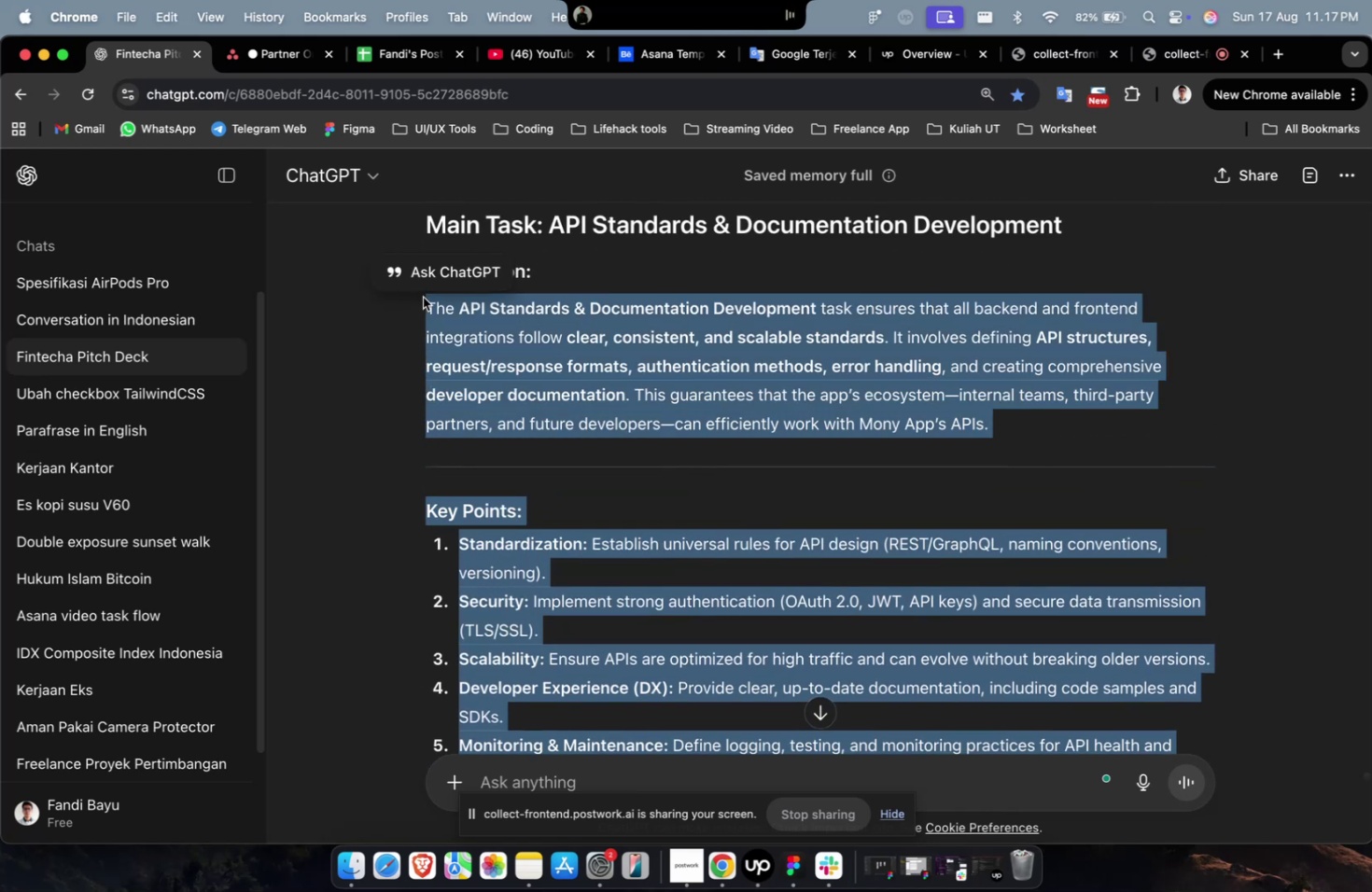 
key(Meta+C)
 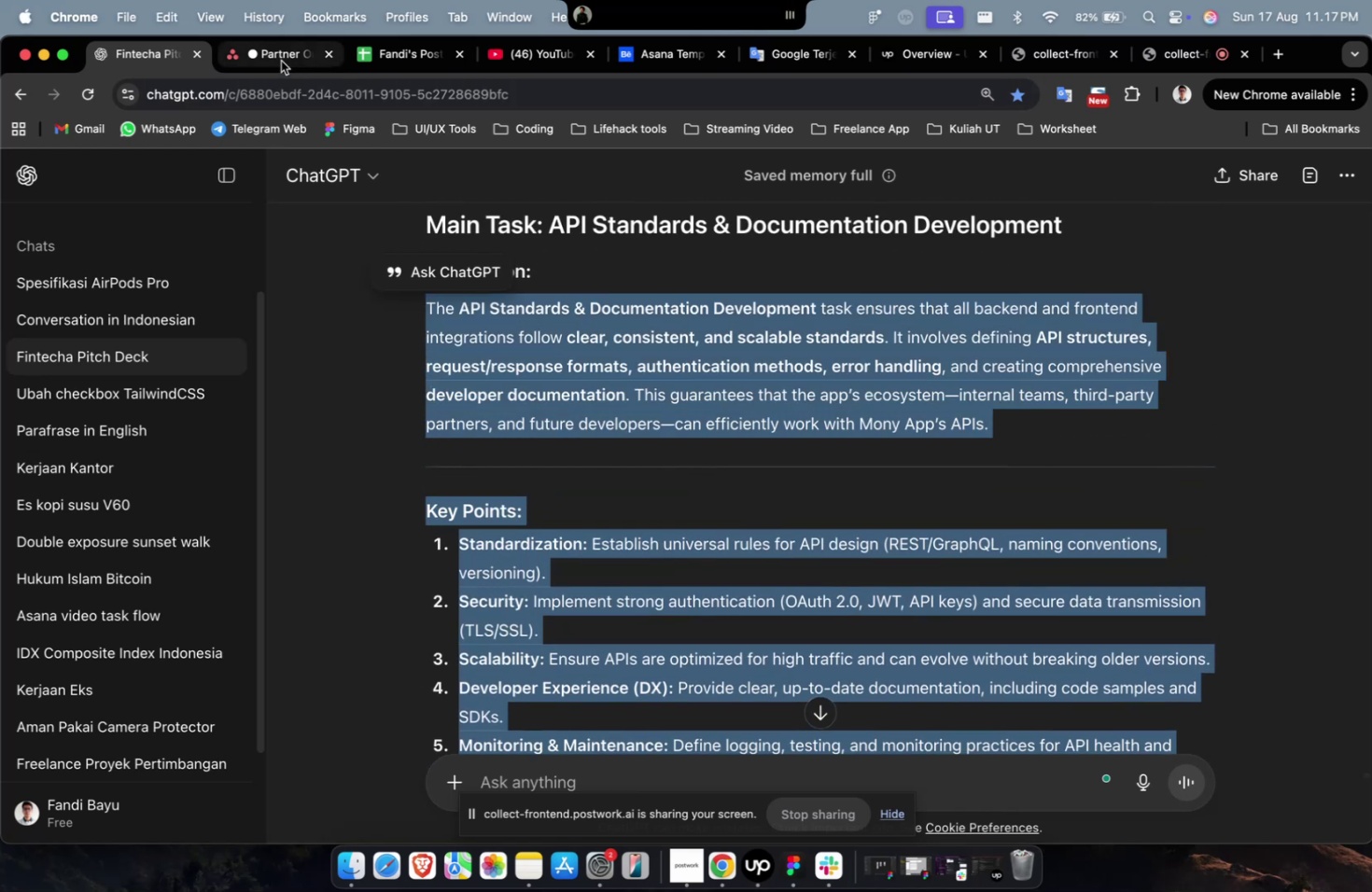 
left_click([277, 58])
 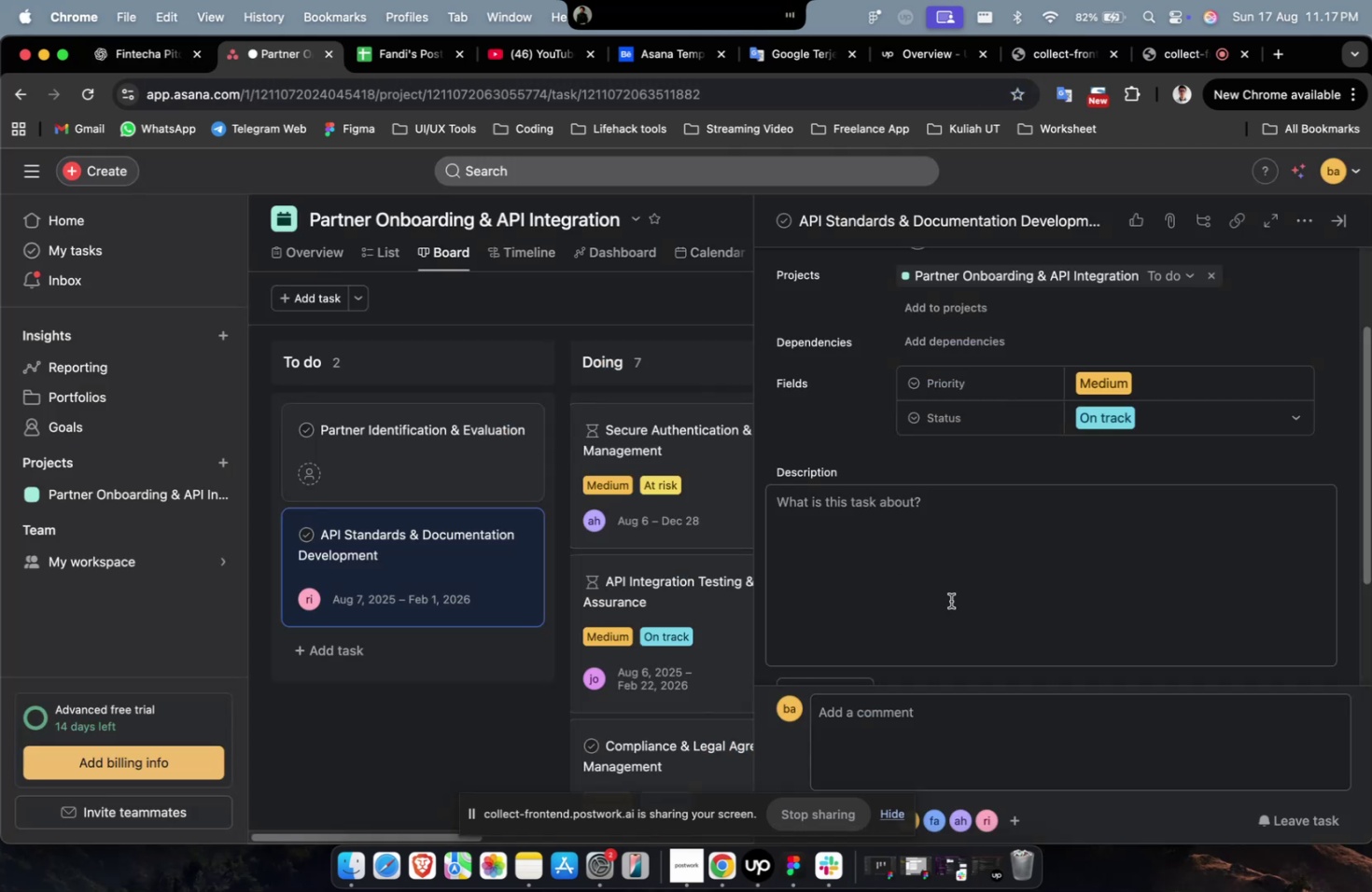 
double_click([950, 600])
 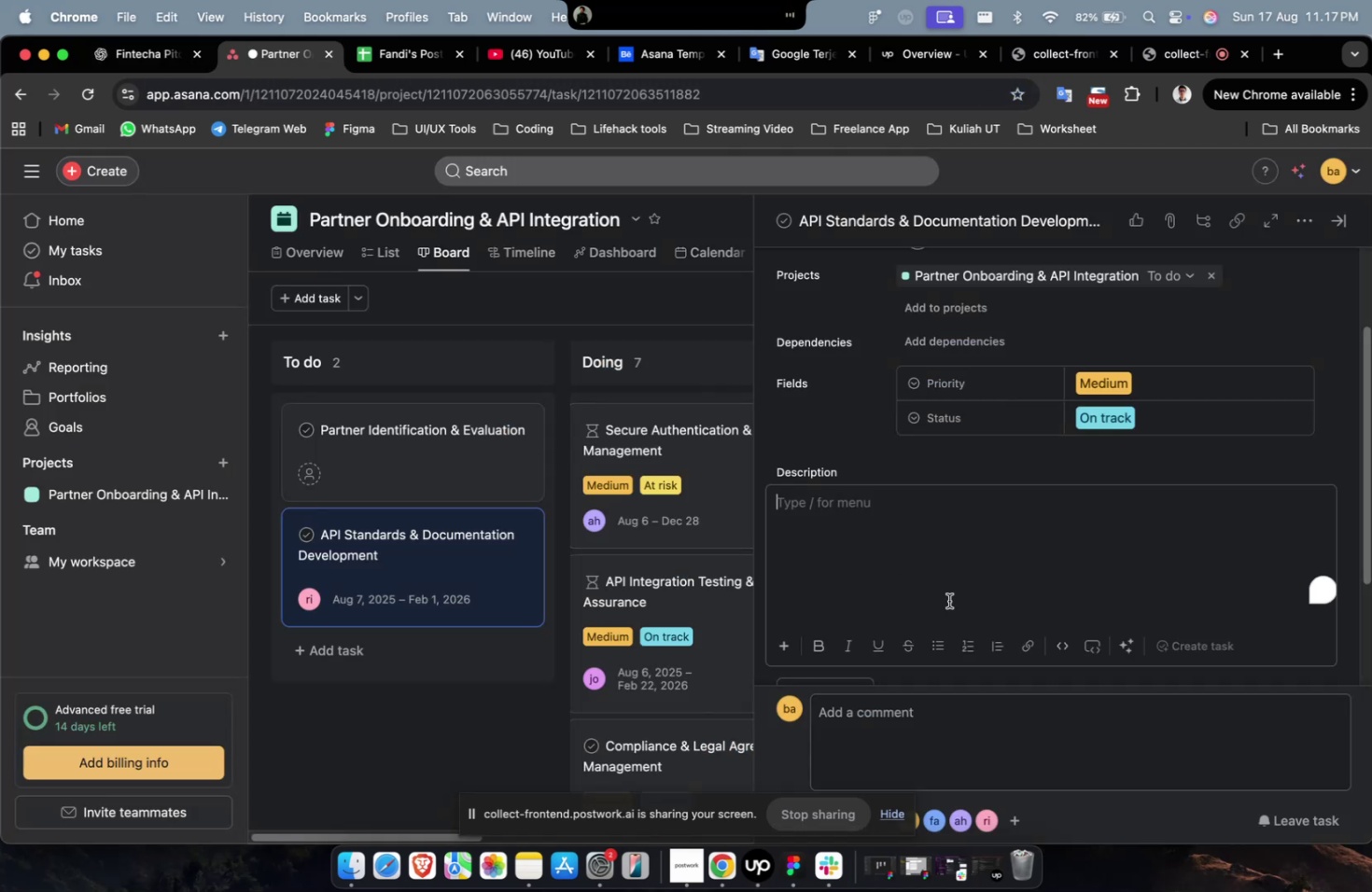 
key(Meta+V)
 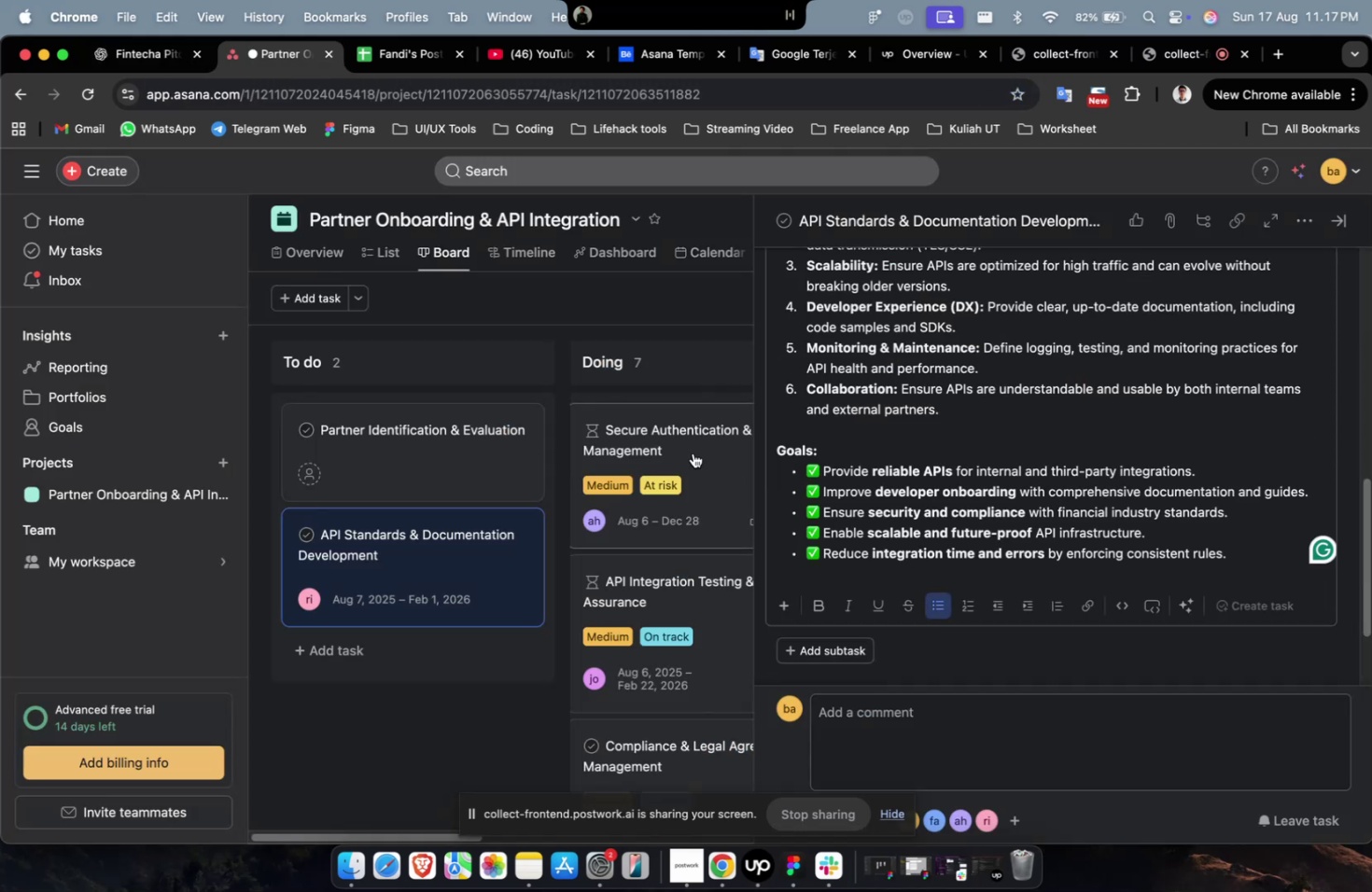 
scroll: coordinate [923, 273], scroll_direction: up, amount: 29.0
 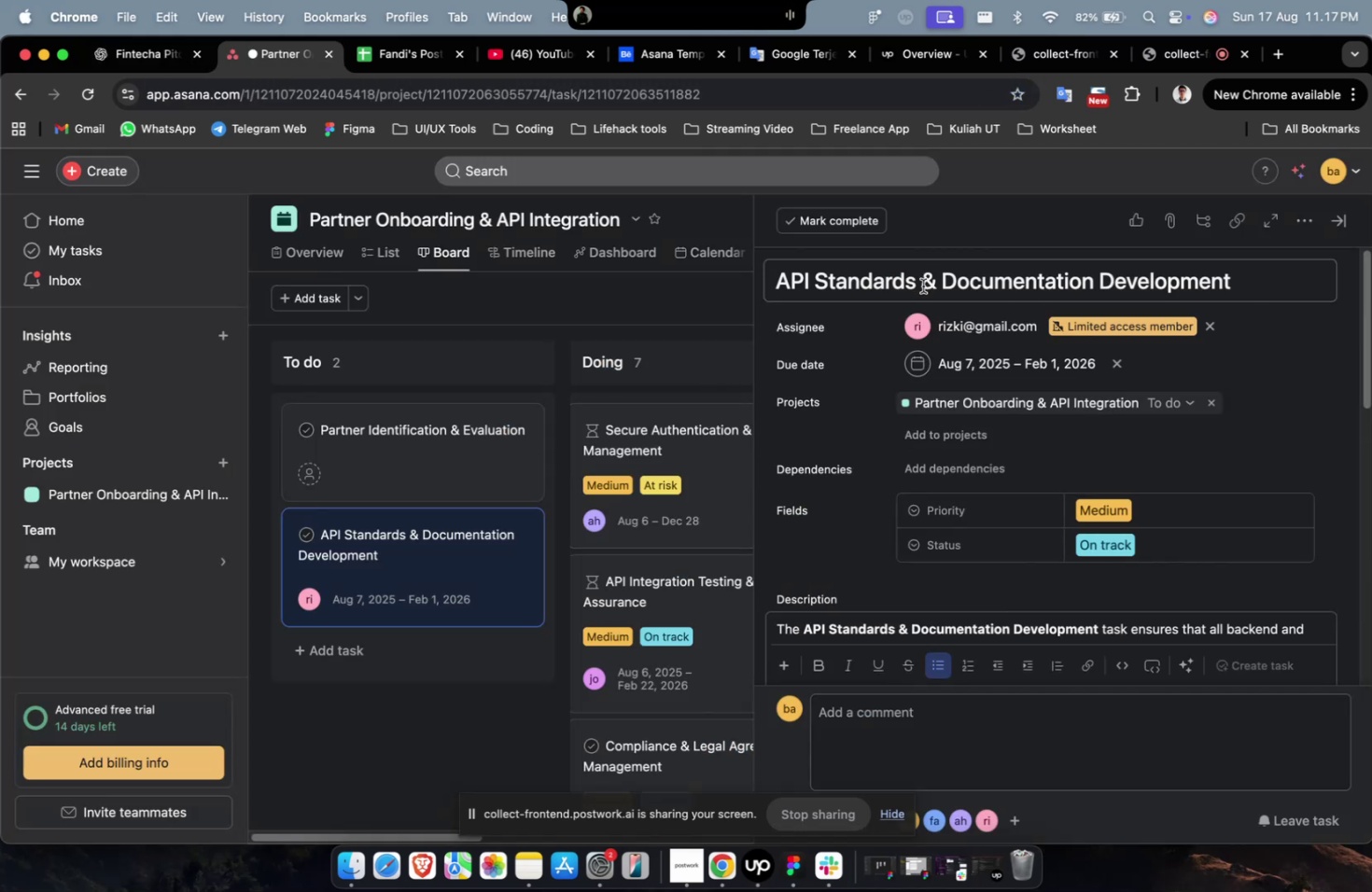 
left_click([922, 286])
 